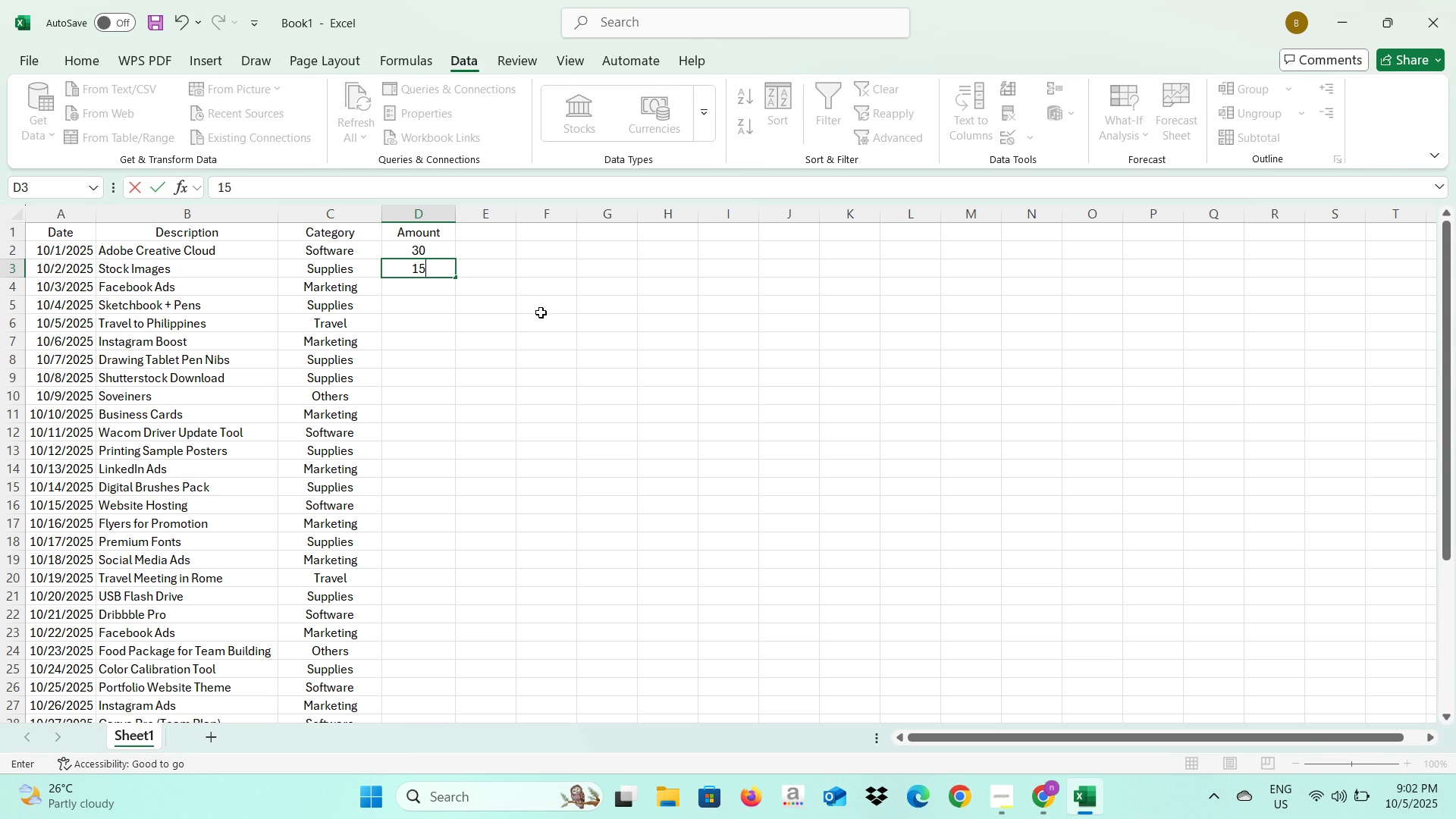 
key(Enter)
 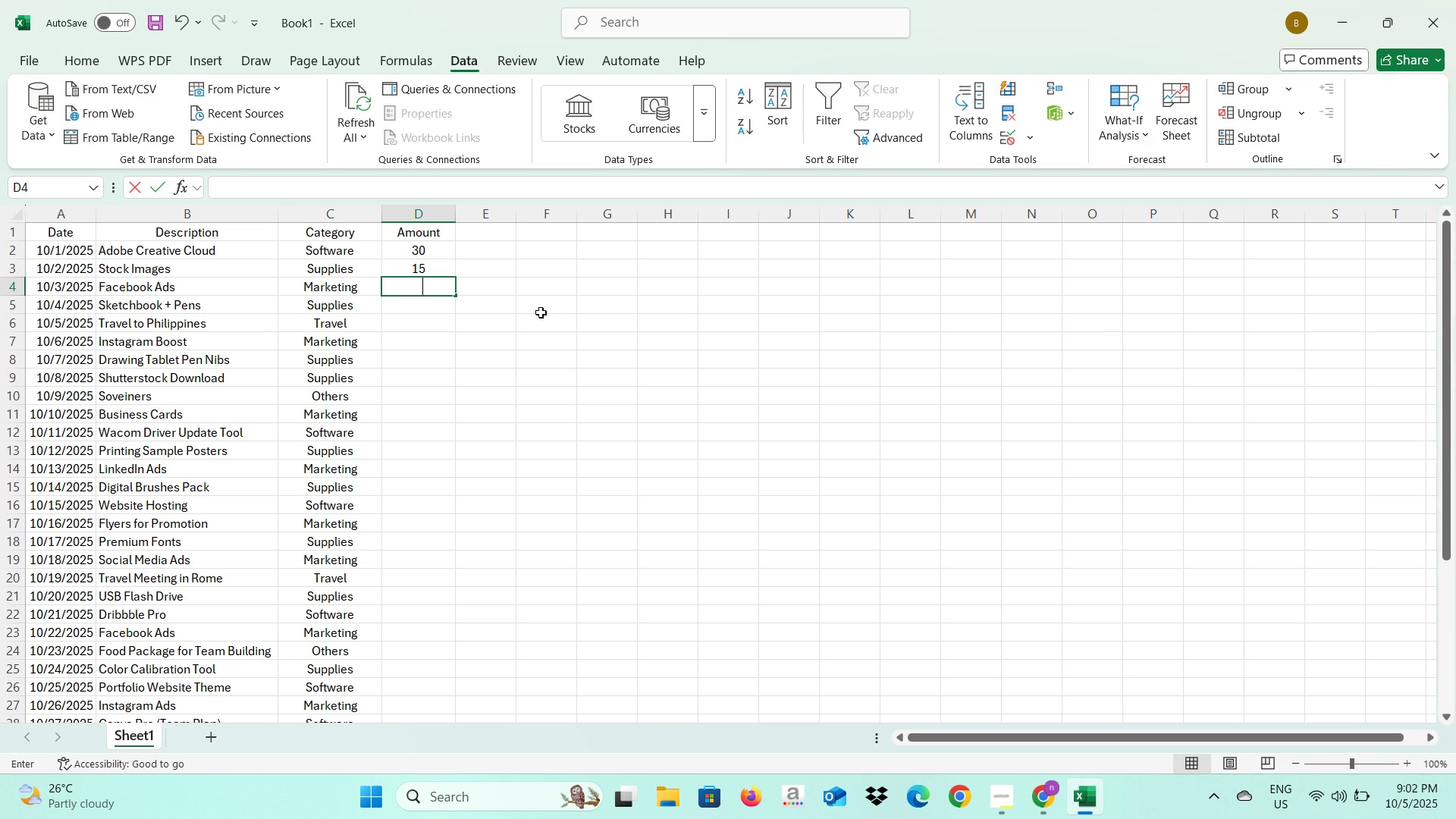 
key(Numpad5)
 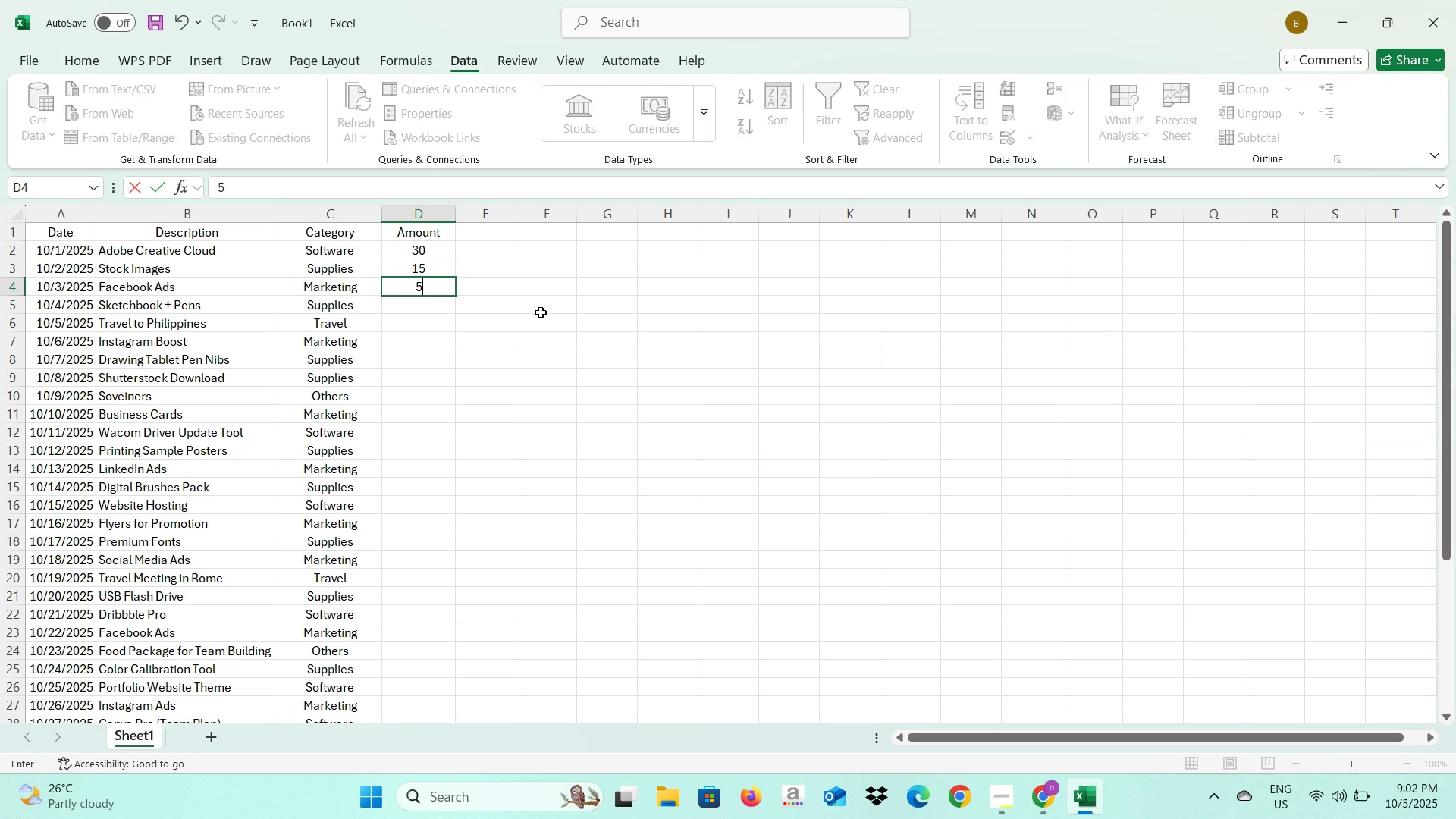 
key(Numpad0)
 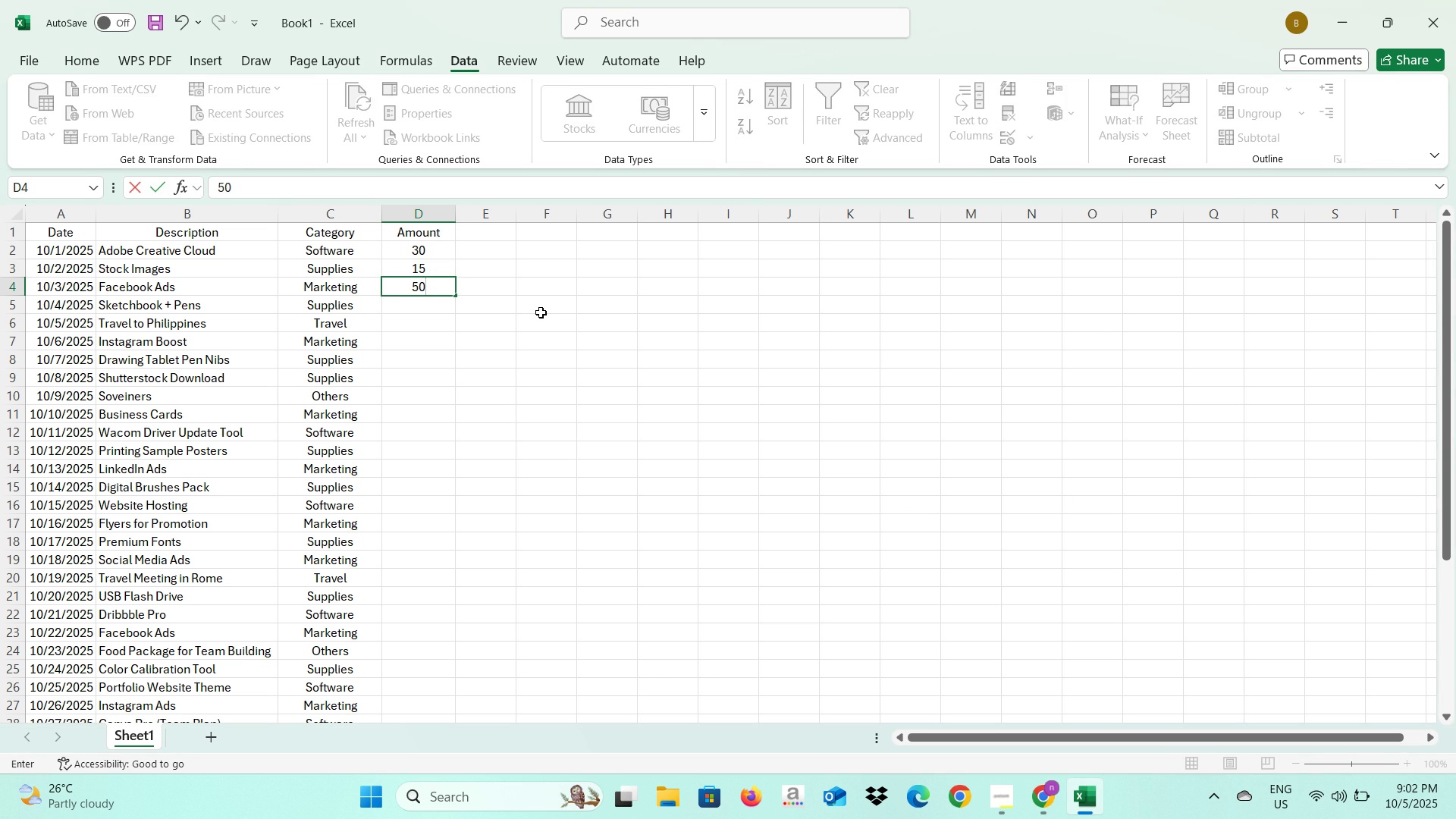 
key(Enter)
 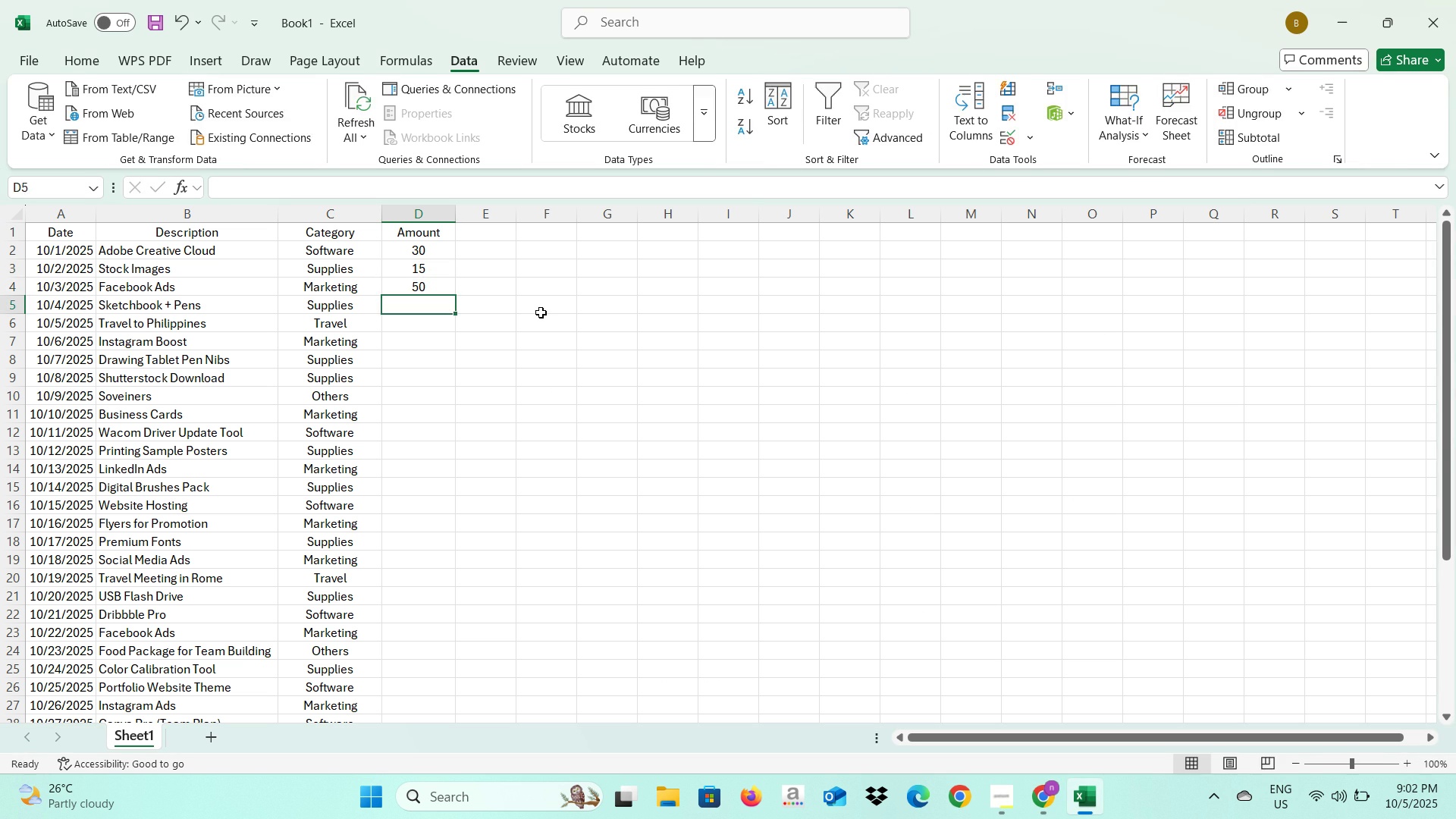 
key(Alt+AltLeft)
 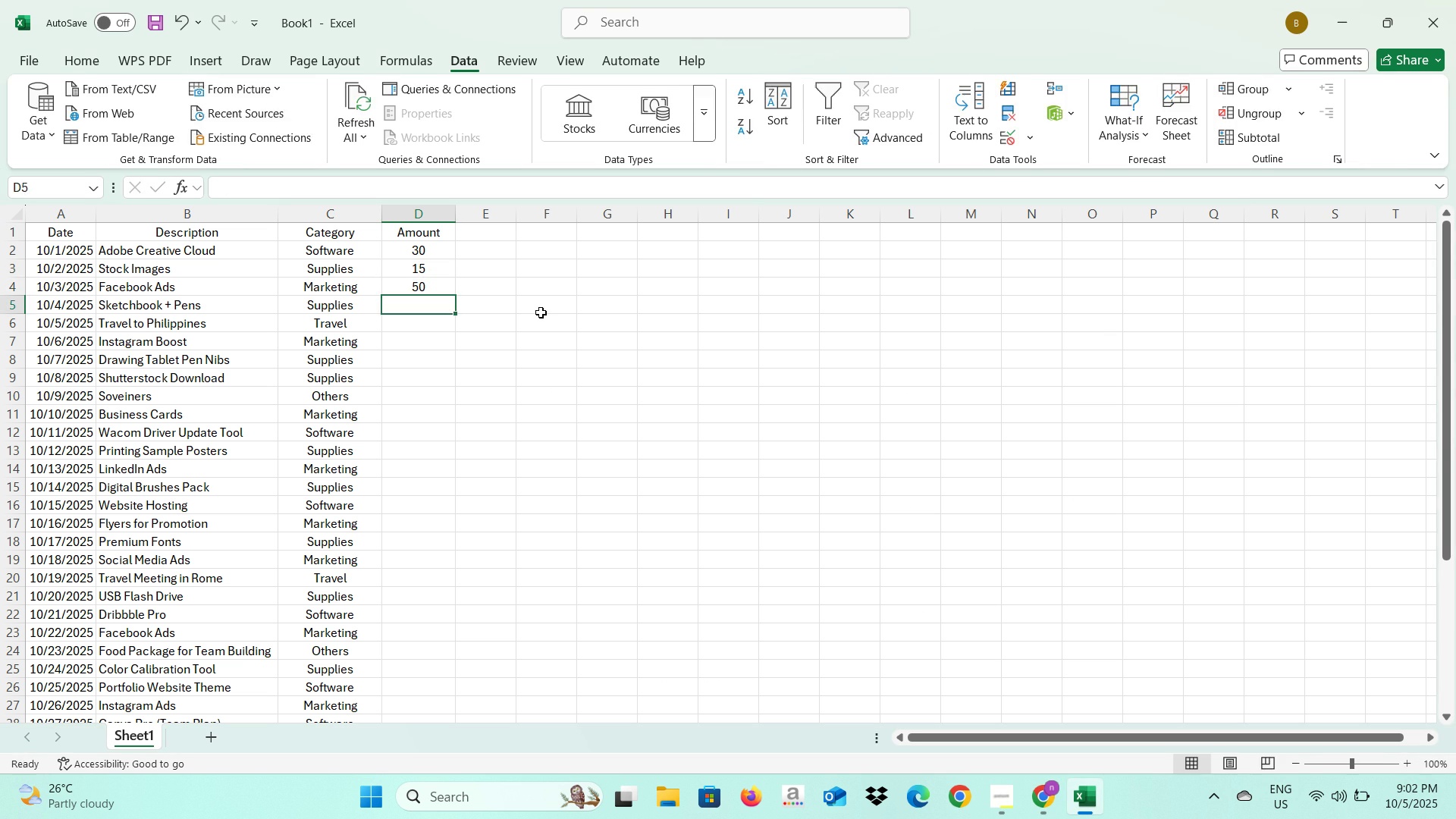 
key(Alt+Tab)
 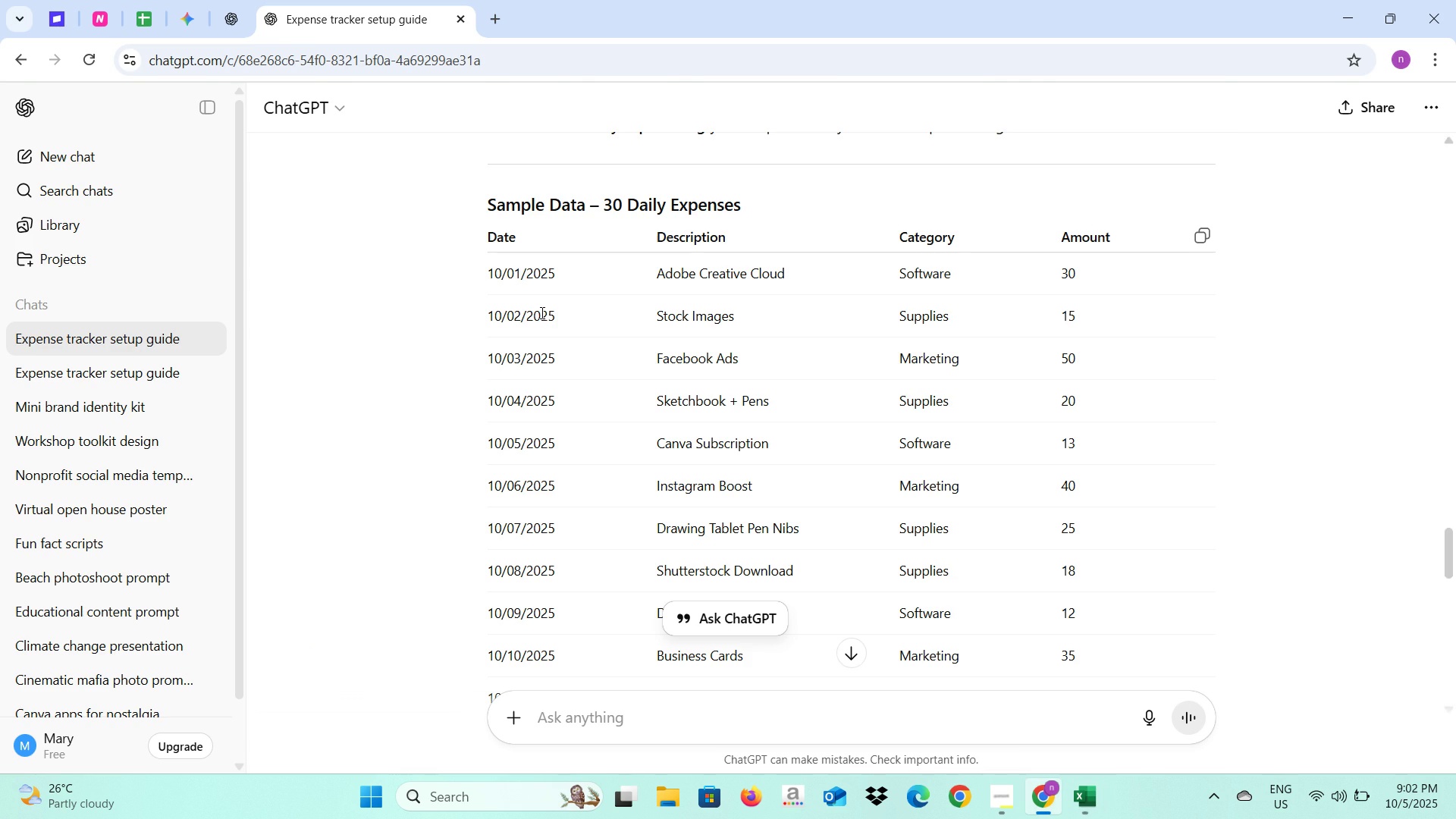 
key(Alt+AltLeft)
 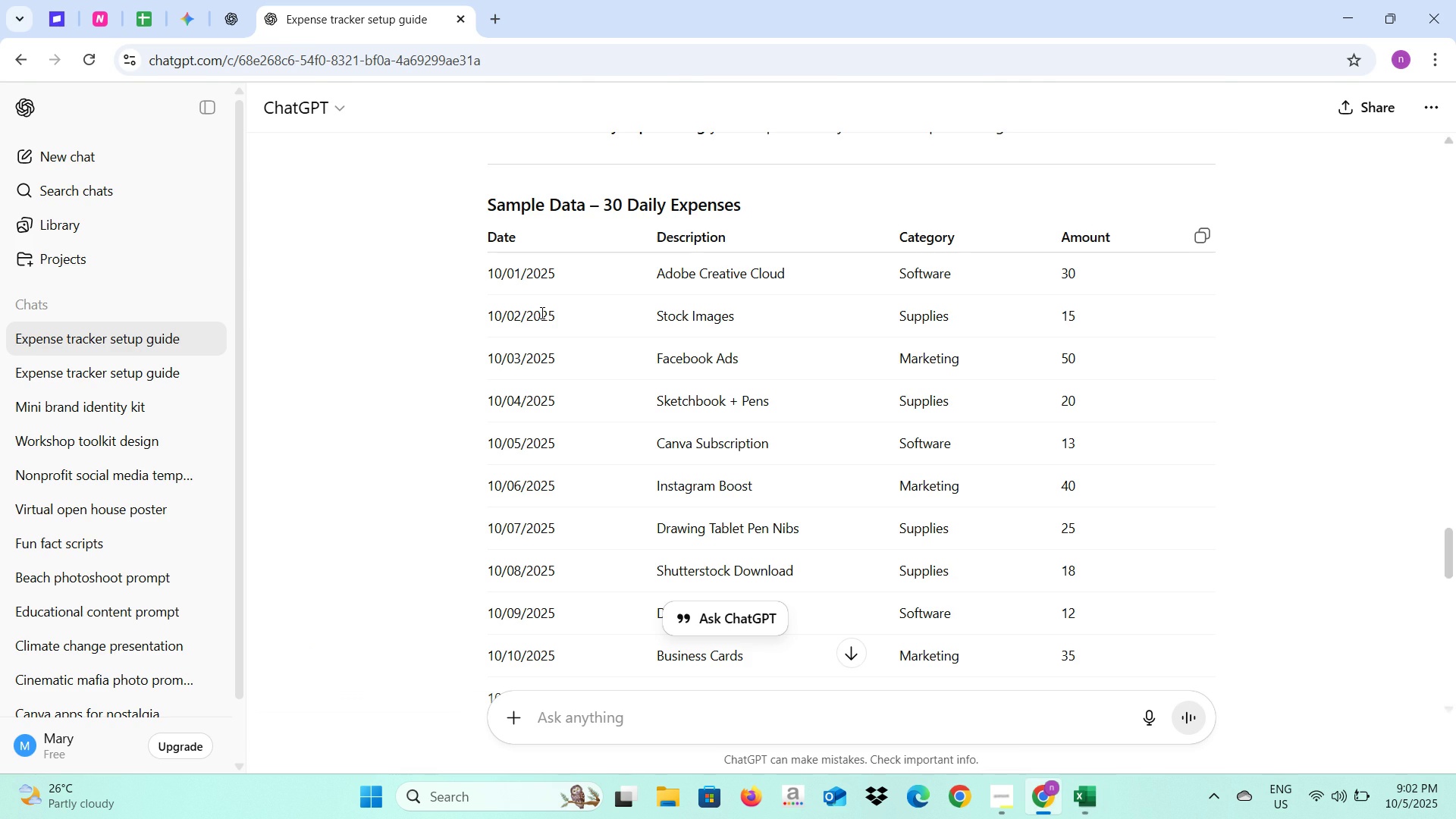 
key(Alt+Tab)
 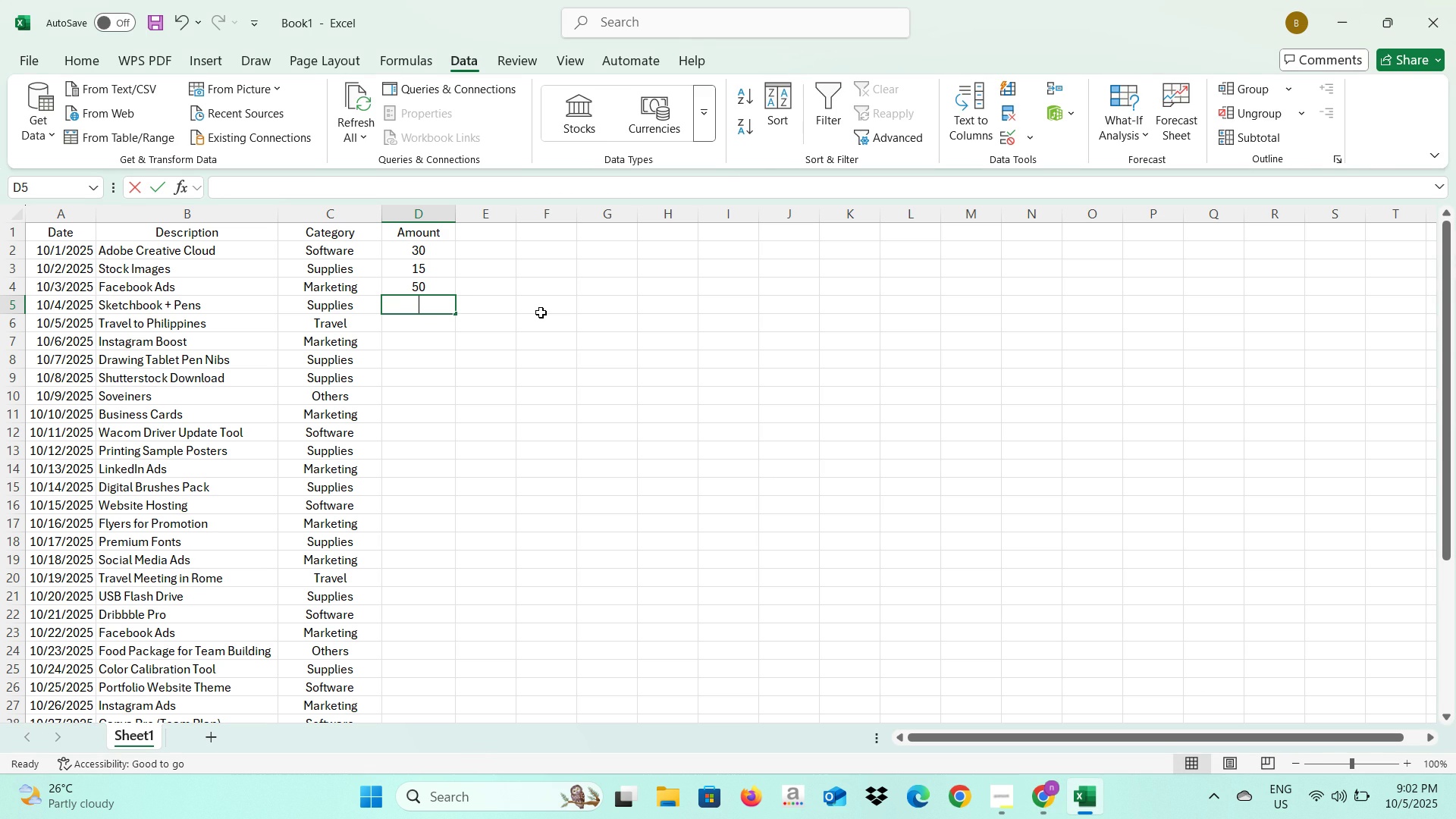 
key(Numpad2)
 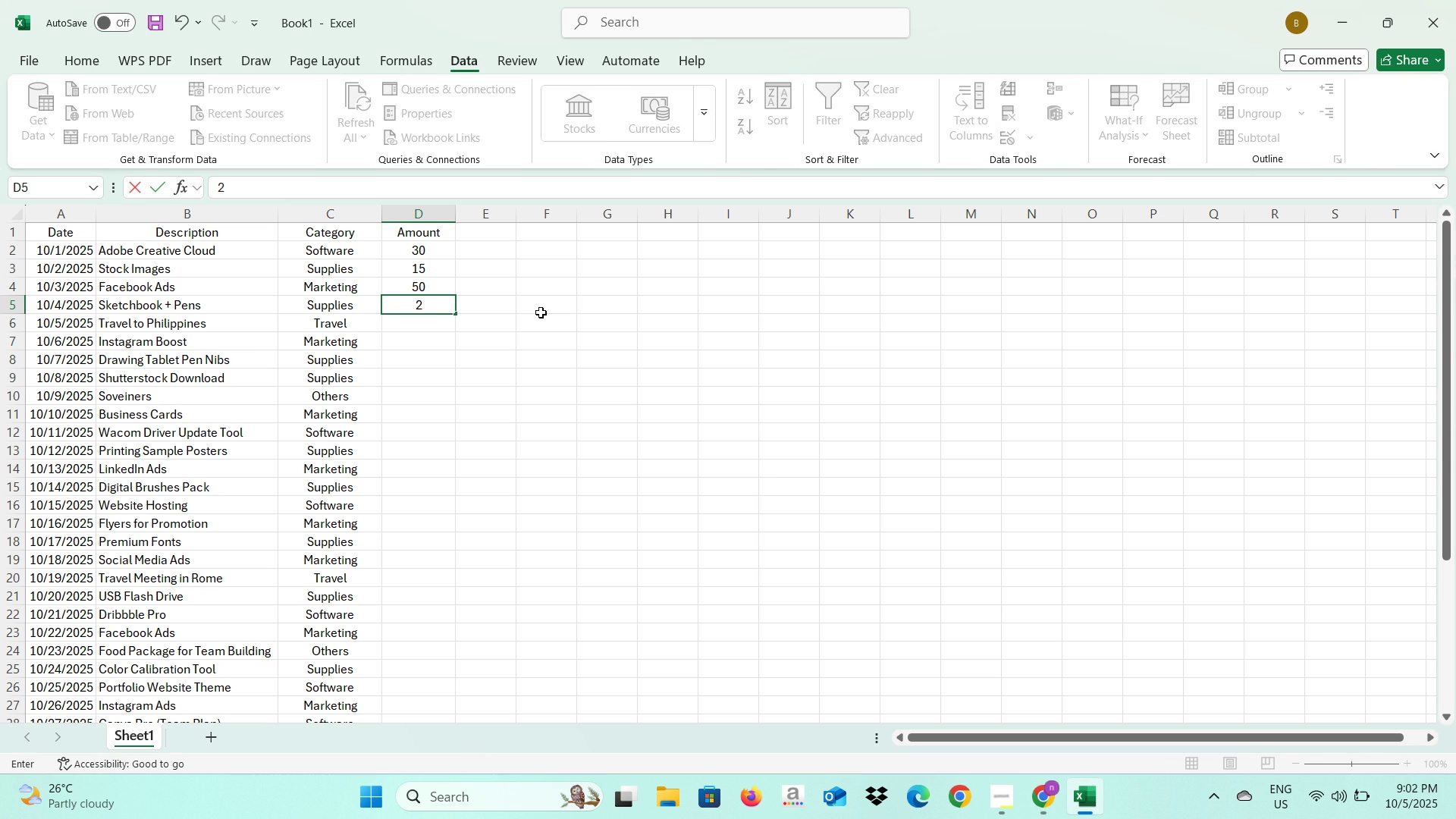 
key(Numpad0)
 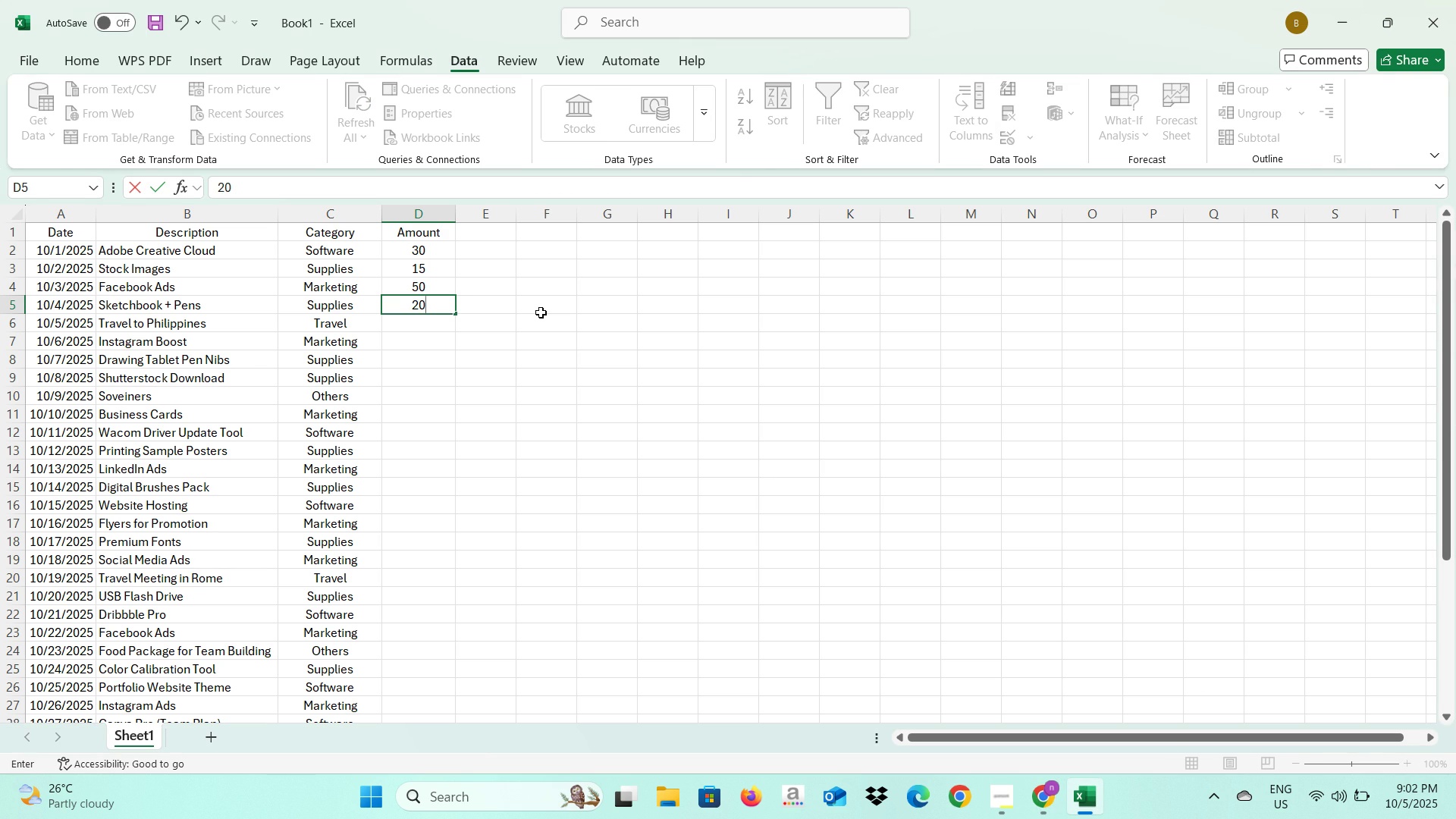 
key(Enter)
 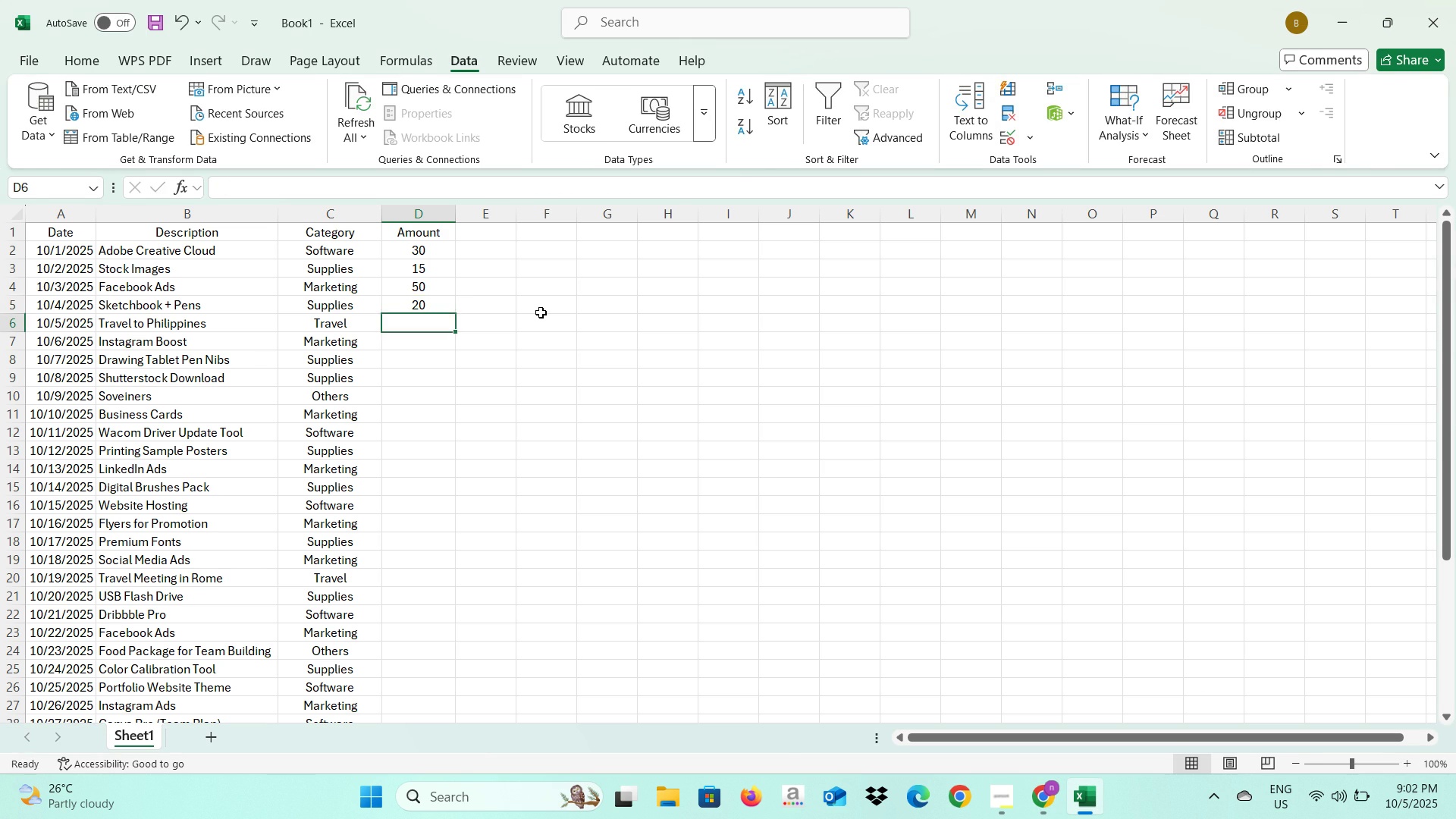 
key(Alt+AltLeft)
 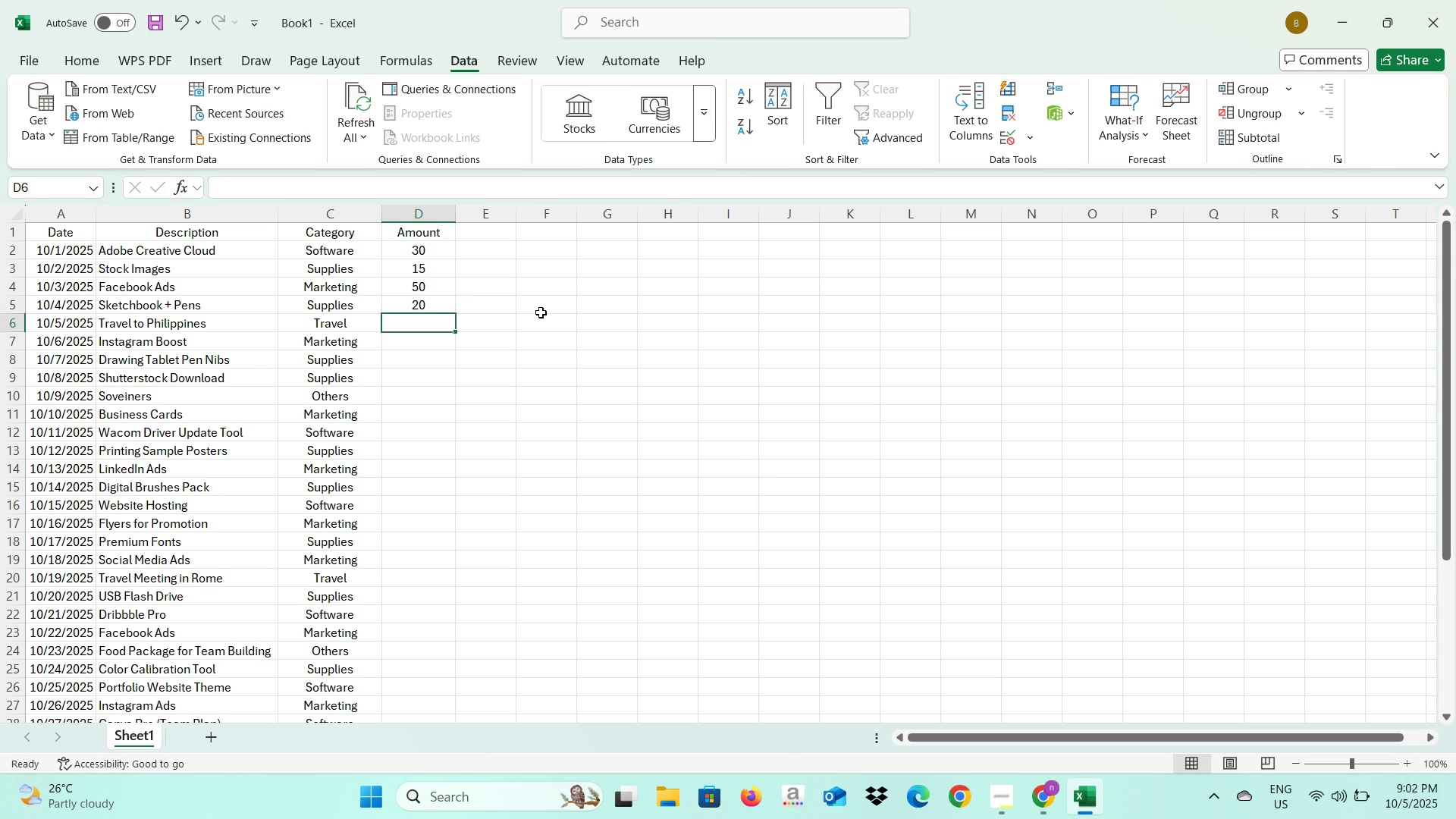 
key(Alt+Tab)
 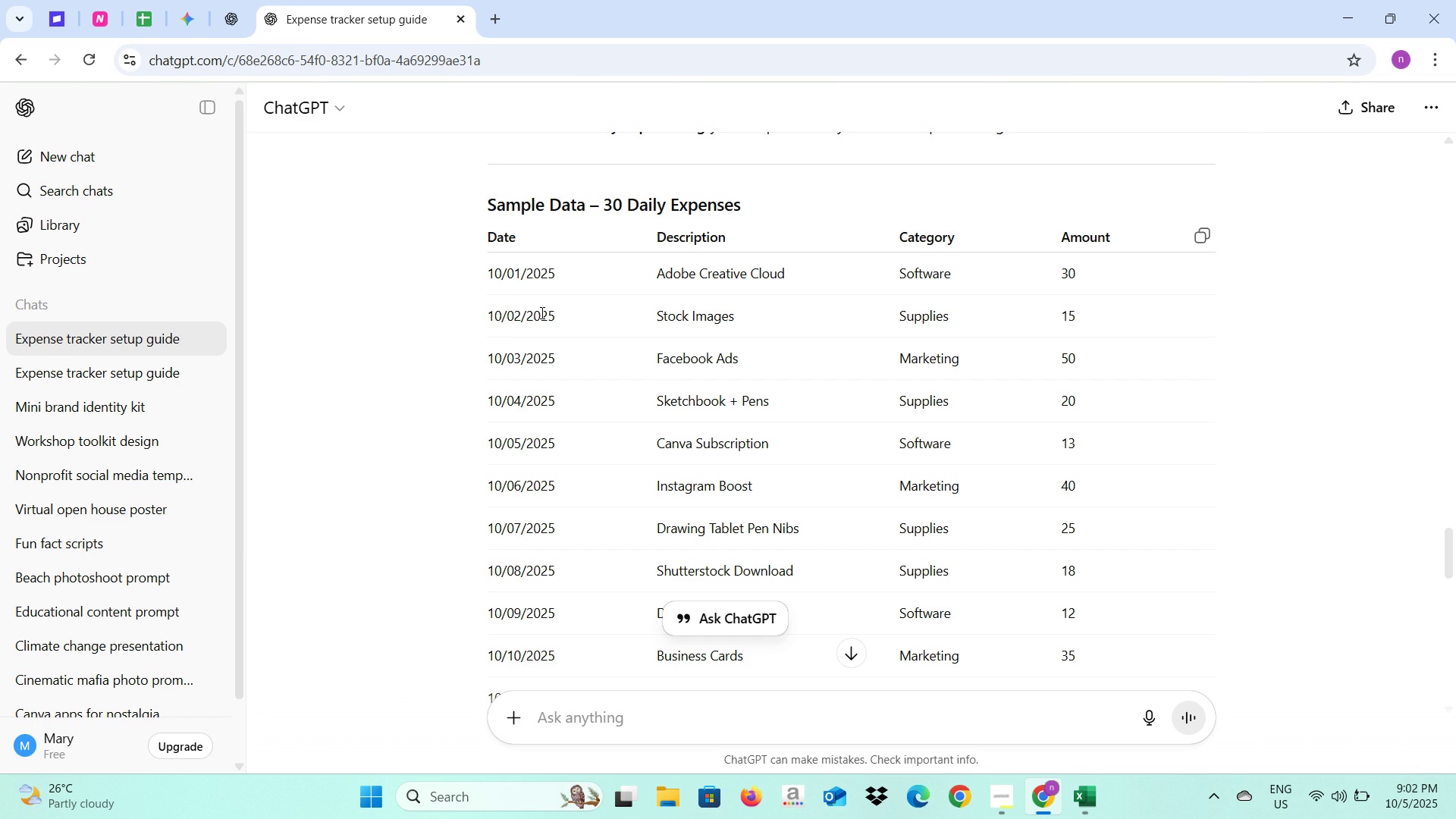 
key(Alt+AltLeft)
 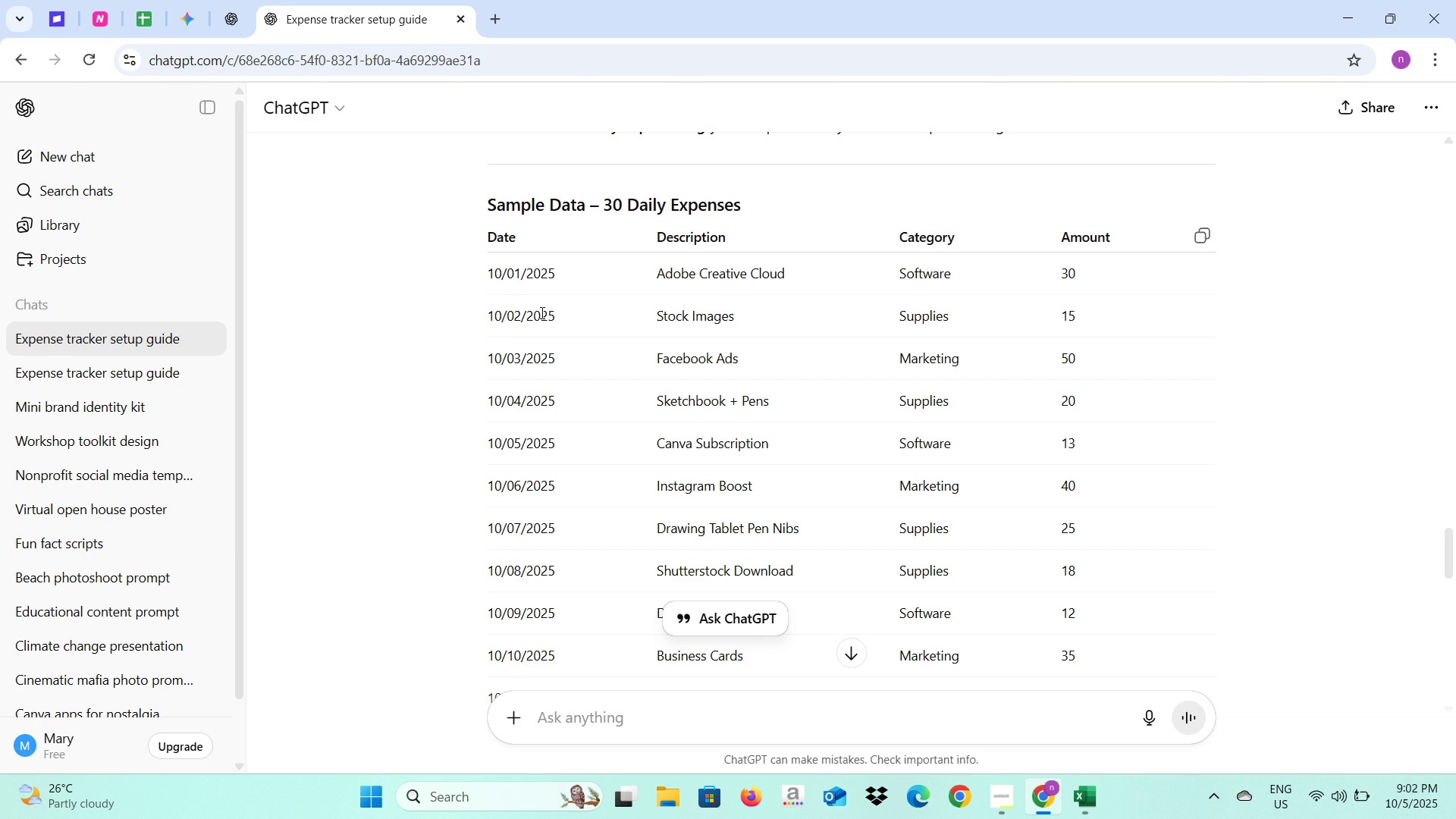 
key(Alt+Tab)
 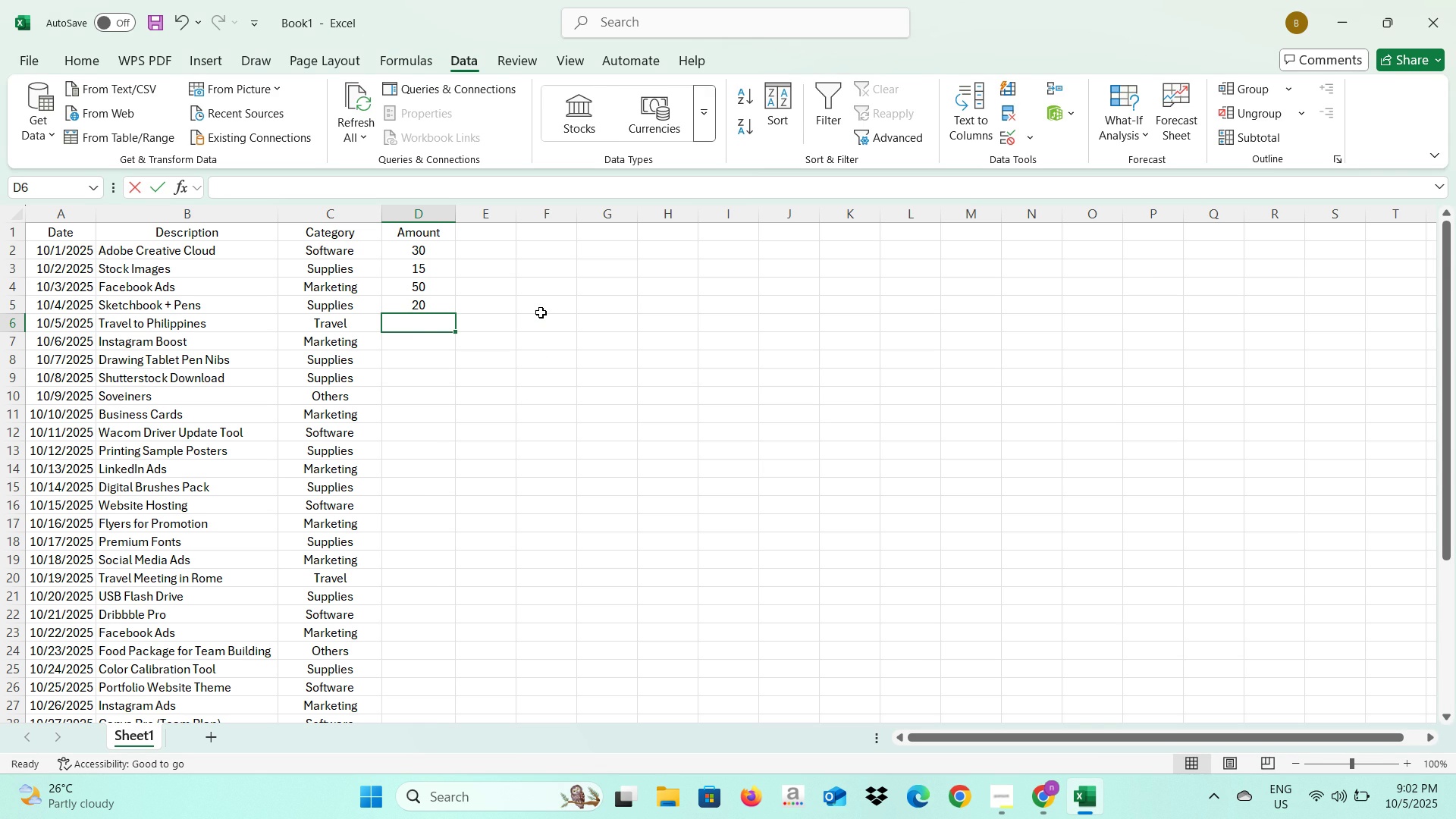 
key(Numpad1)
 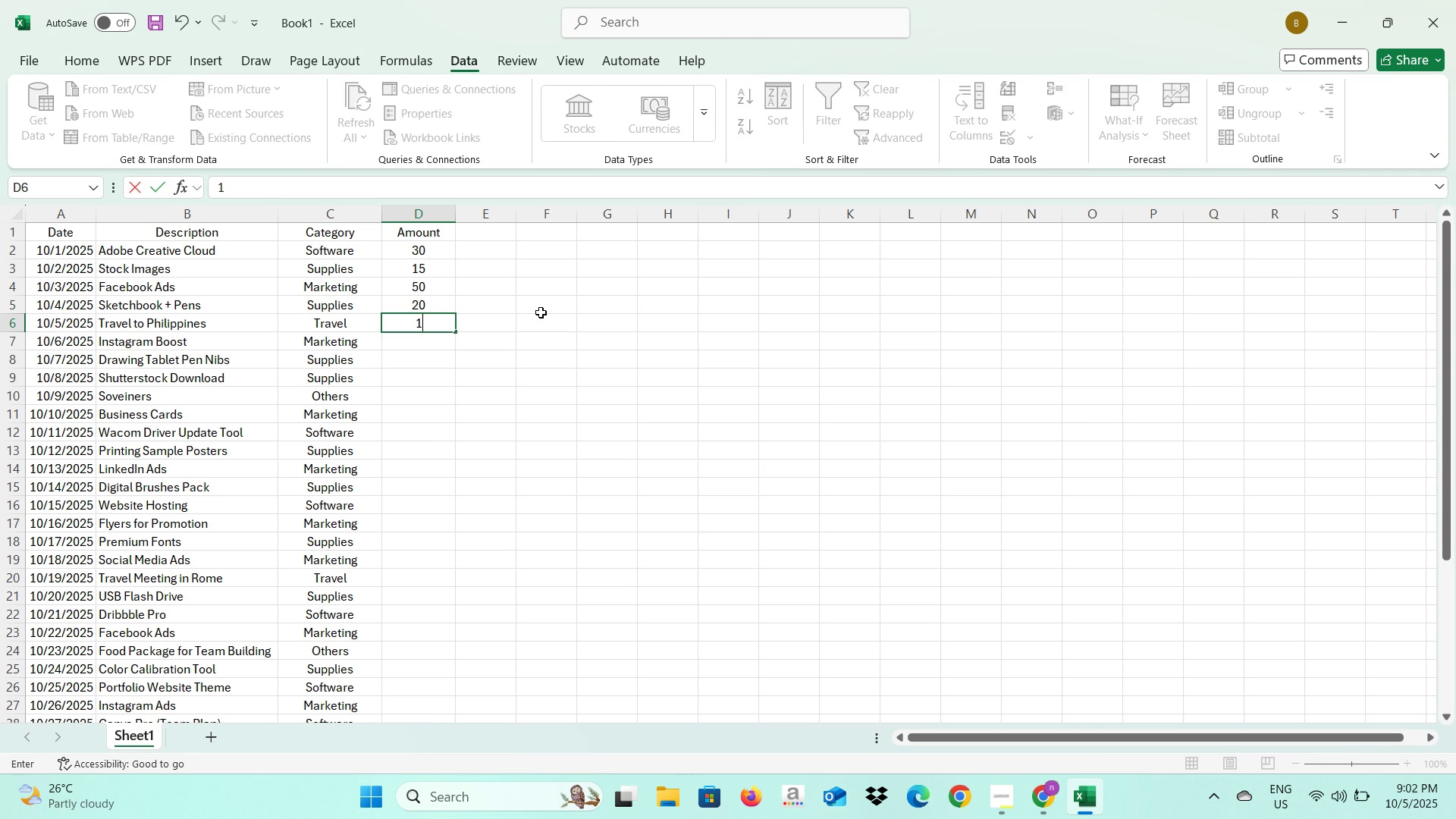 
key(Numpad3)
 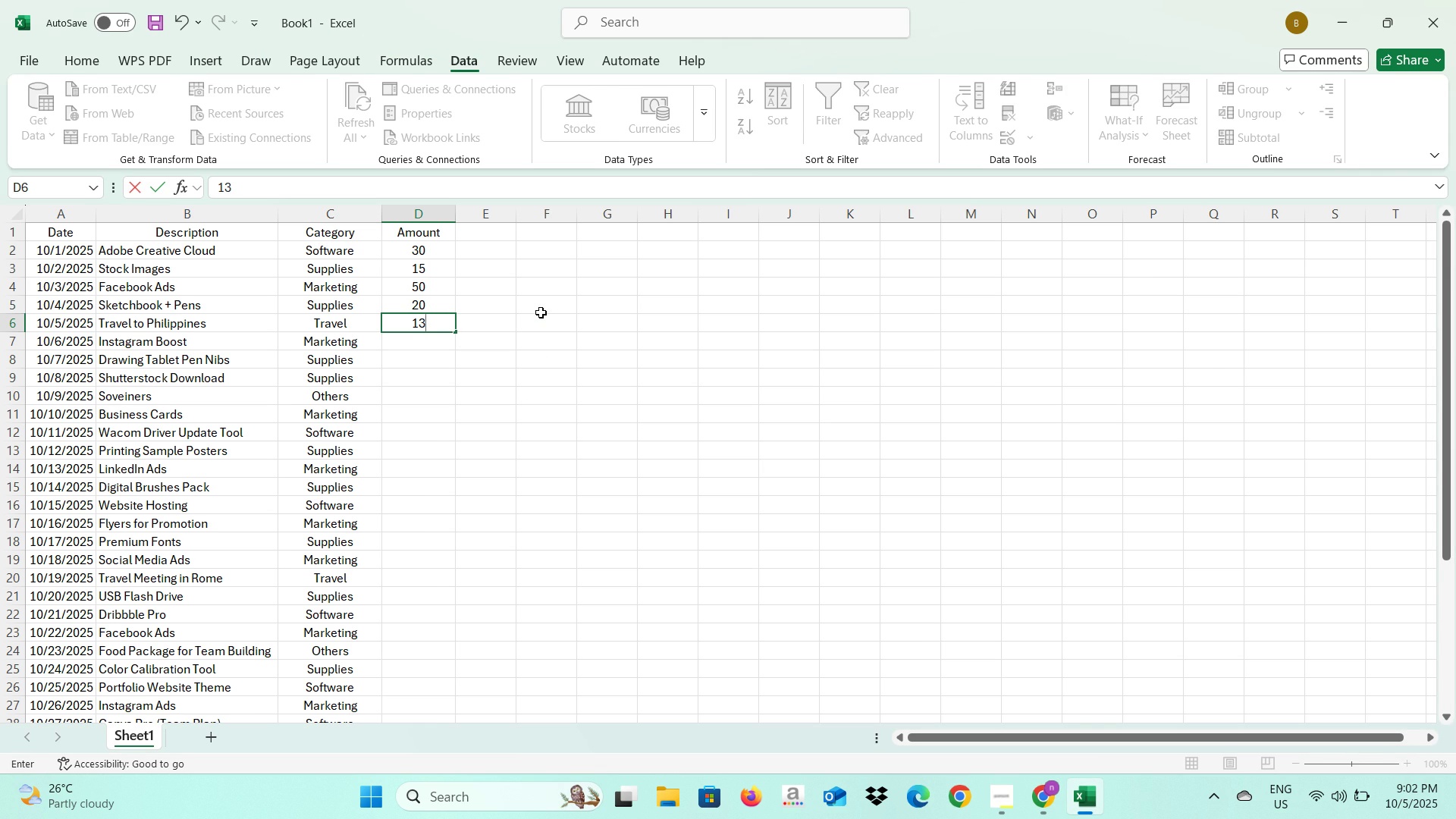 
key(NumpadEnter)
 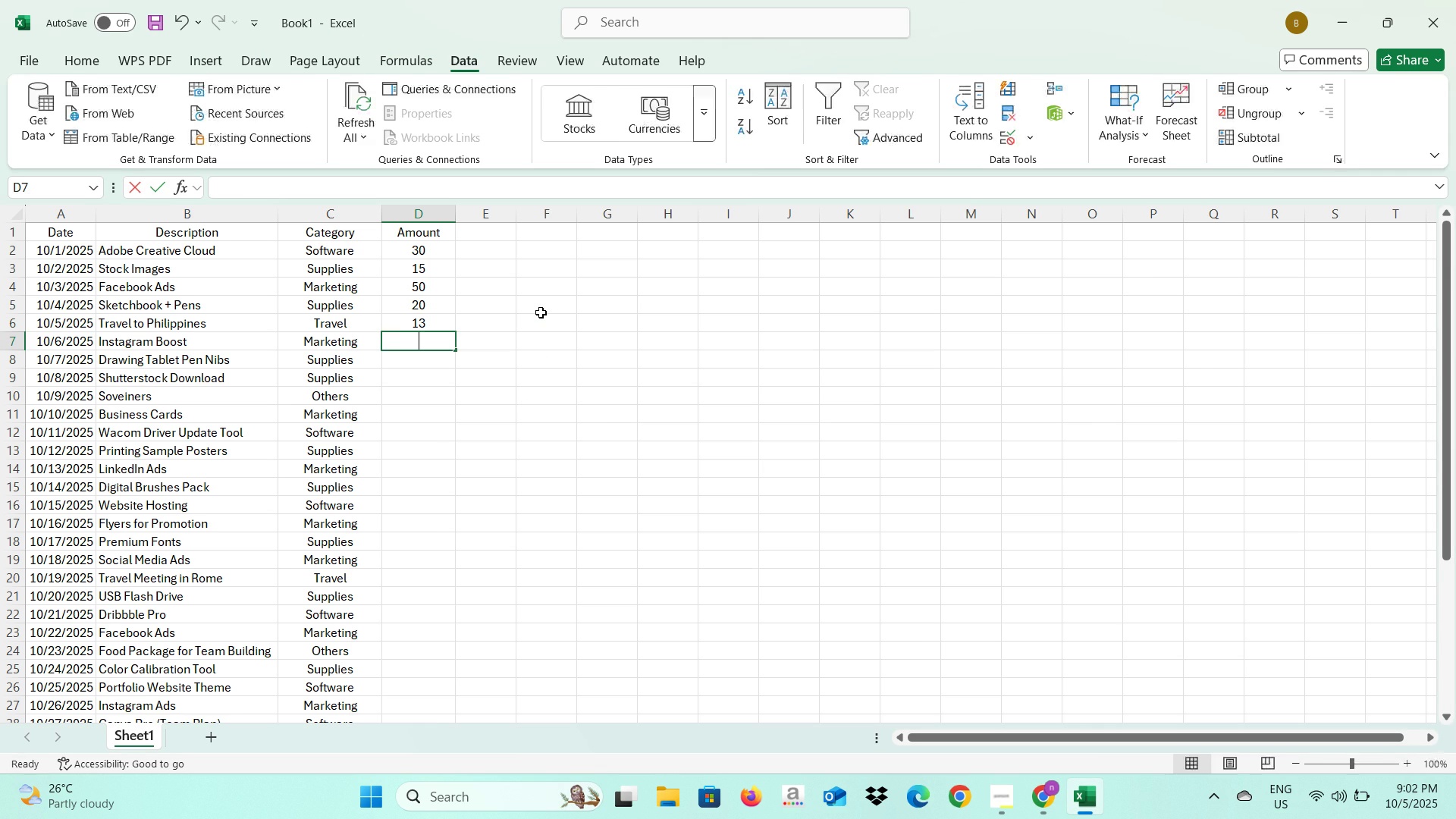 
key(Numpad4)
 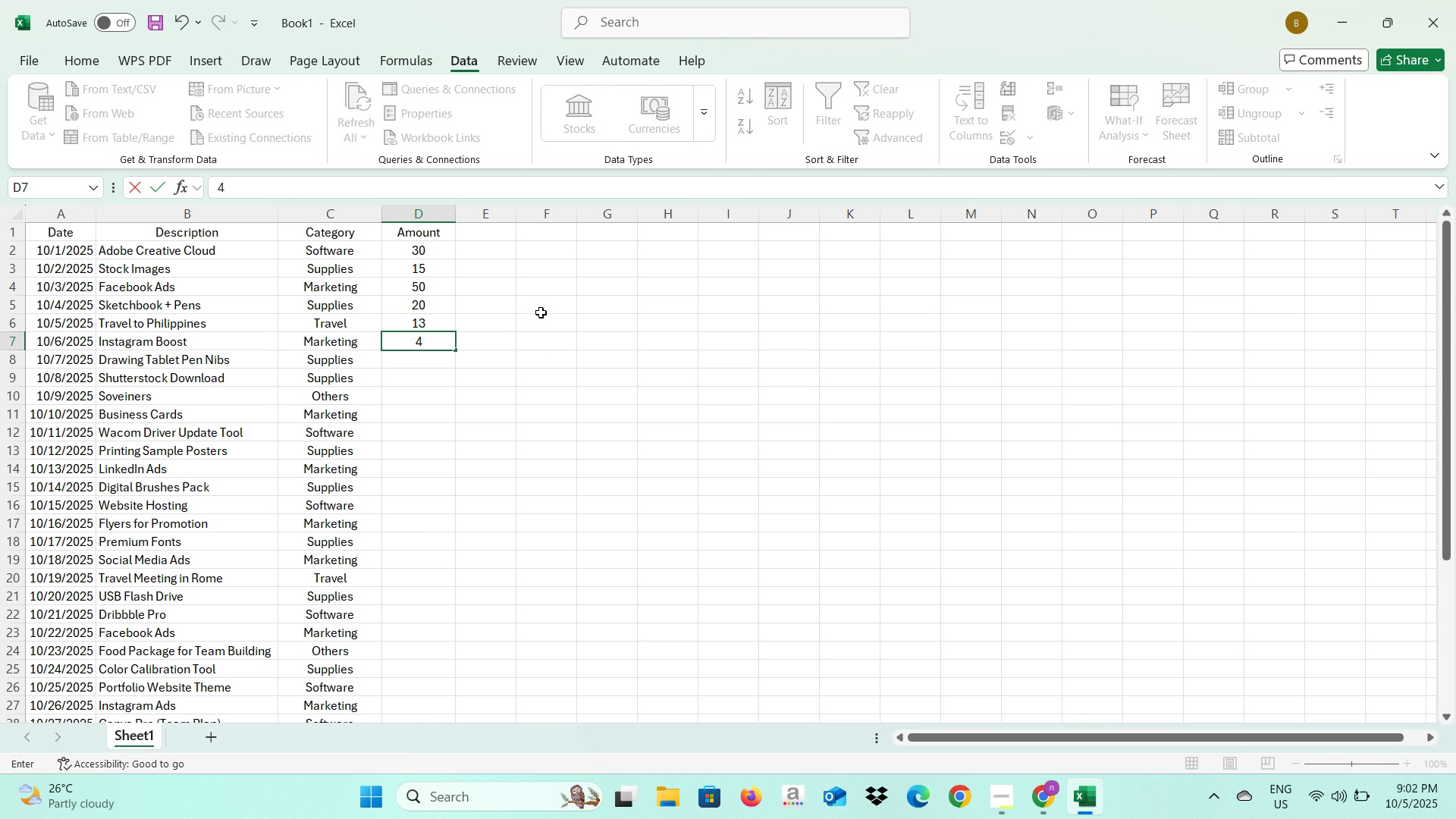 
key(Numpad0)
 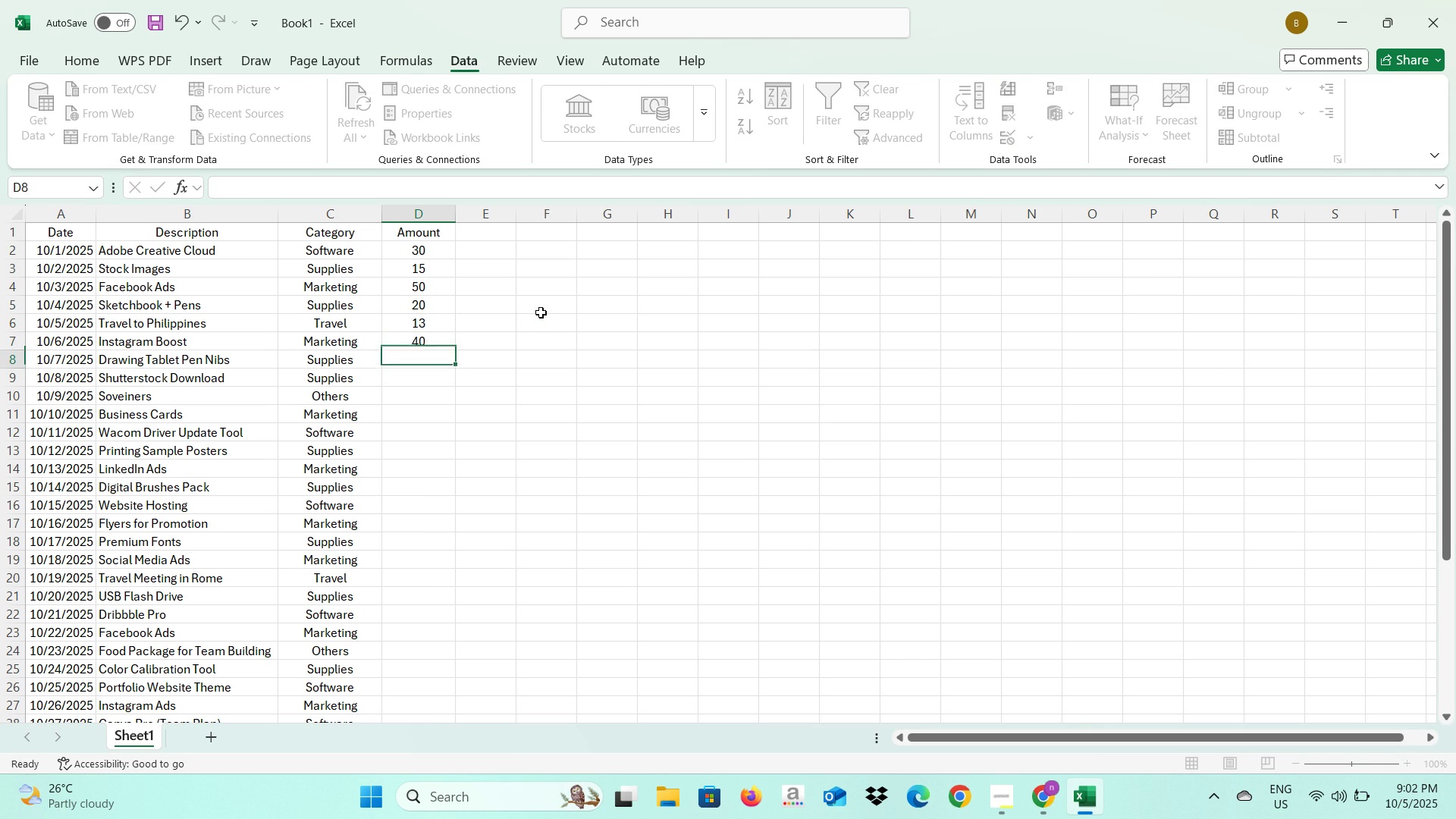 
key(NumpadEnter)
 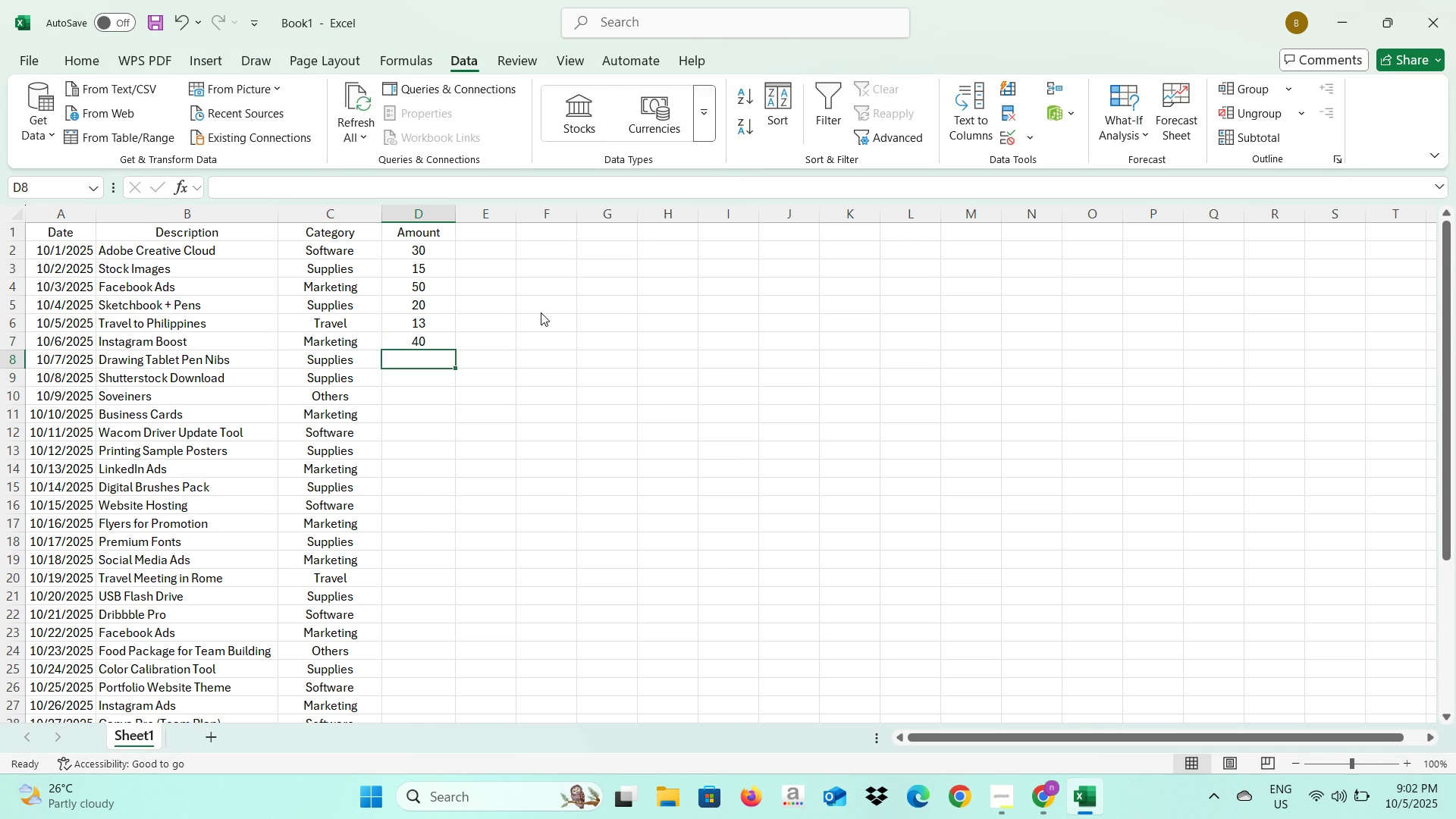 
key(Alt+AltLeft)
 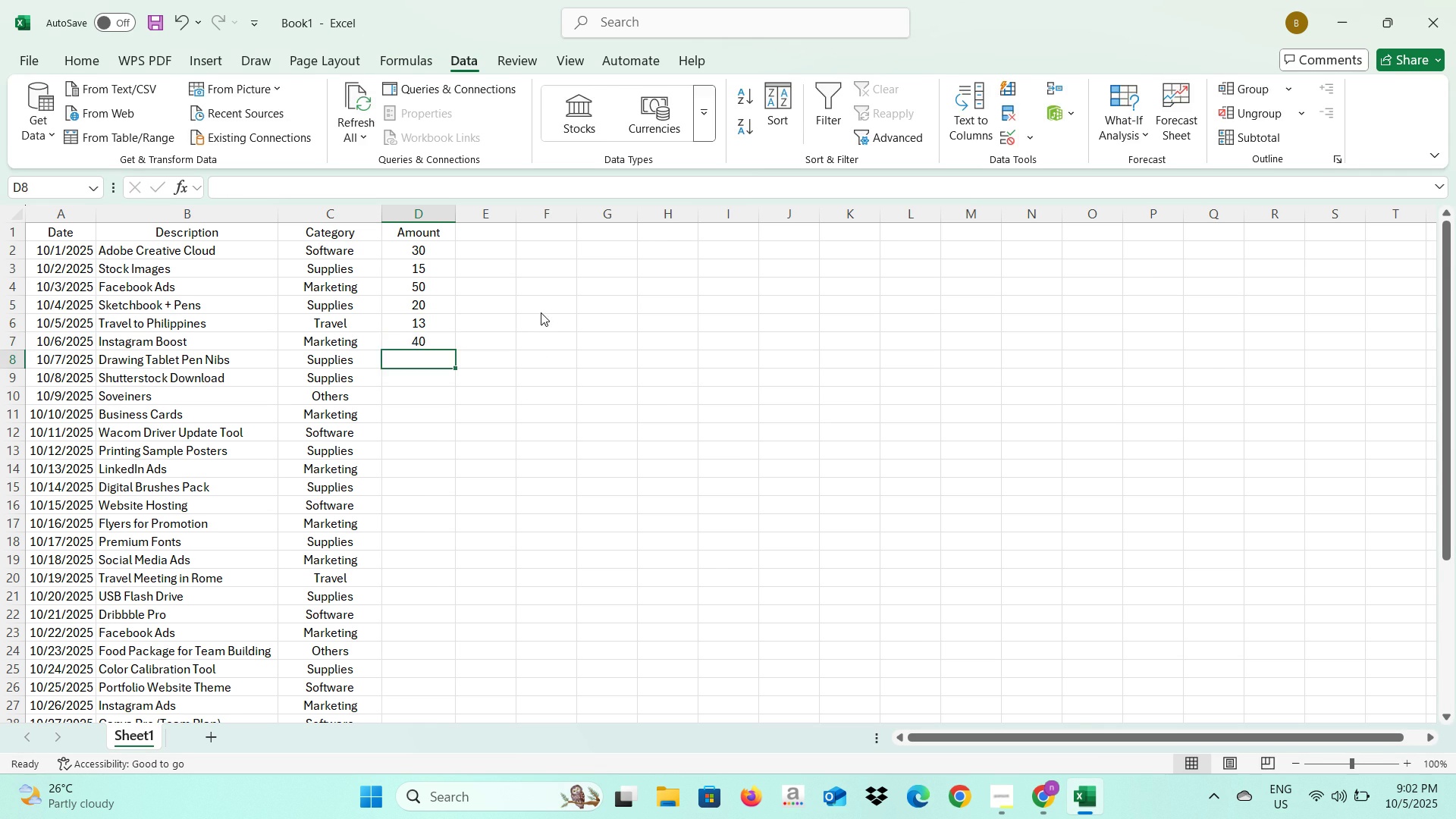 
key(Alt+Tab)
 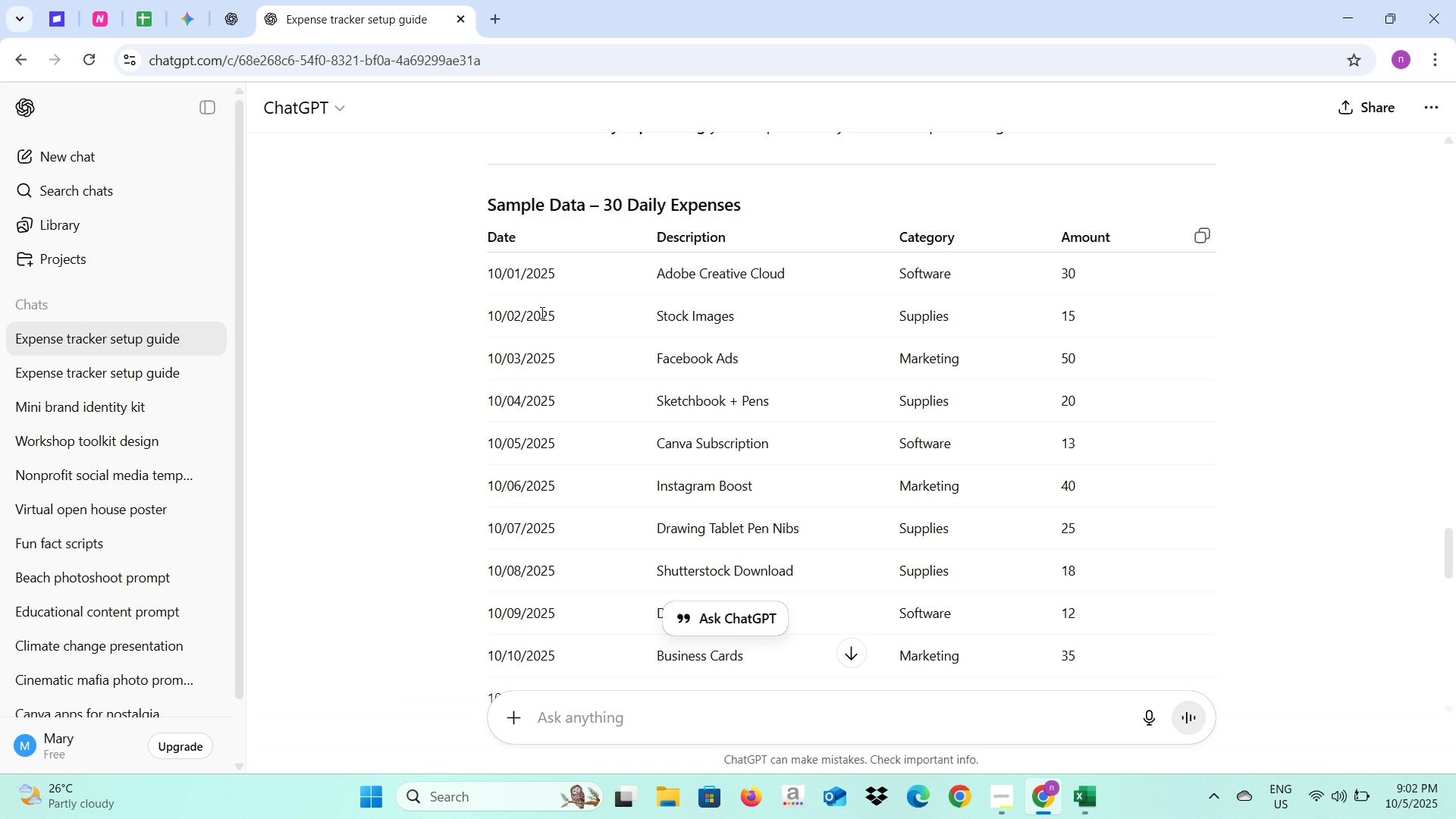 
key(Alt+AltLeft)
 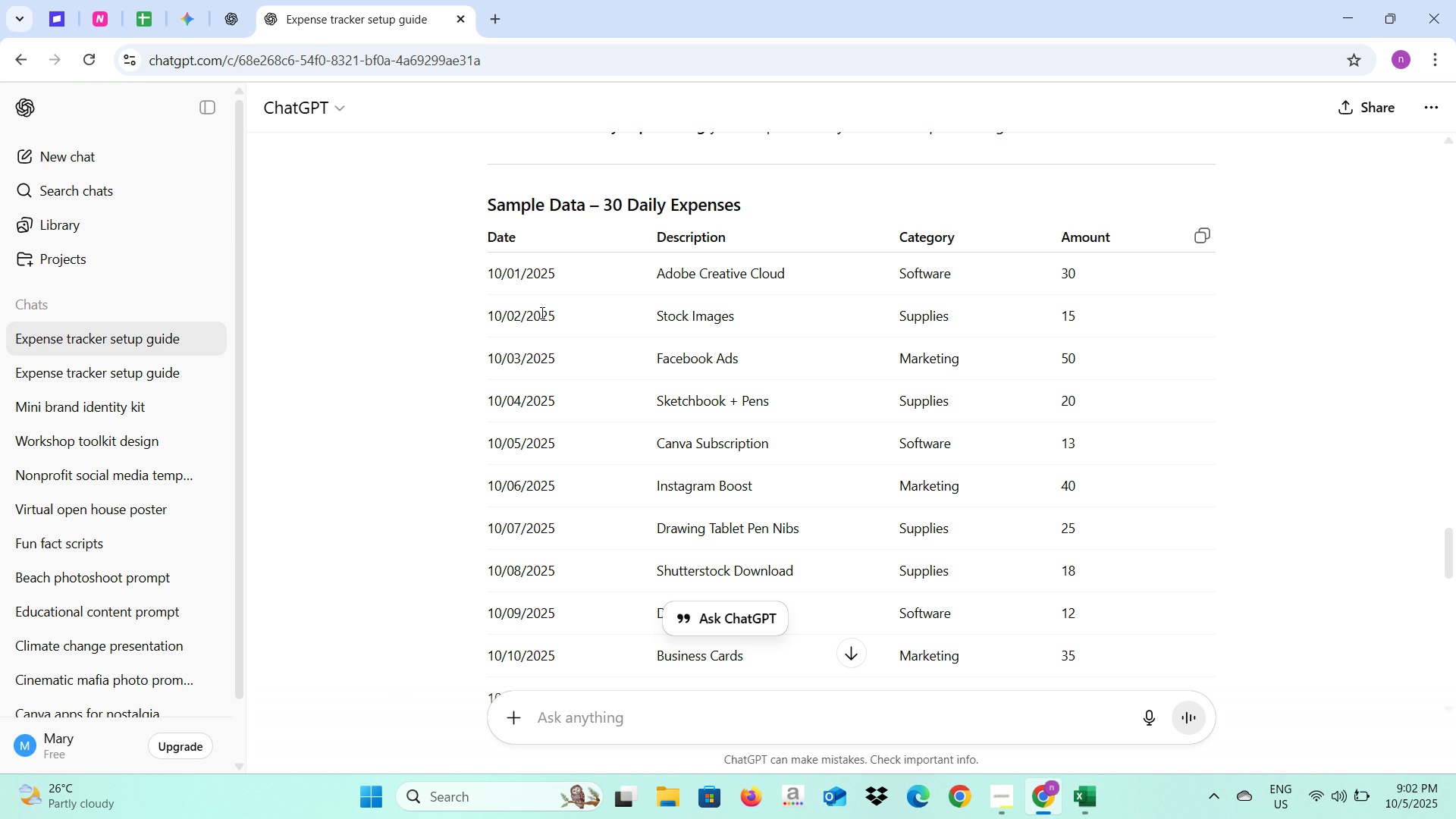 
key(Alt+Tab)
 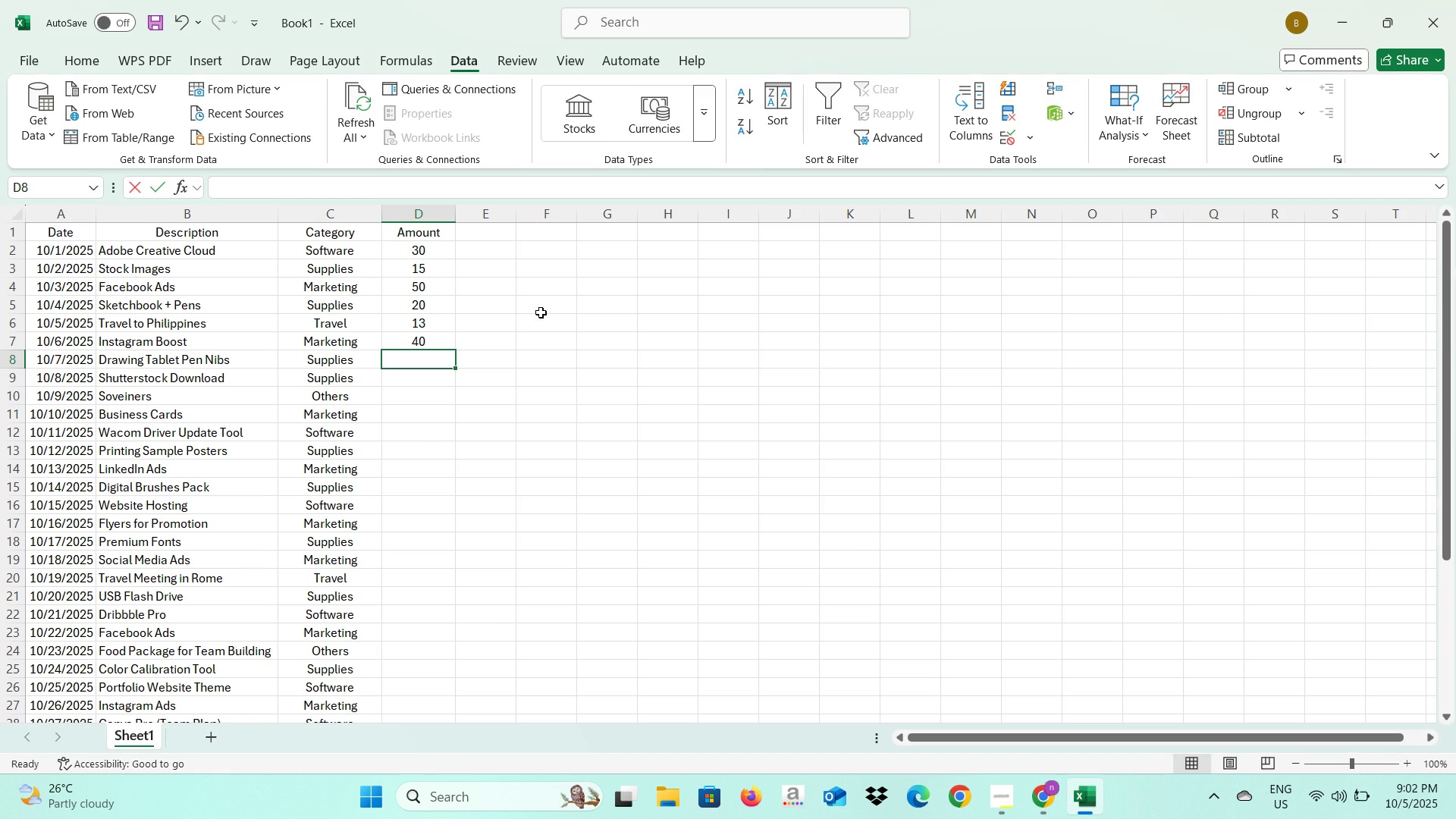 
key(Numpad2)
 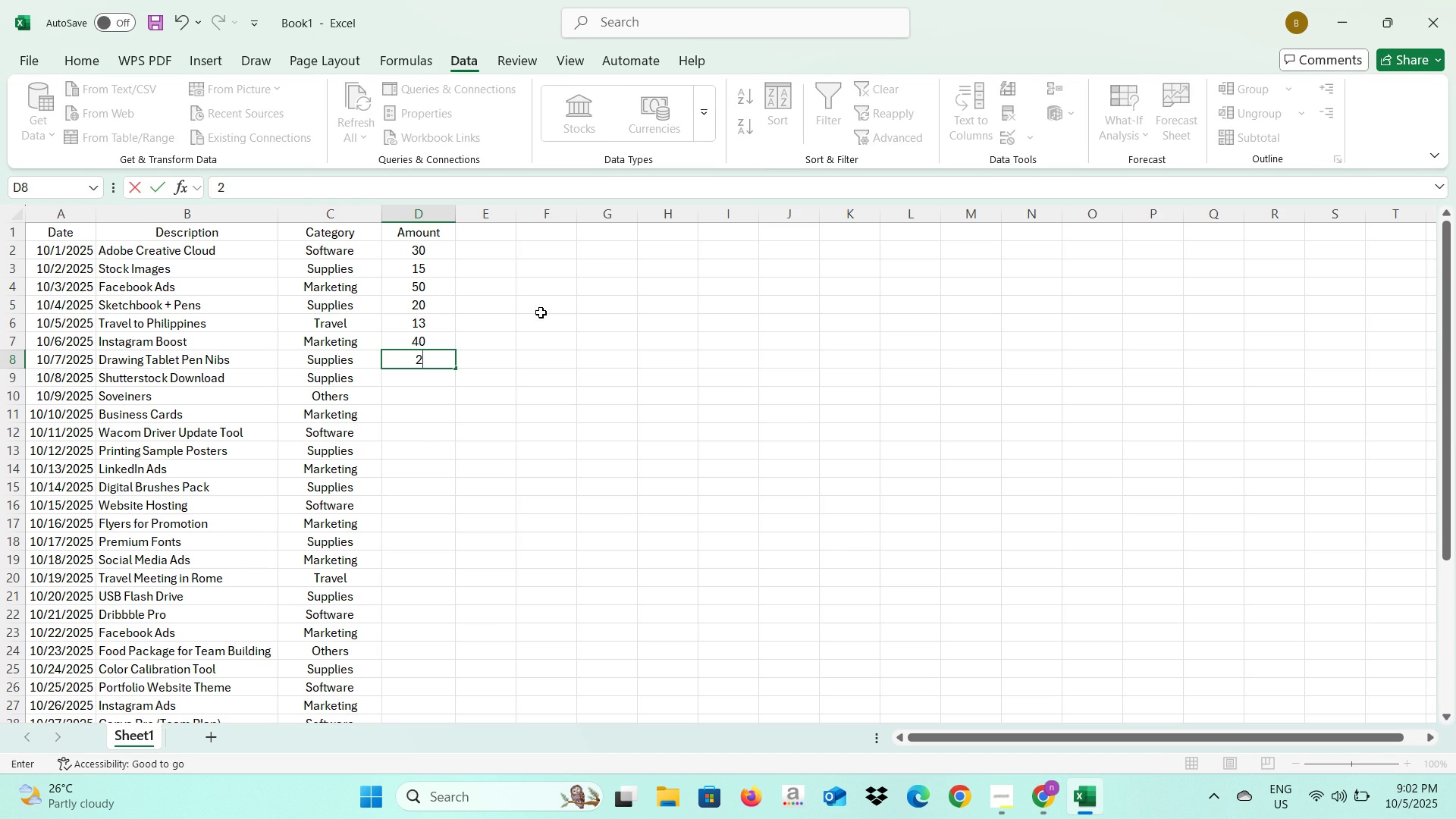 
key(Numpad5)
 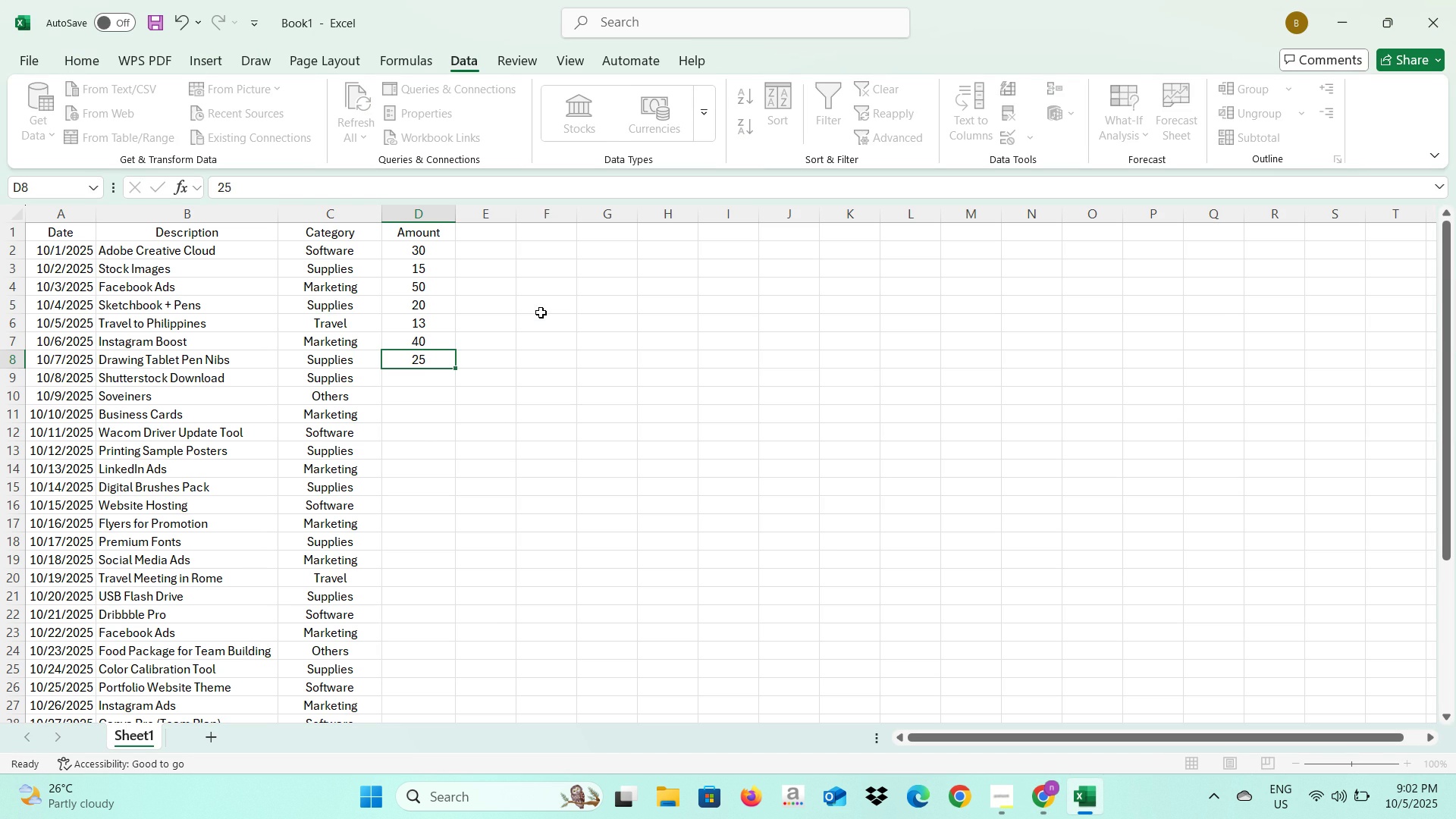 
key(NumpadEnter)
 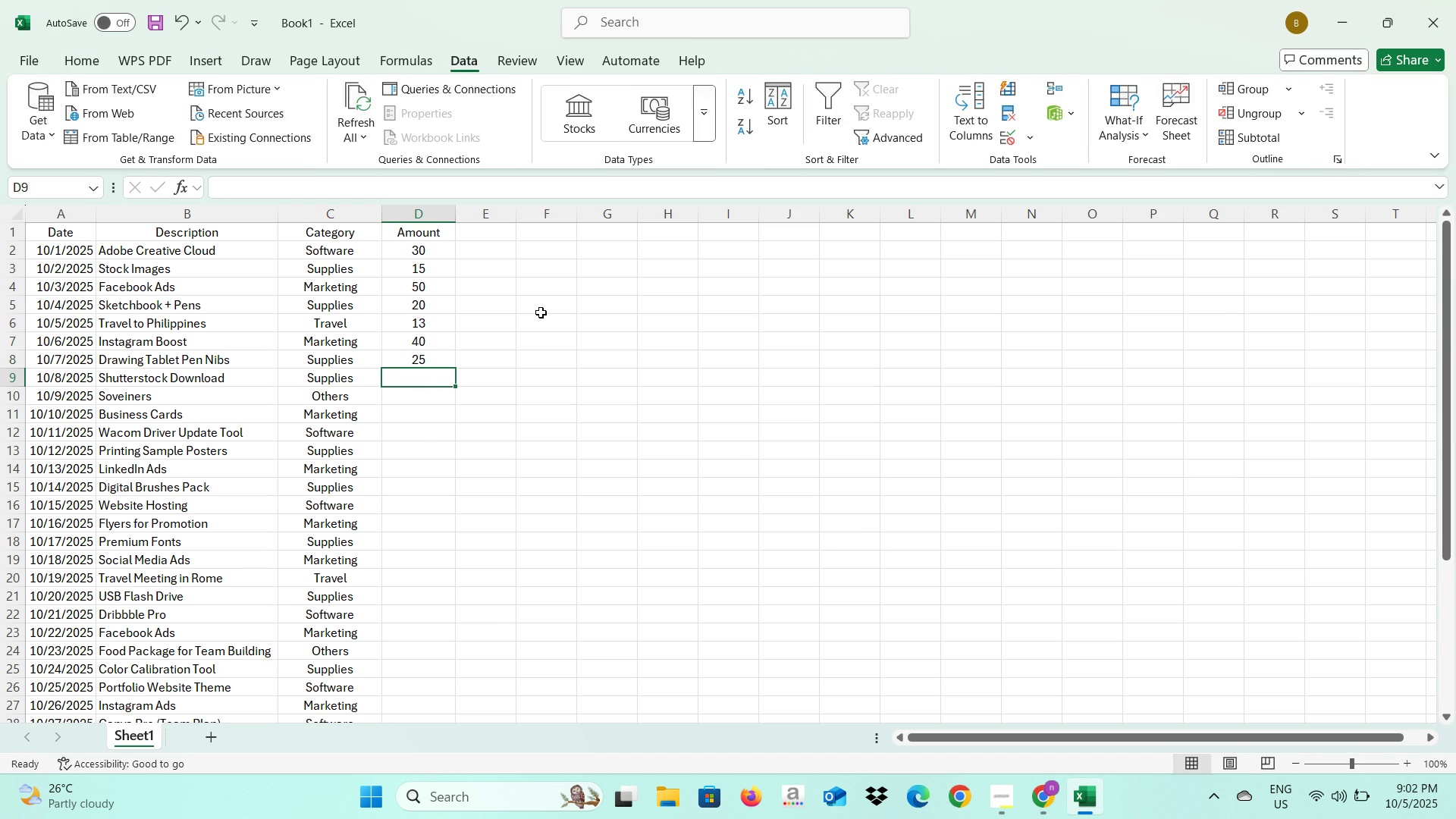 
key(Numpad1)
 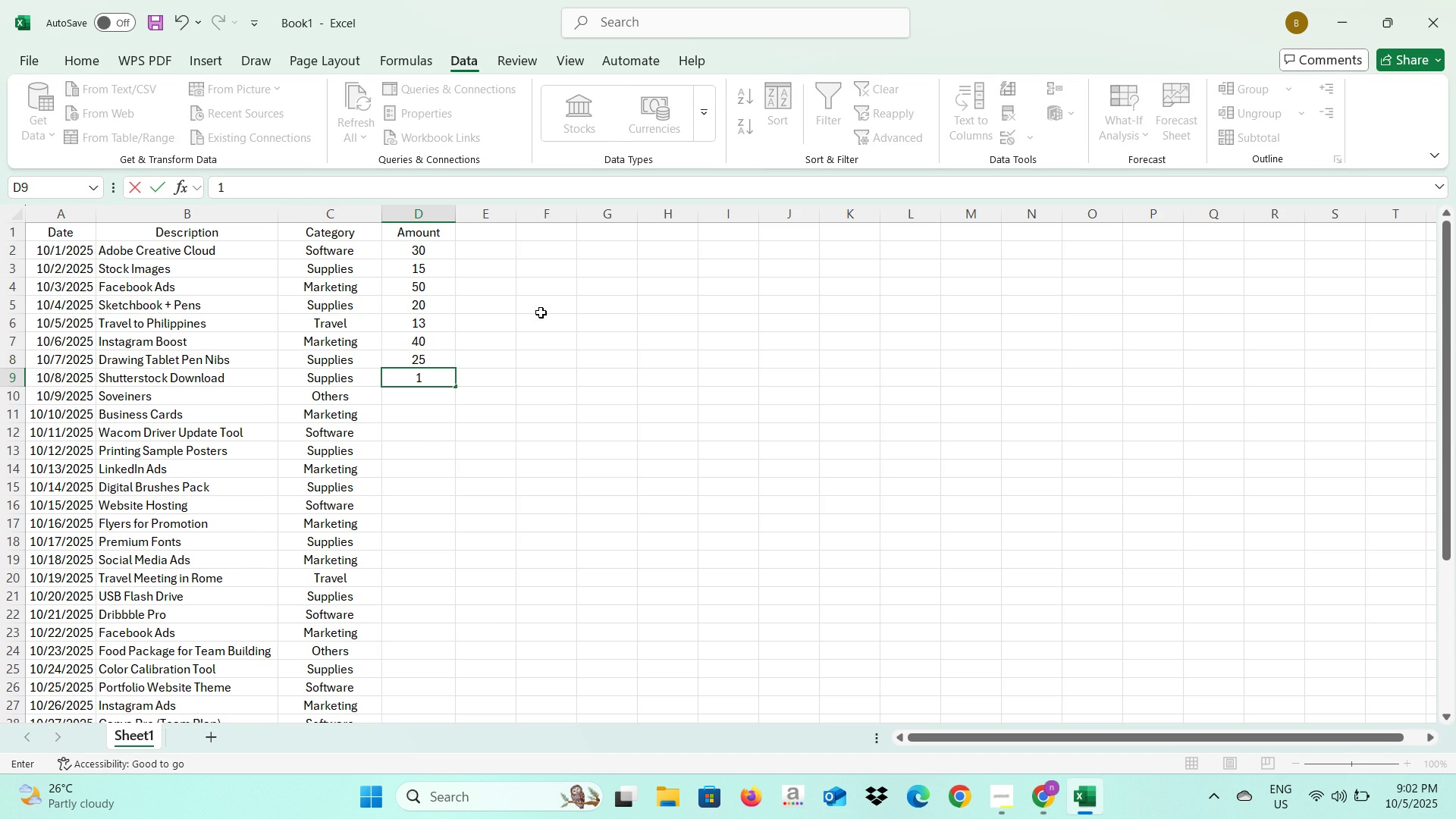 
key(Numpad8)
 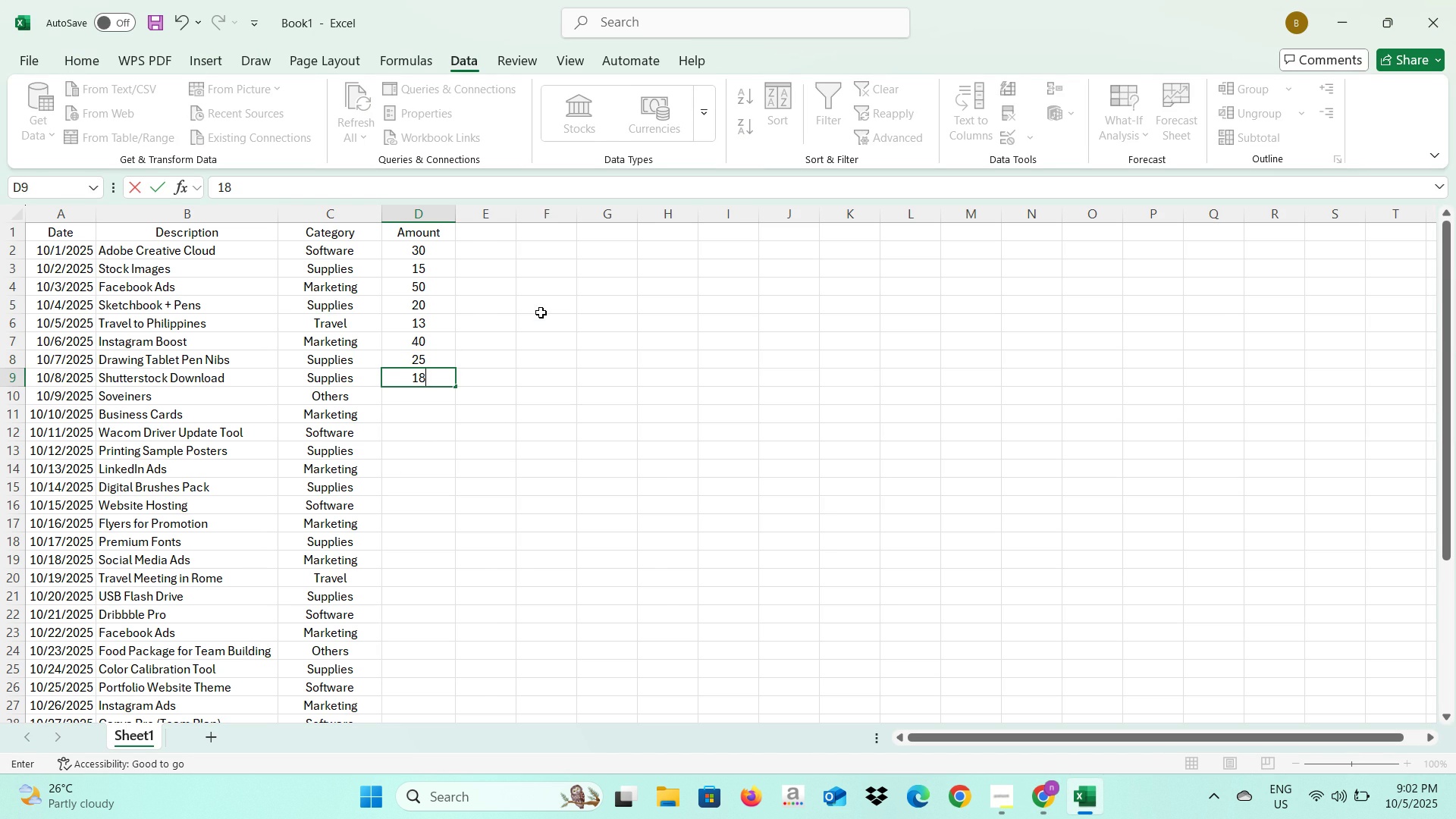 
key(NumpadEnter)
 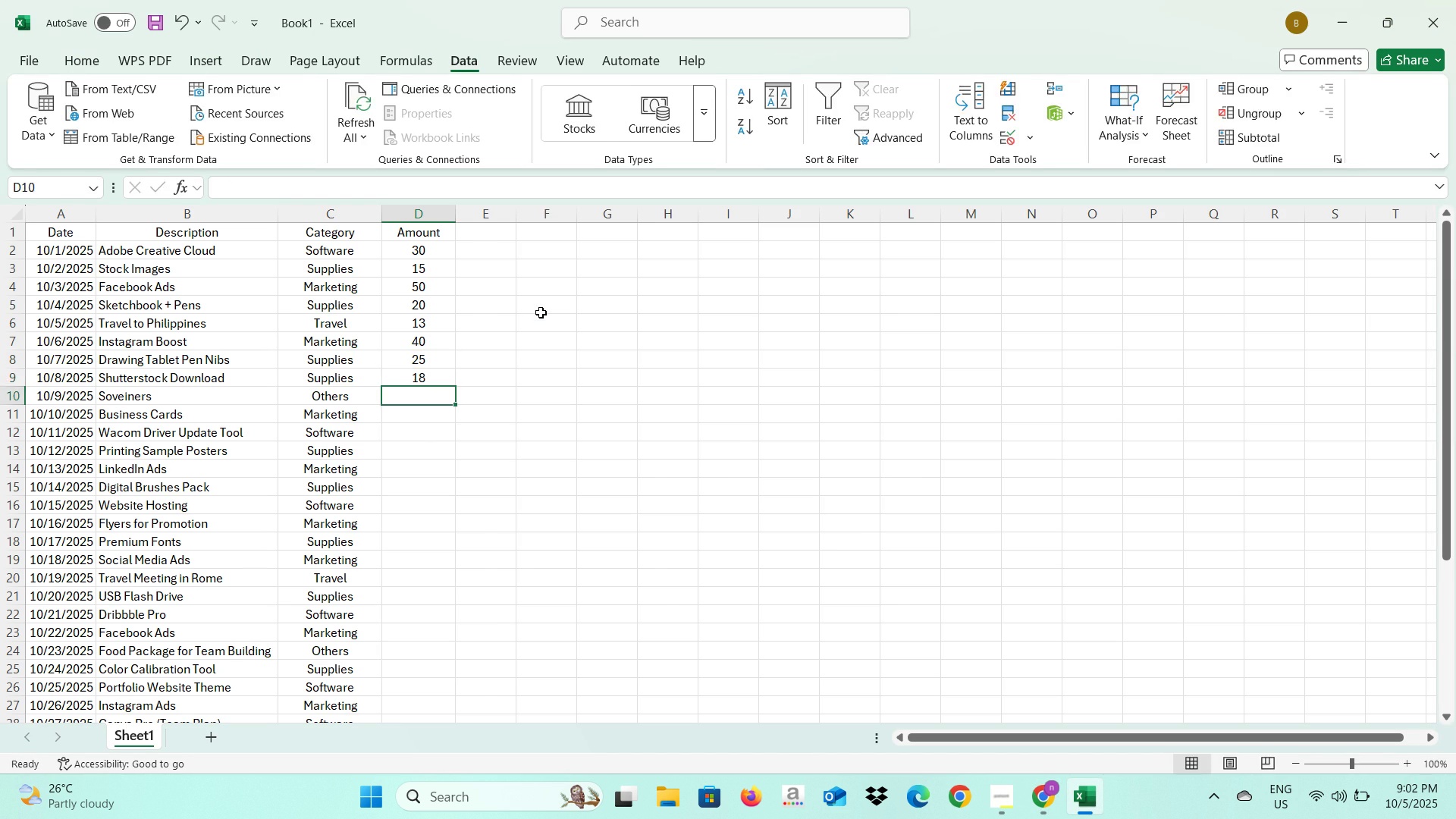 
key(Alt+AltLeft)
 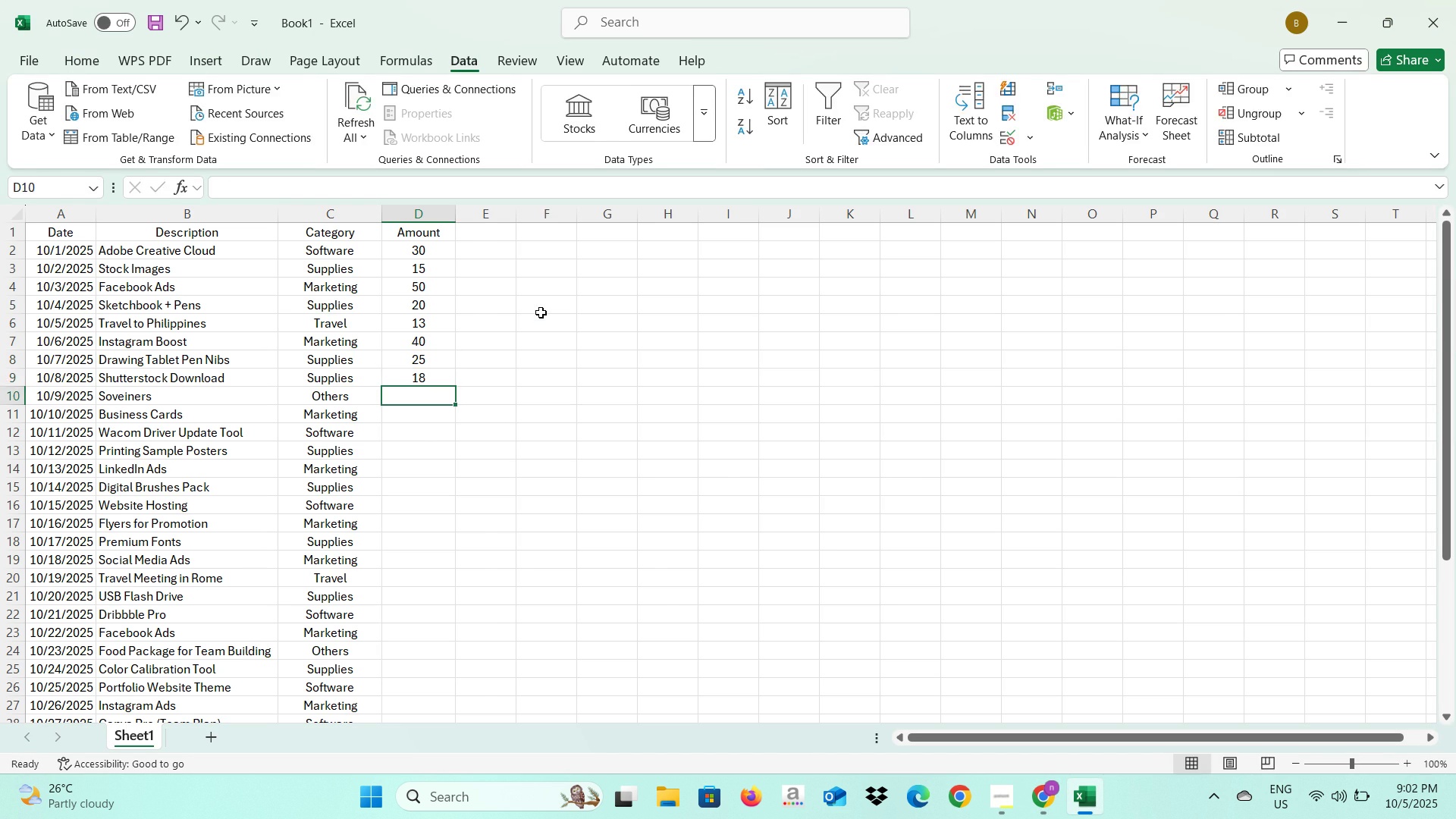 
key(Alt+Tab)
 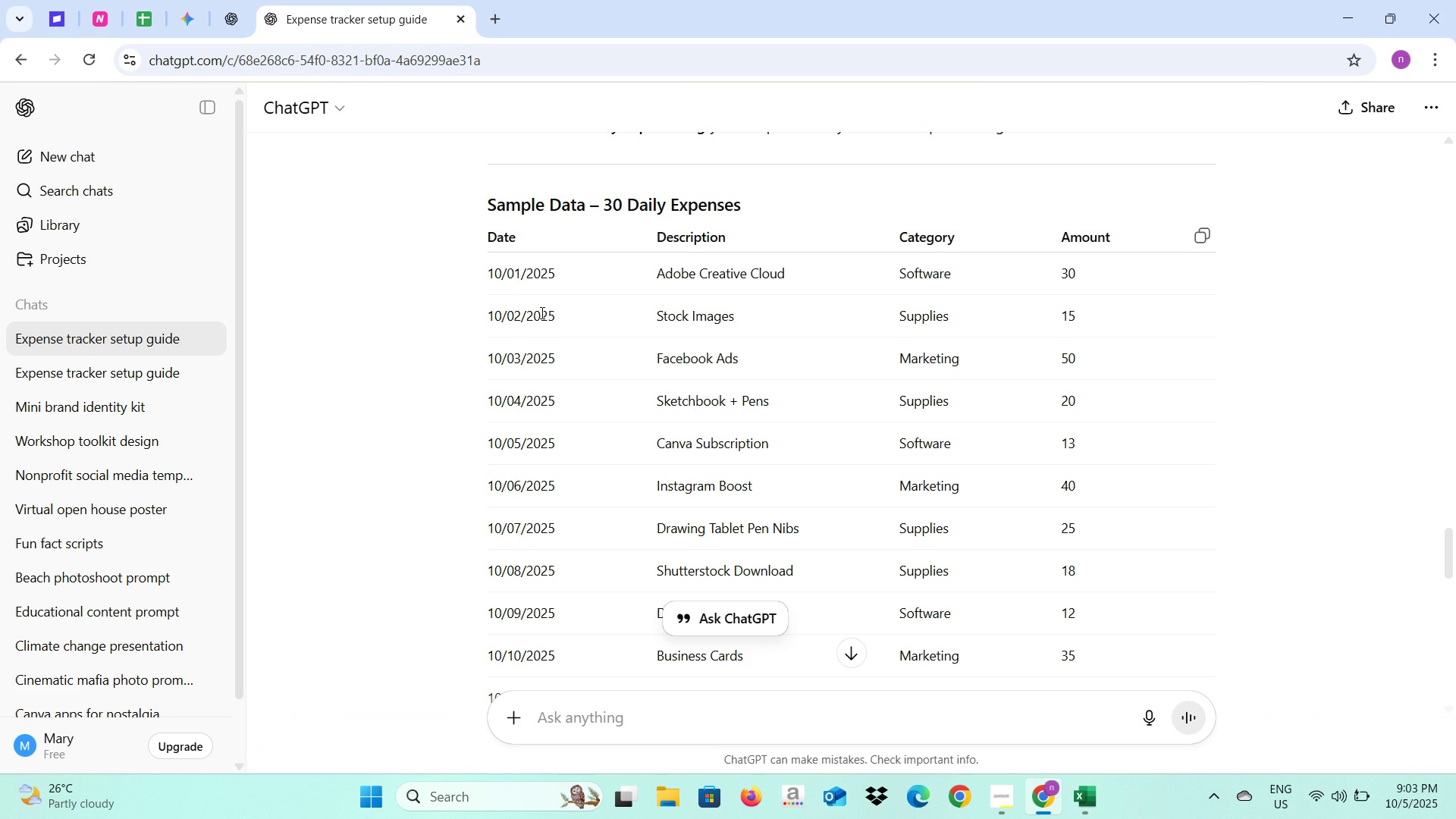 
key(Alt+AltLeft)
 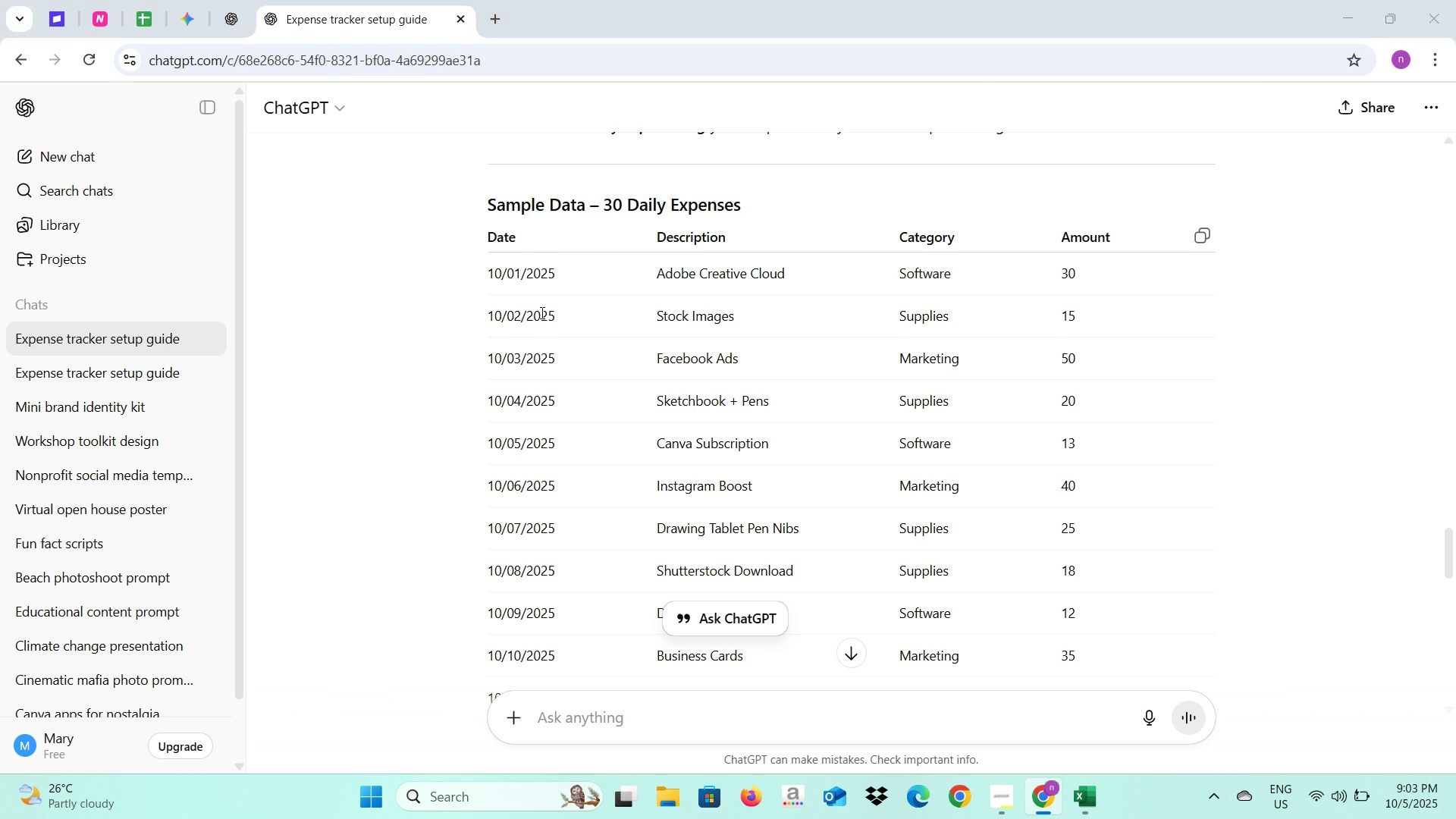 
key(Alt+Tab)
 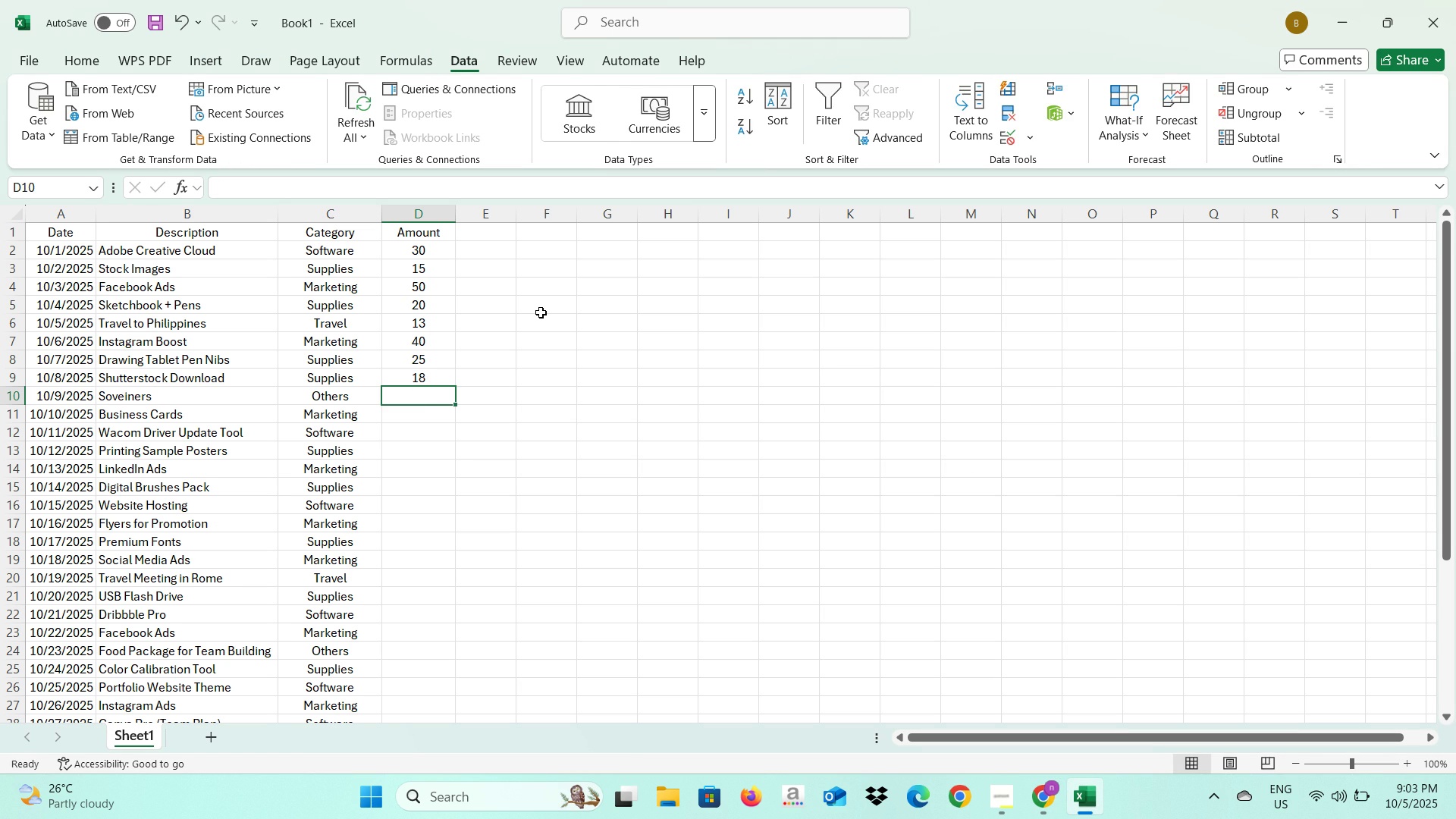 
key(Numpad1)
 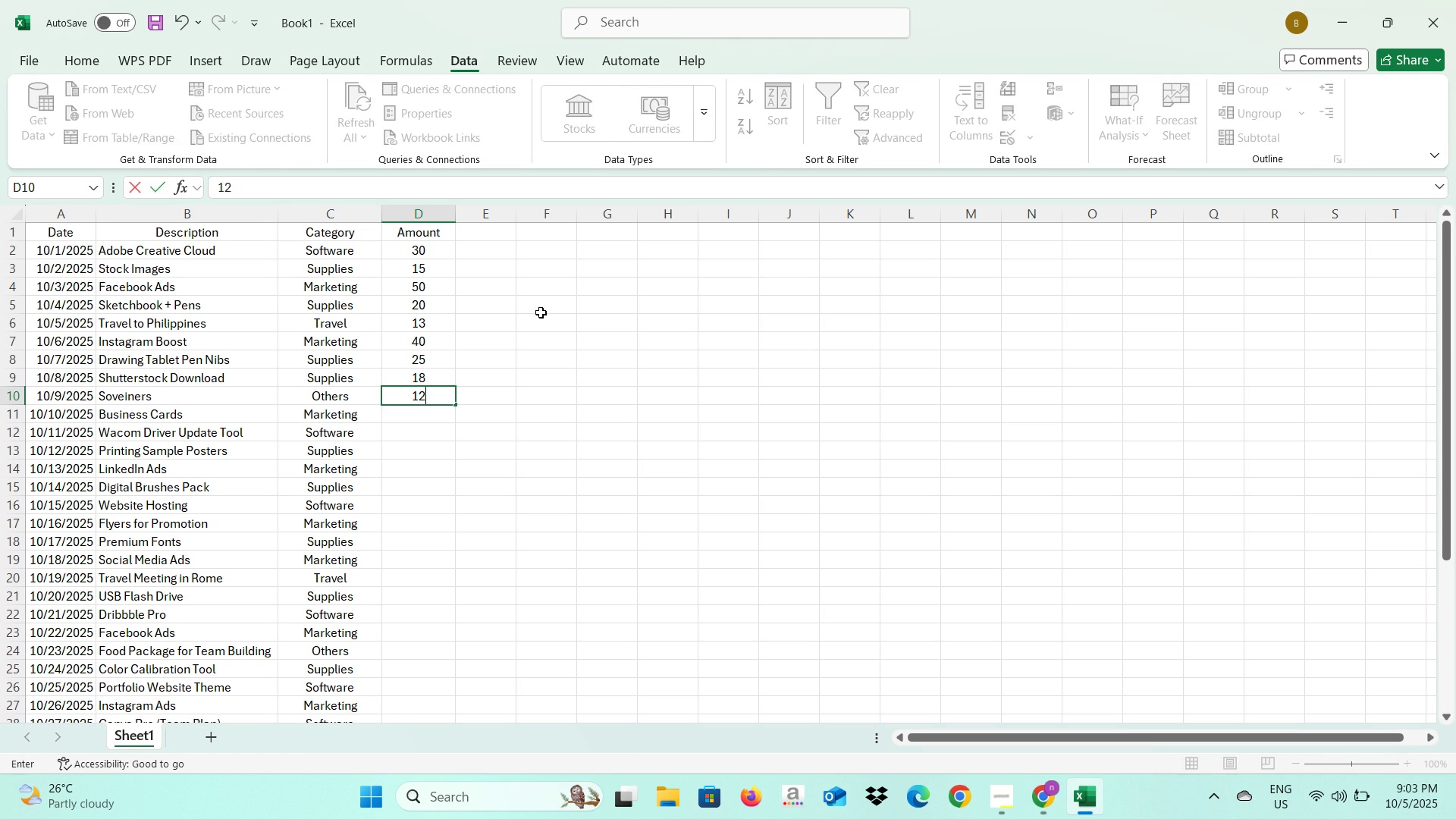 
key(Numpad2)
 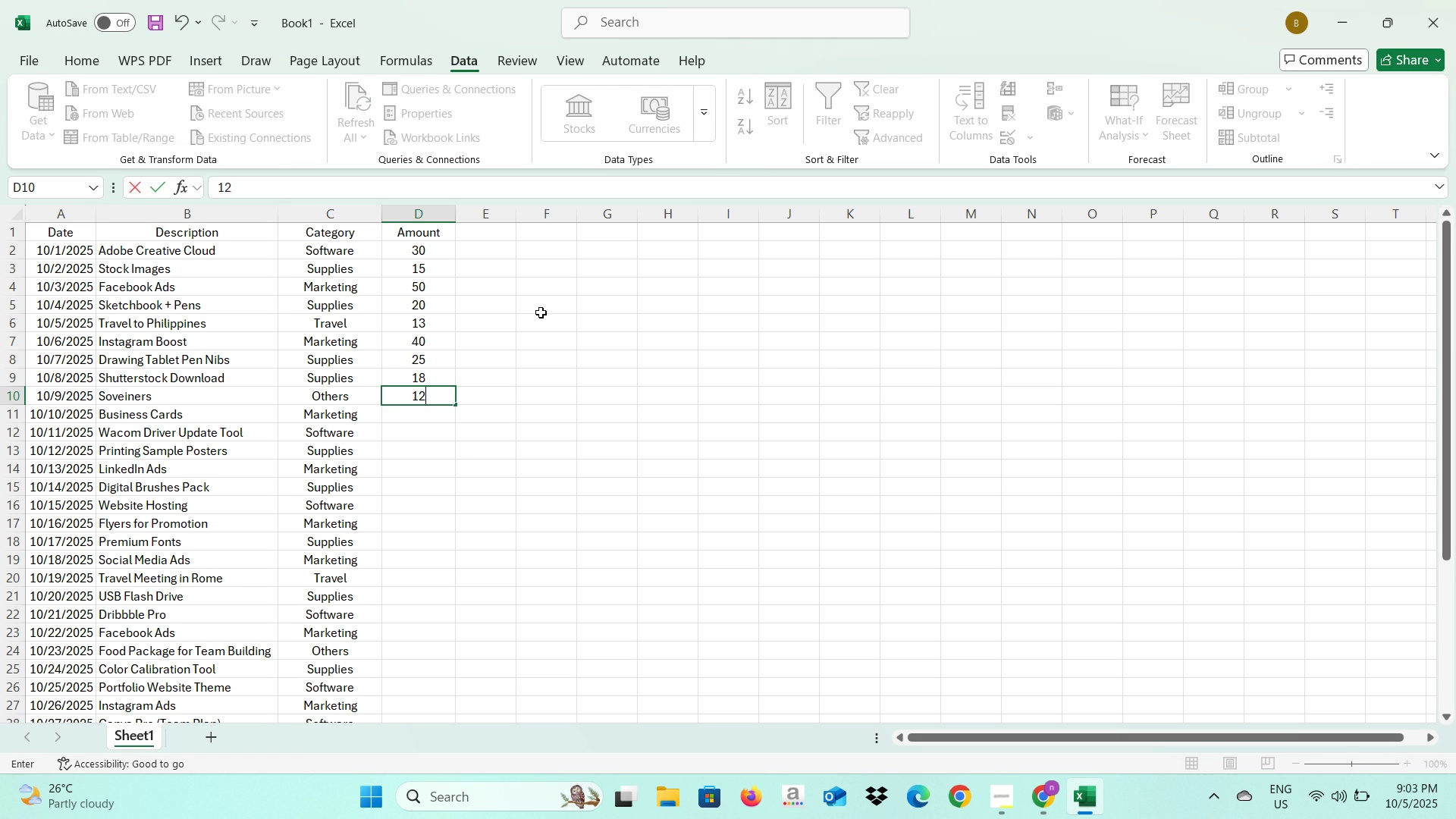 
key(NumpadEnter)
 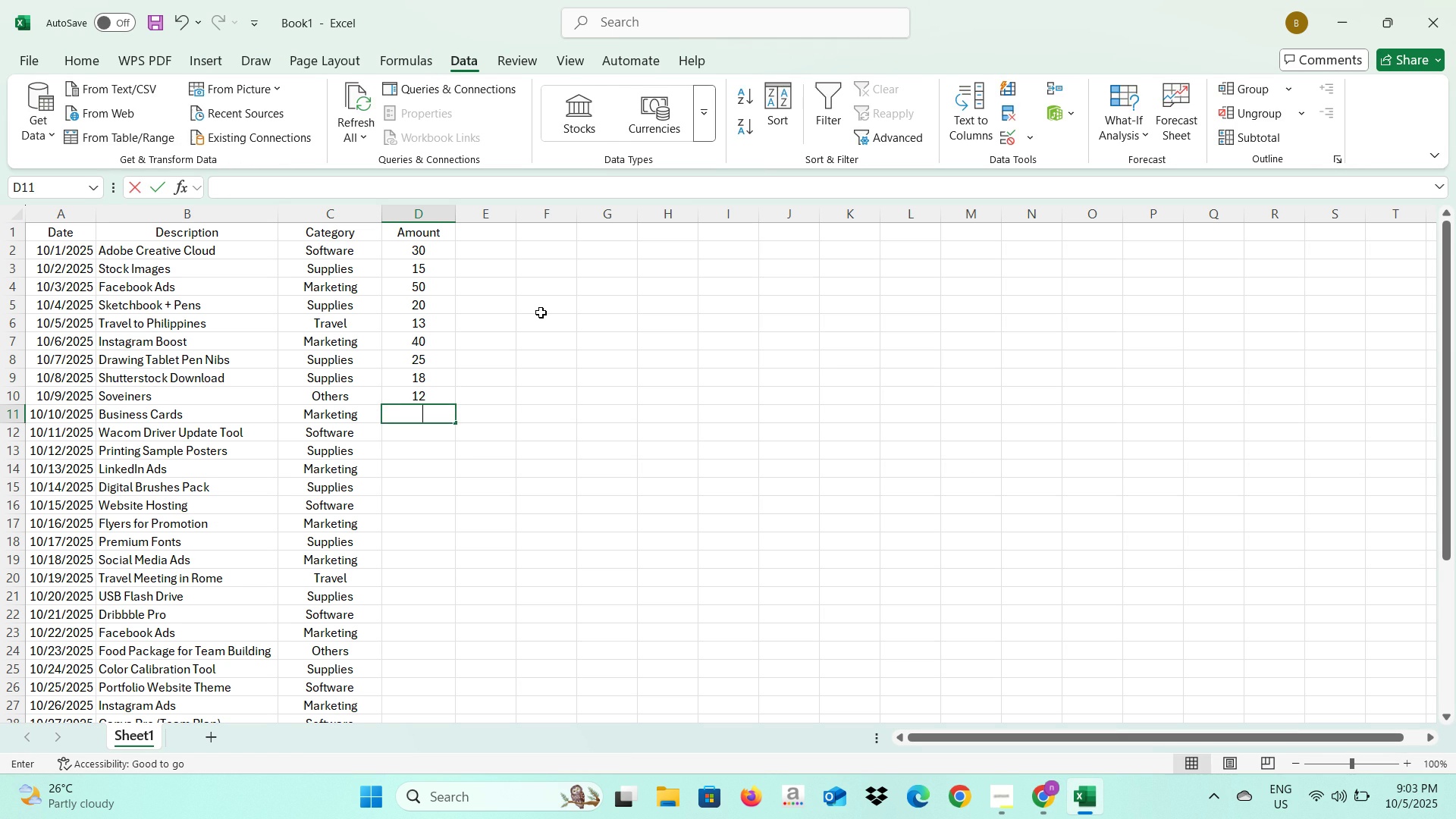 
key(Numpad3)
 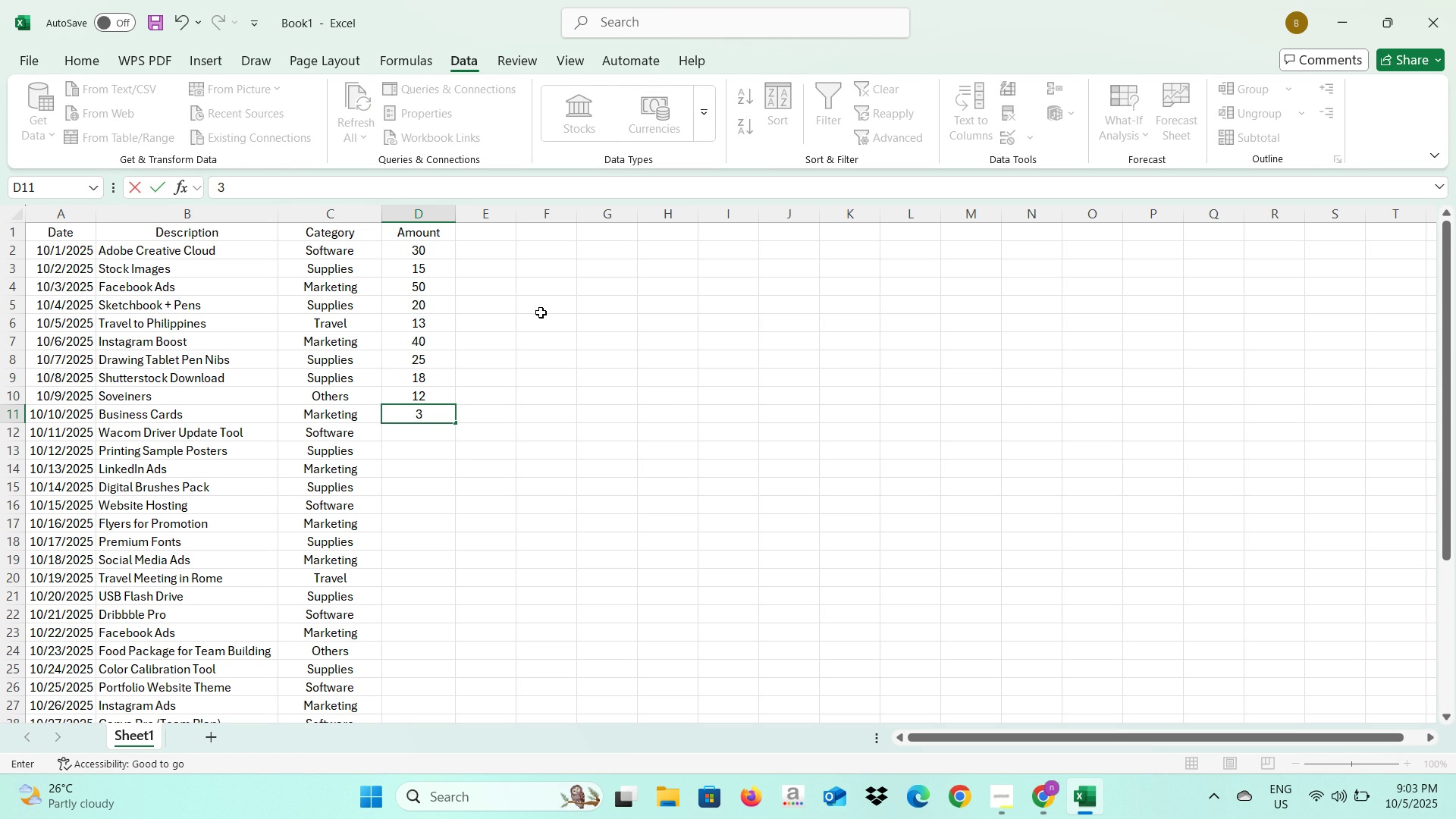 
key(NumpadEnter)
 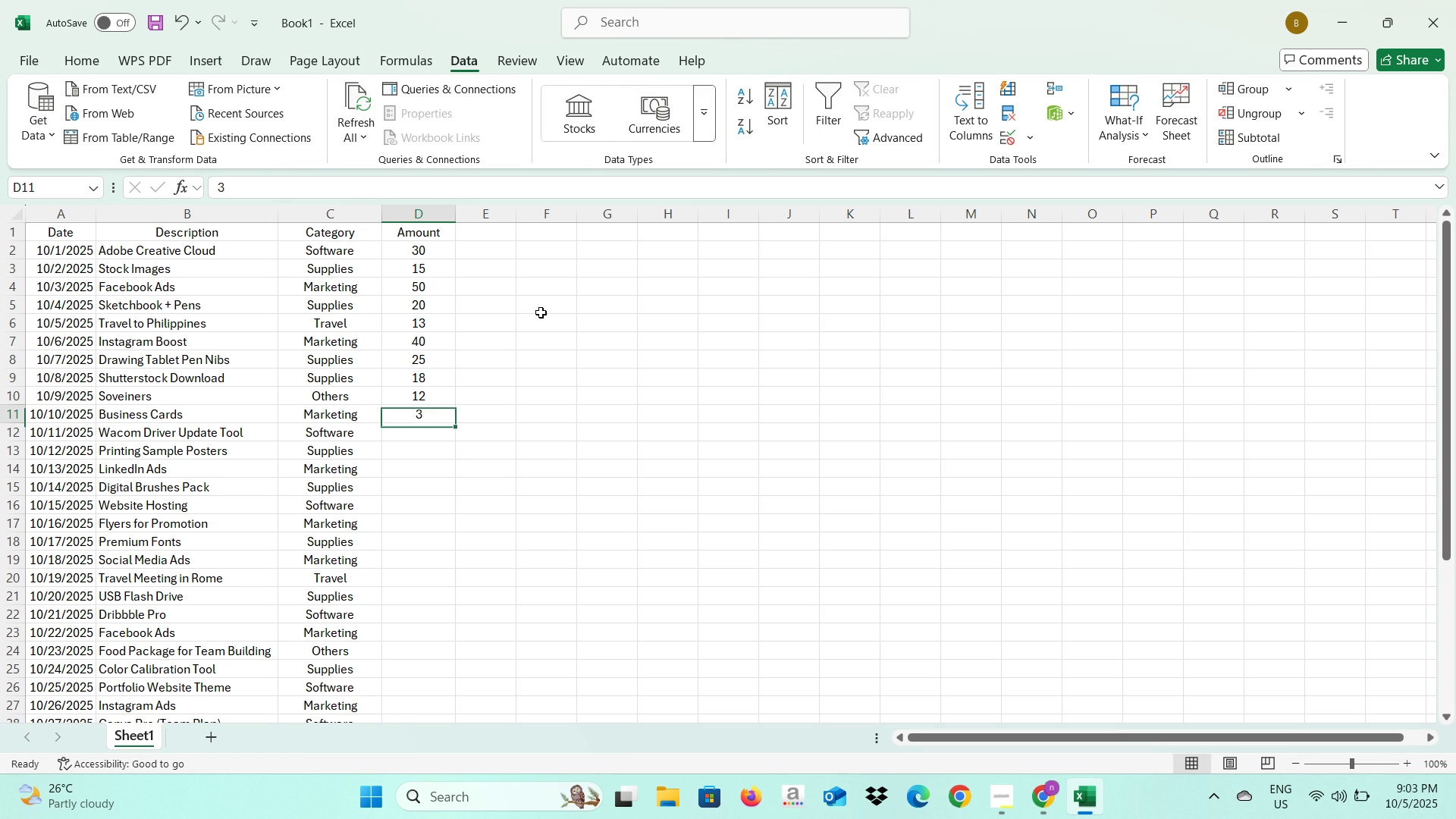 
key(ArrowUp)
 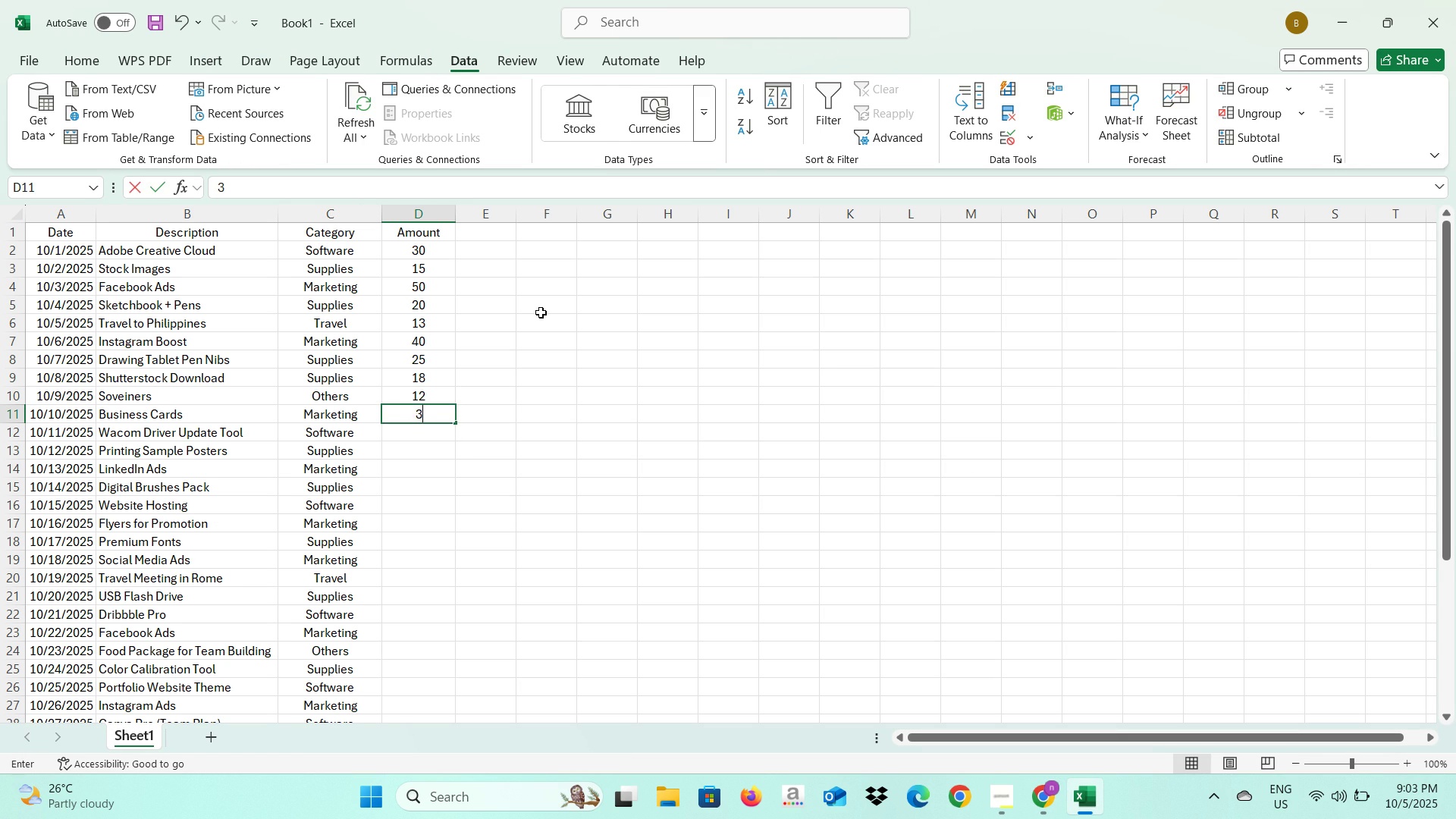 
key(Numpad3)
 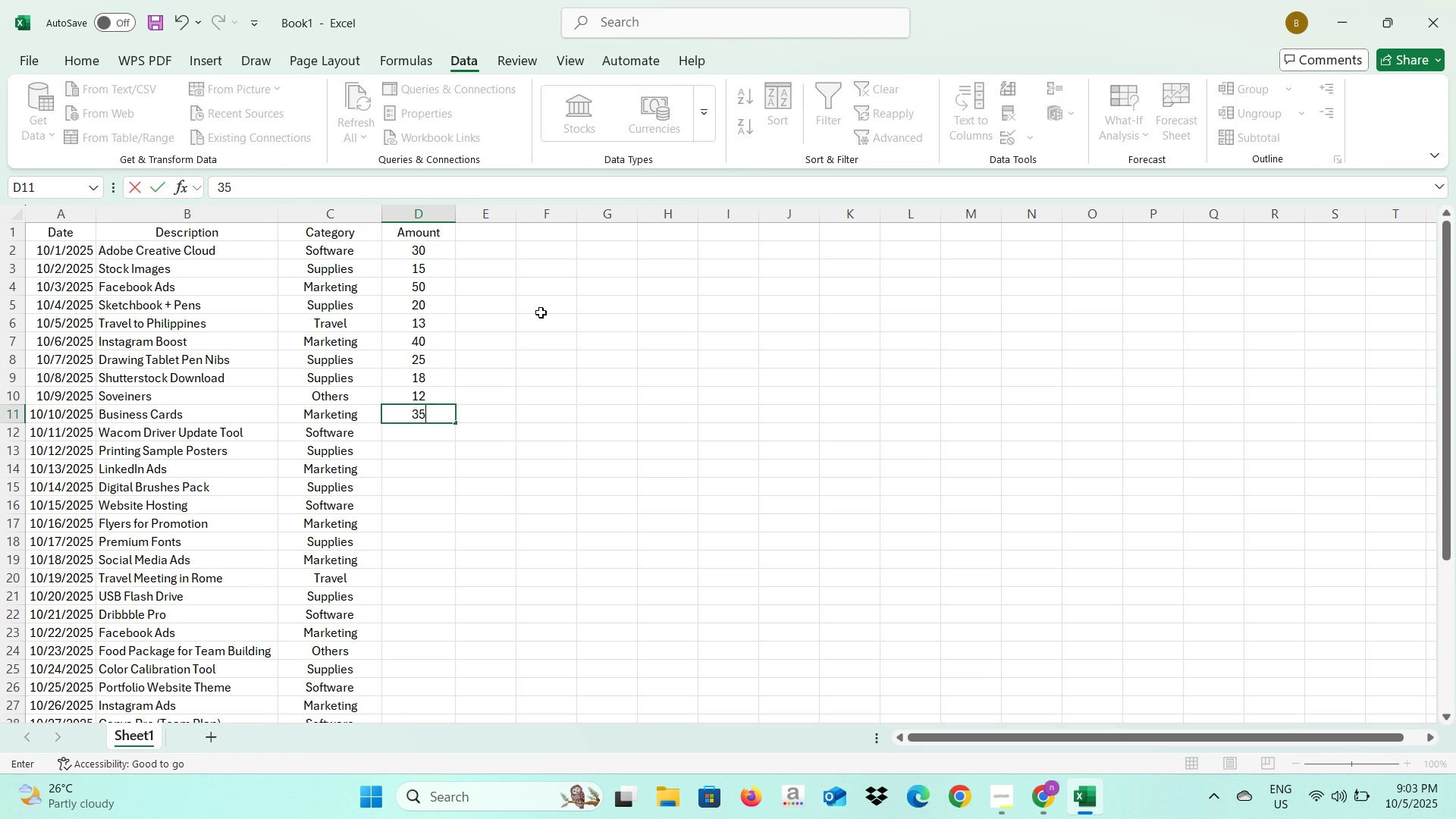 
key(Numpad5)
 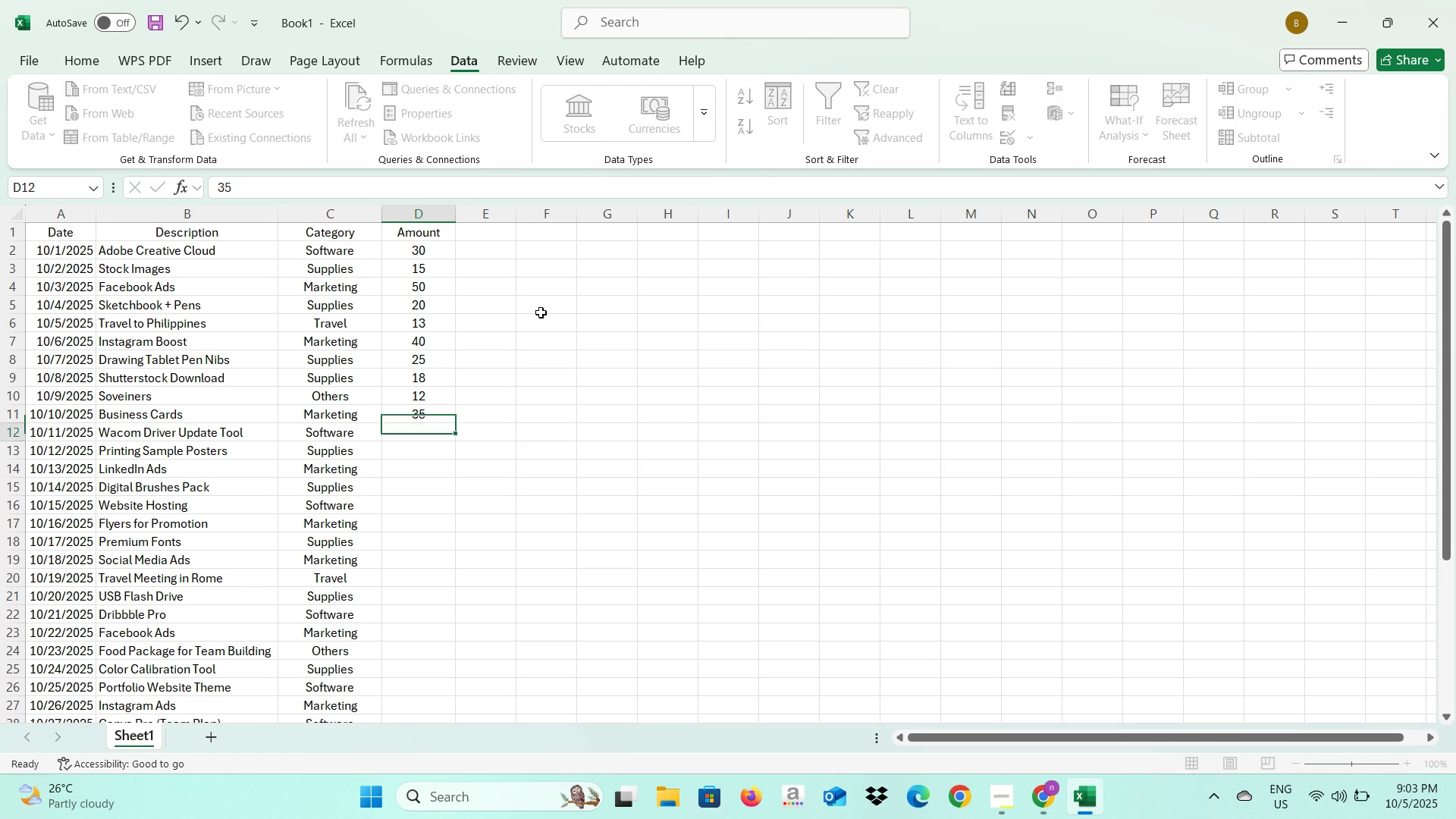 
key(NumpadEnter)
 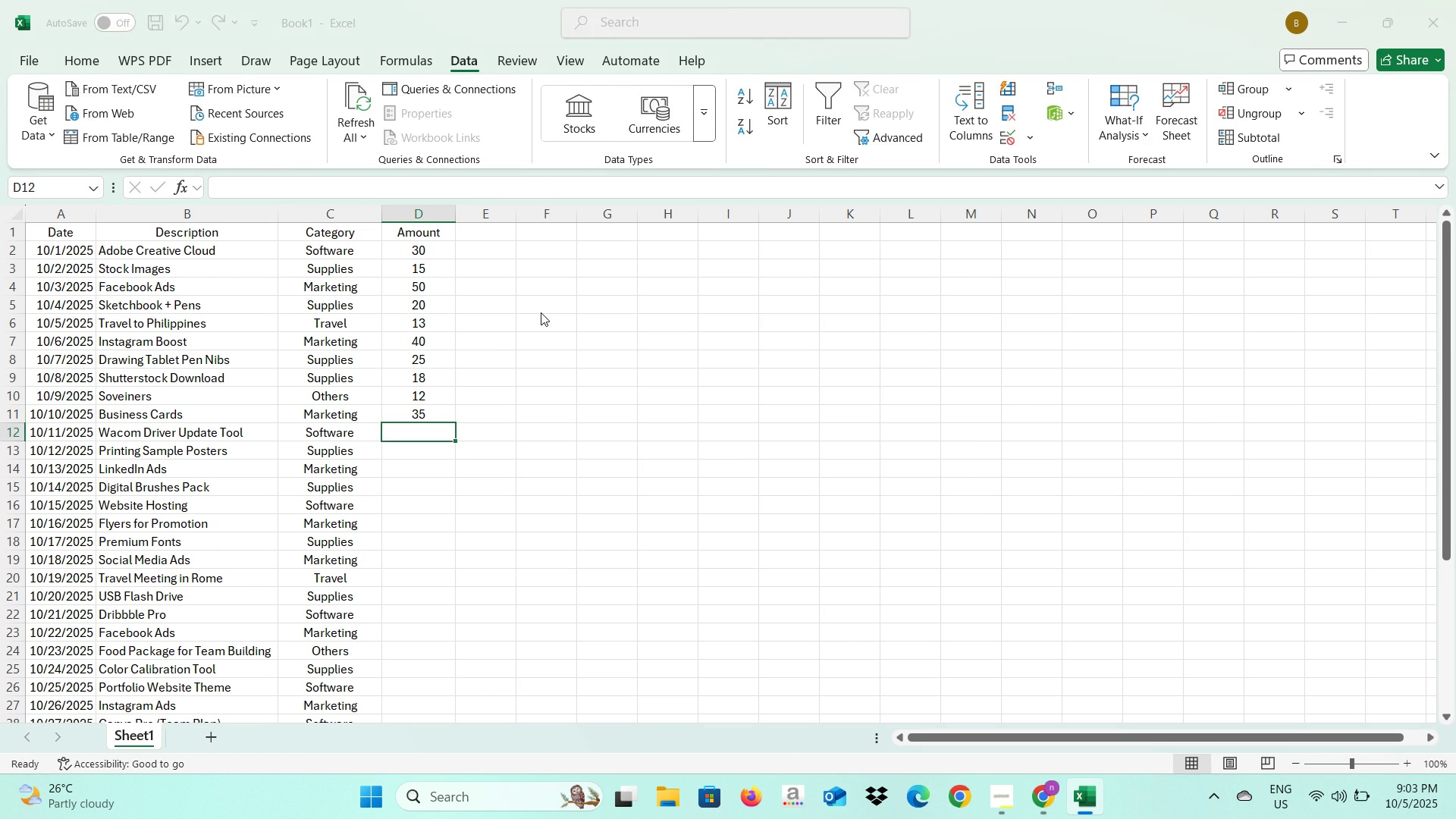 
key(Alt+AltLeft)
 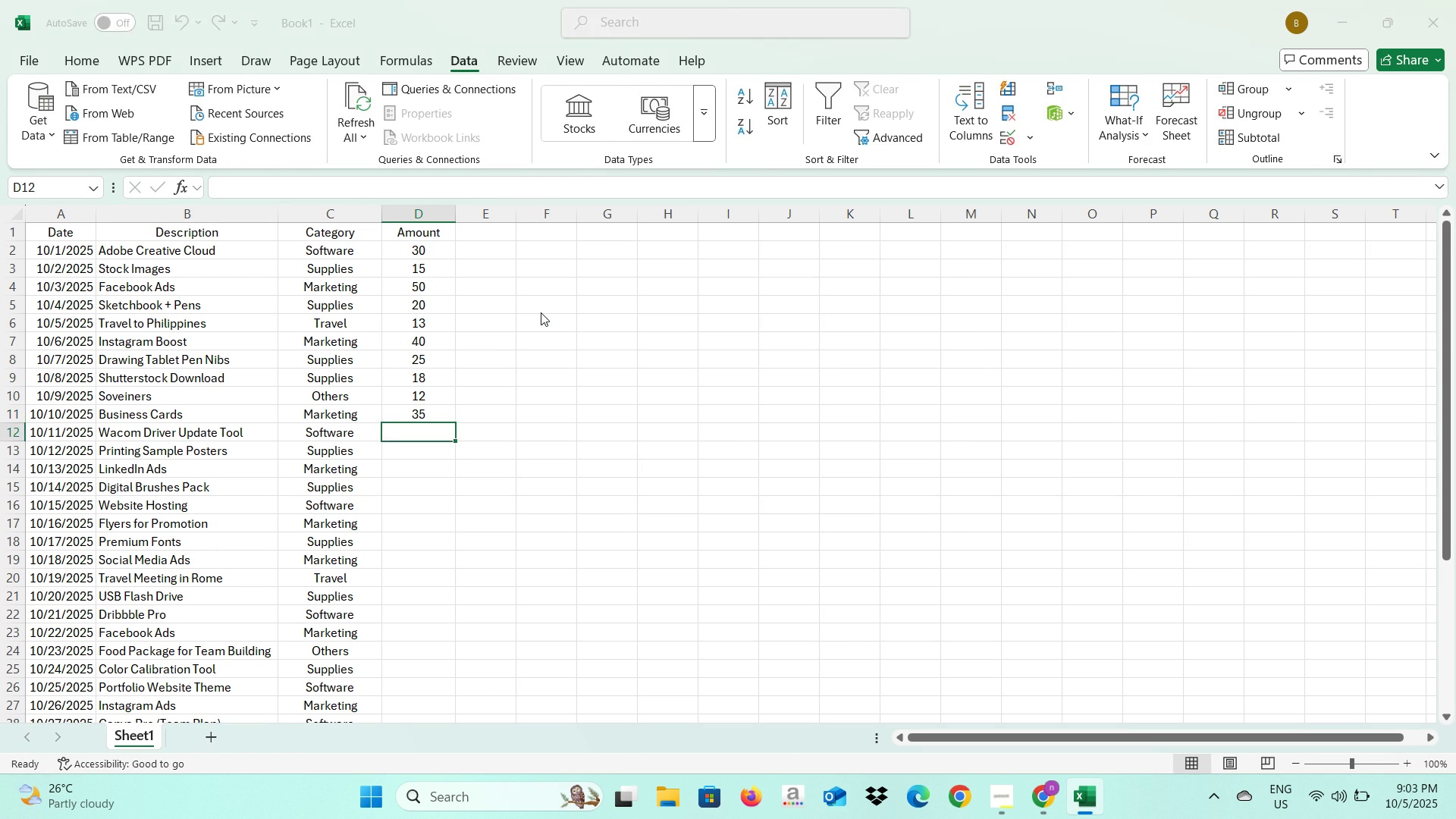 
key(Alt+Tab)
 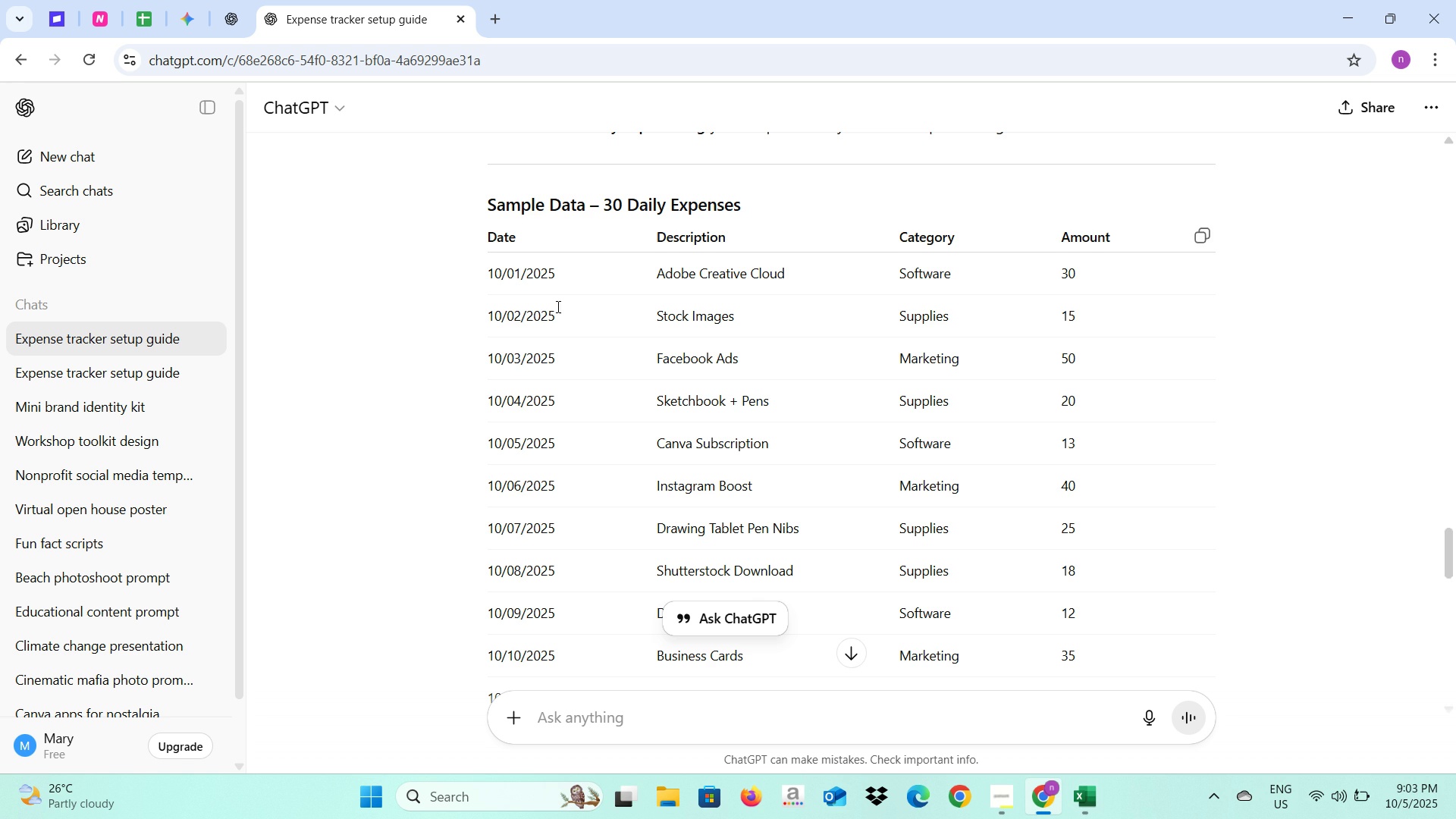 
scroll: coordinate [601, 296], scroll_direction: down, amount: 3.0
 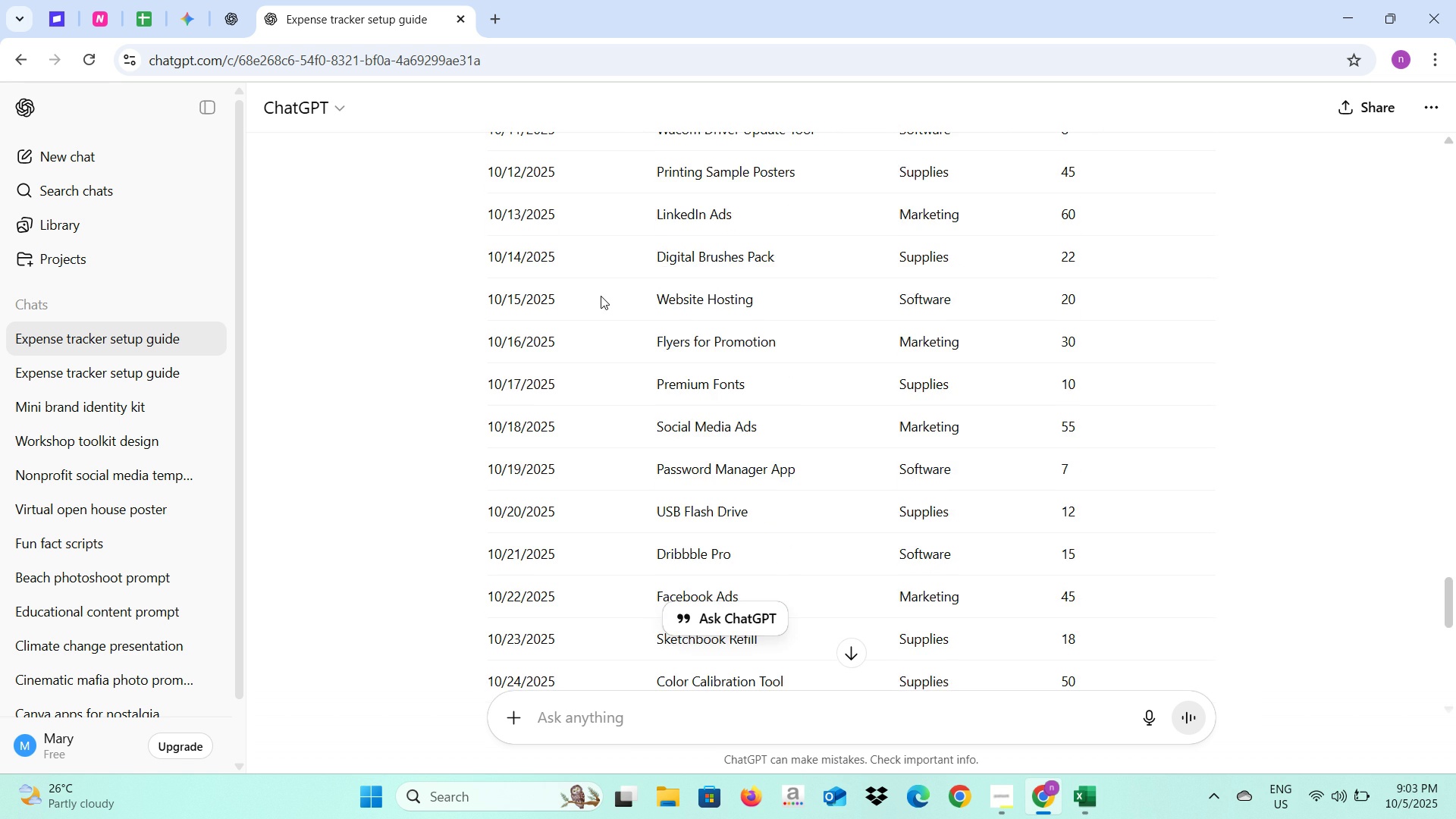 
scroll: coordinate [601, 296], scroll_direction: up, amount: 1.0
 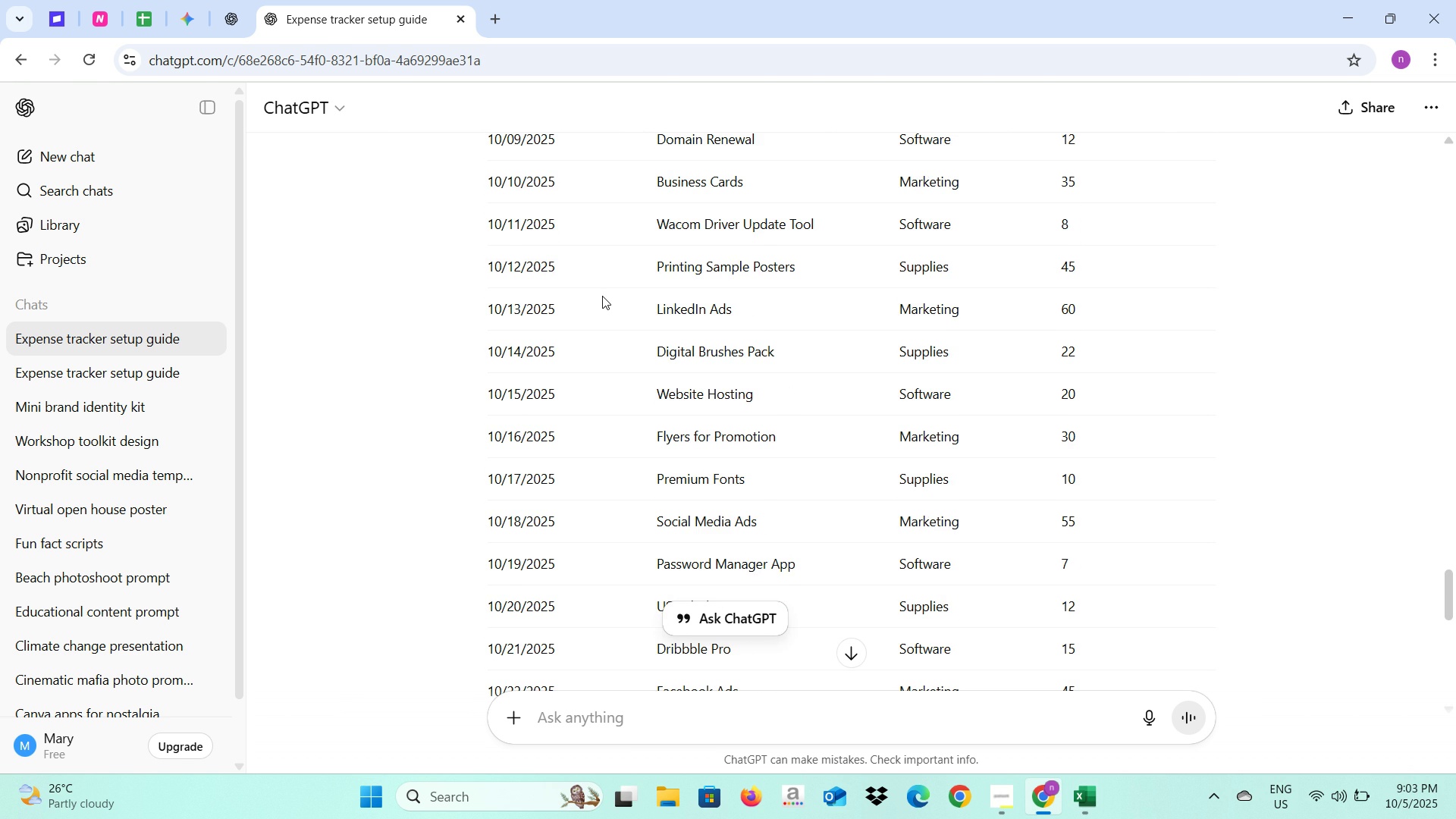 
key(Alt+AltLeft)
 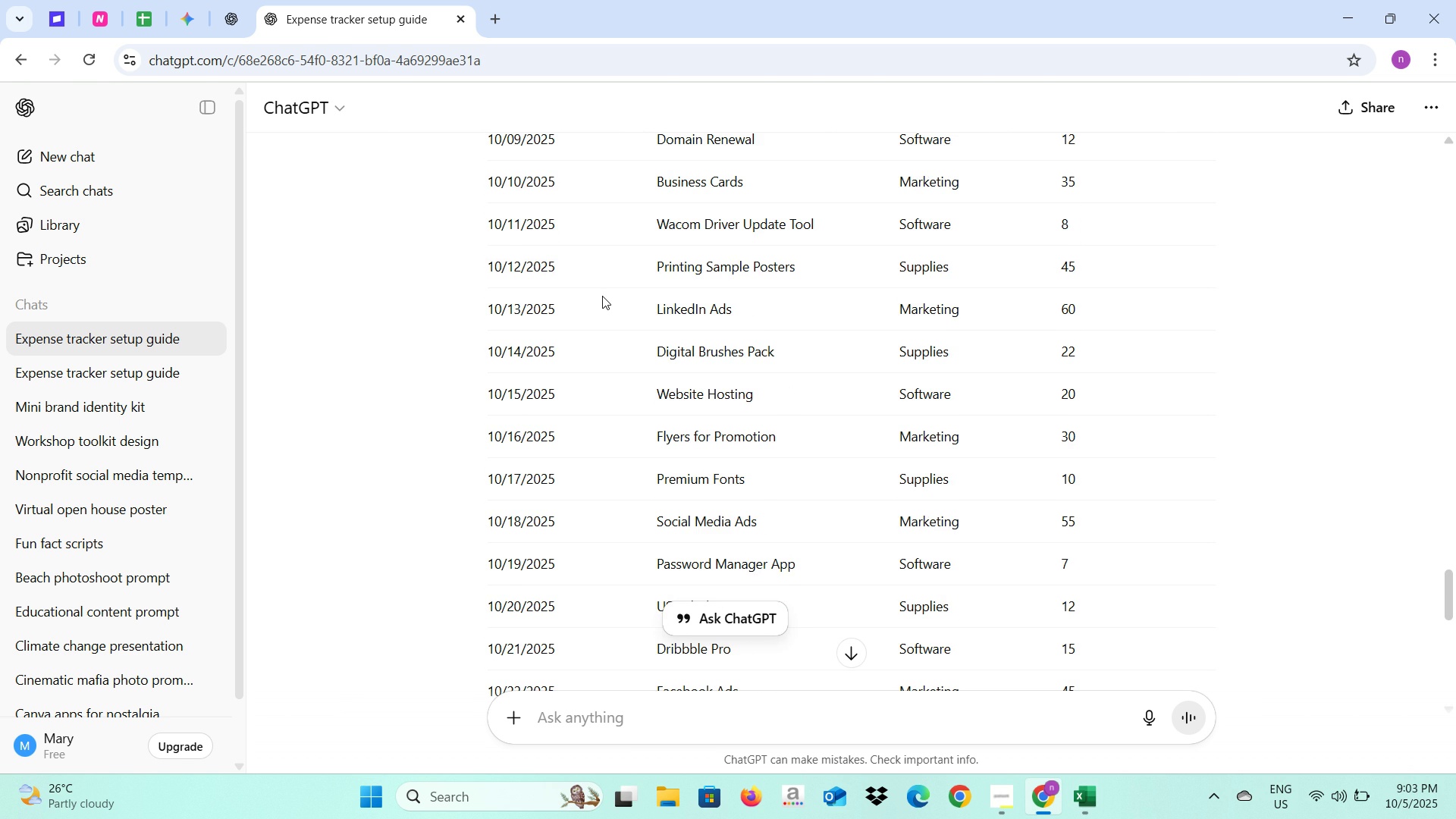 
key(Alt+Tab)
 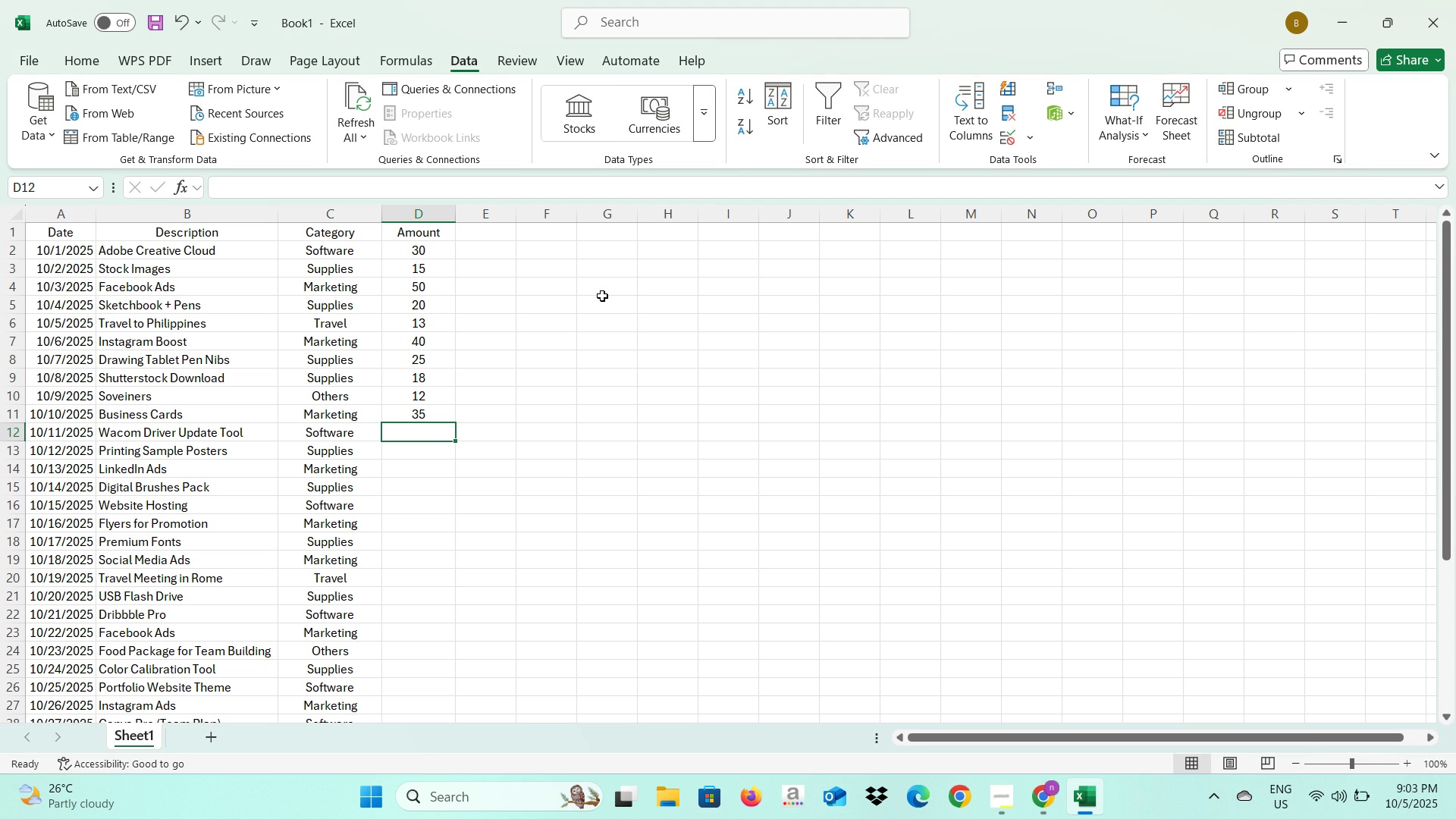 
key(Numpad8)
 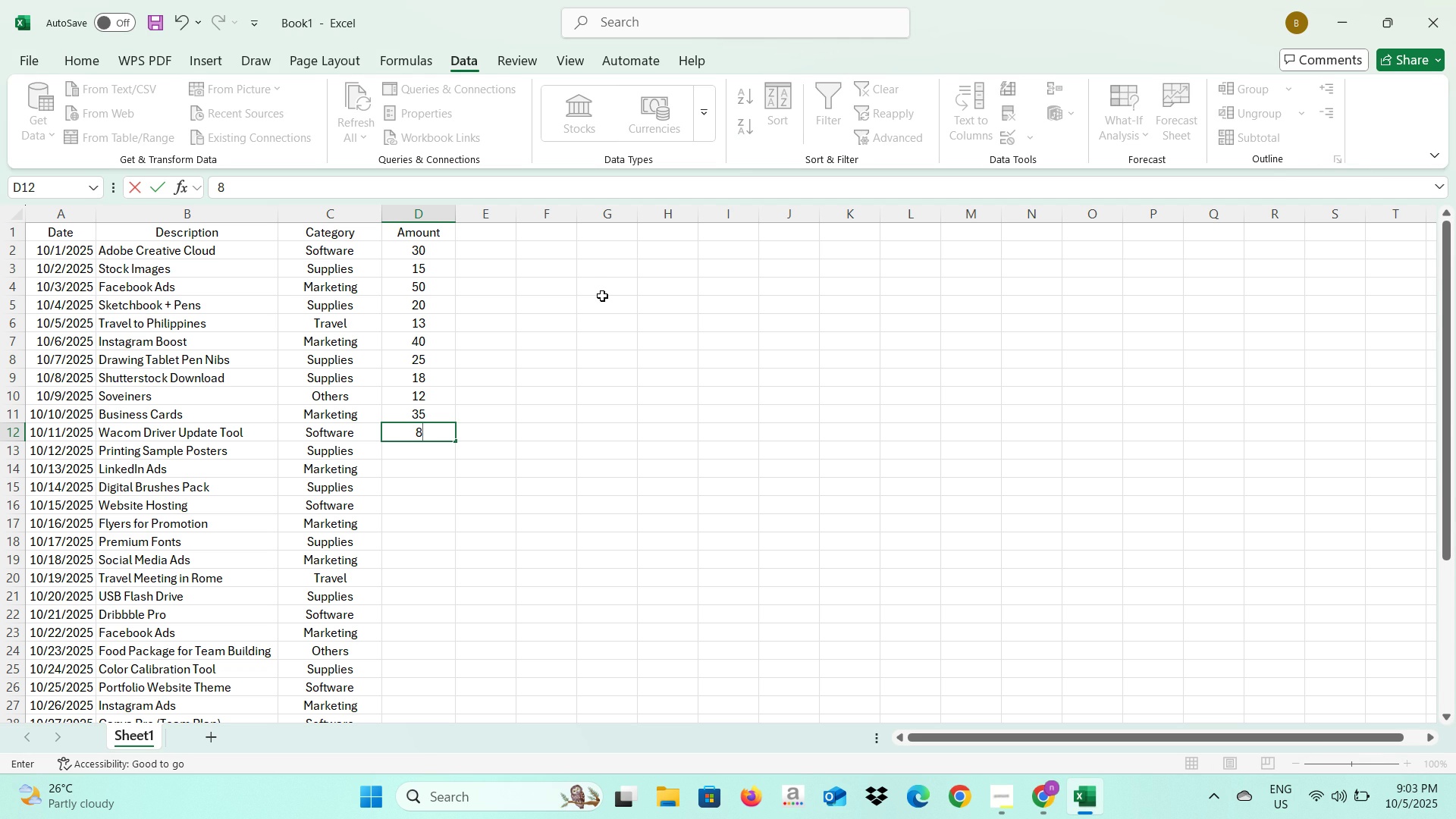 
wait(5.73)
 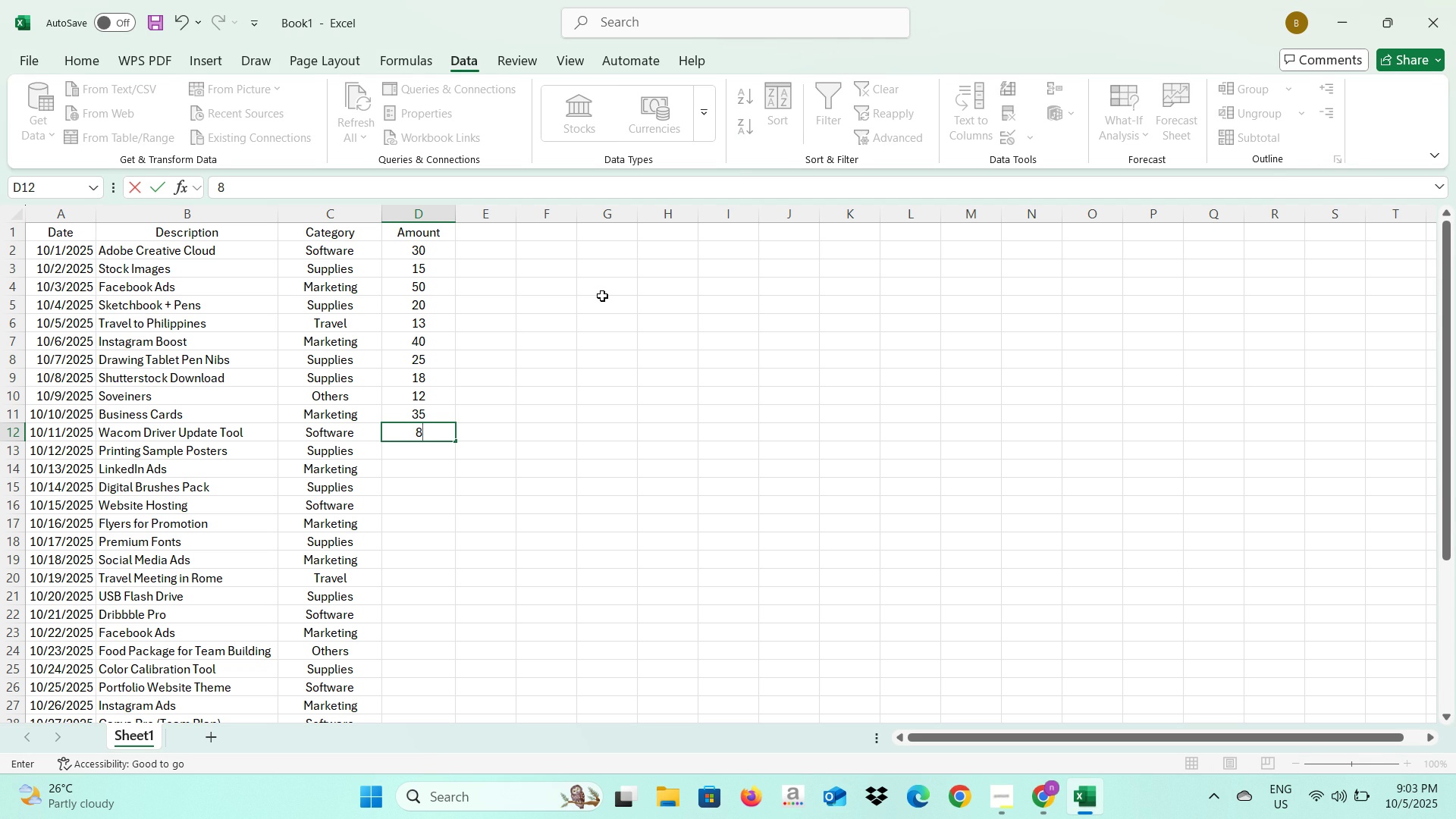 
left_click([420, 322])
 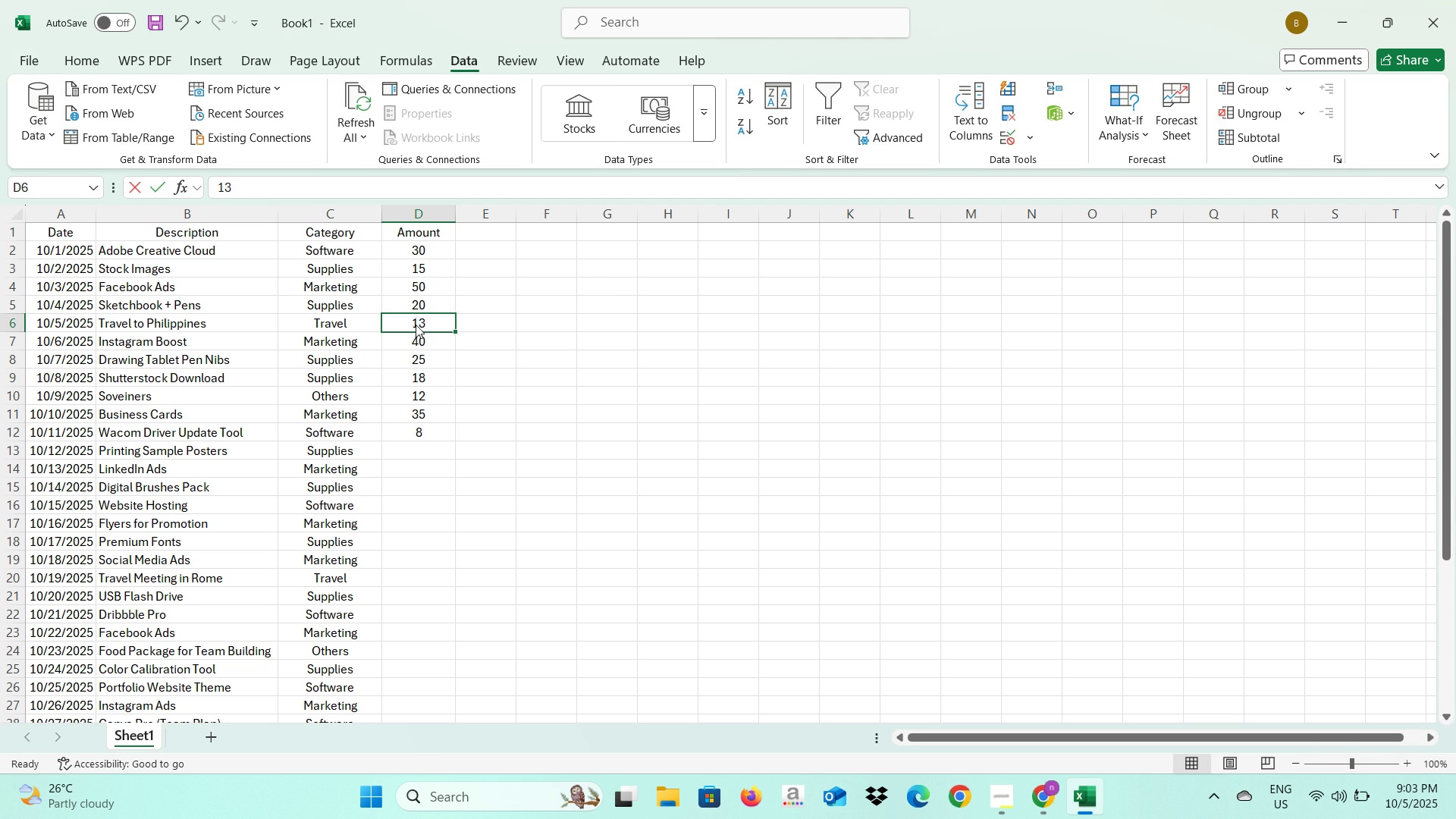 
type(1000)
key(Backspace)
key(Backspace)
key(Backspace)
type(500)
 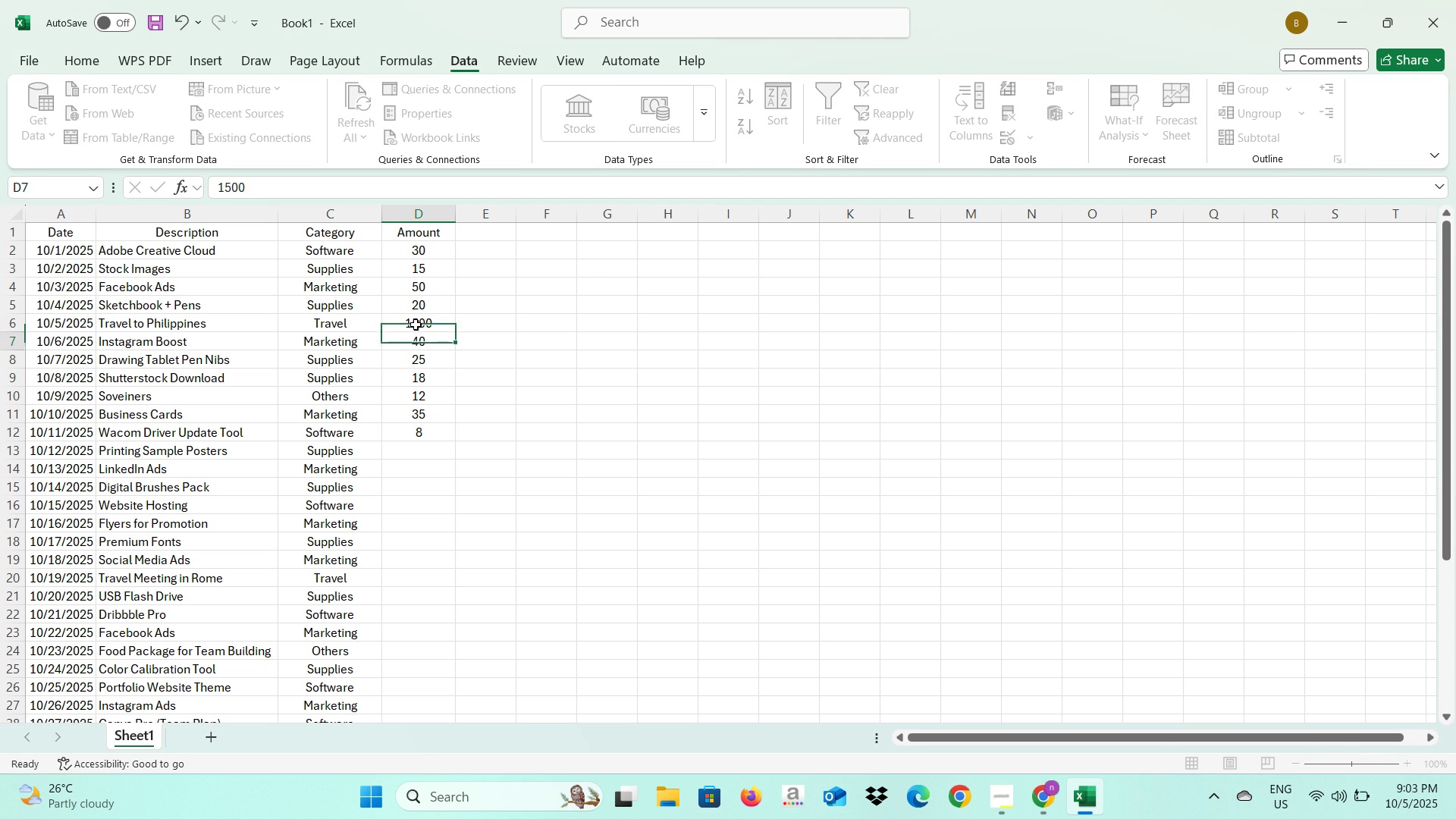 
key(Enter)
 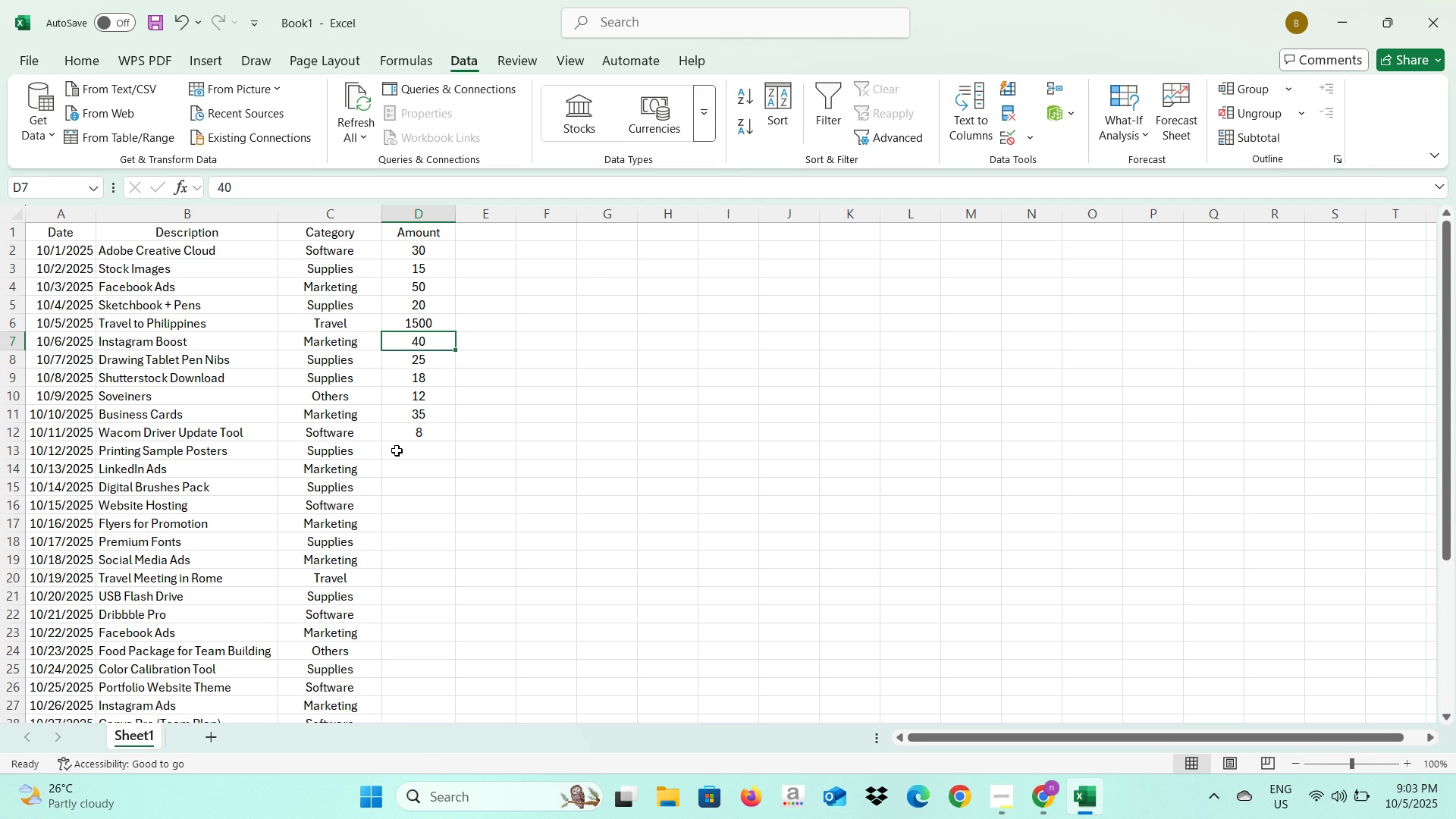 
left_click([400, 452])
 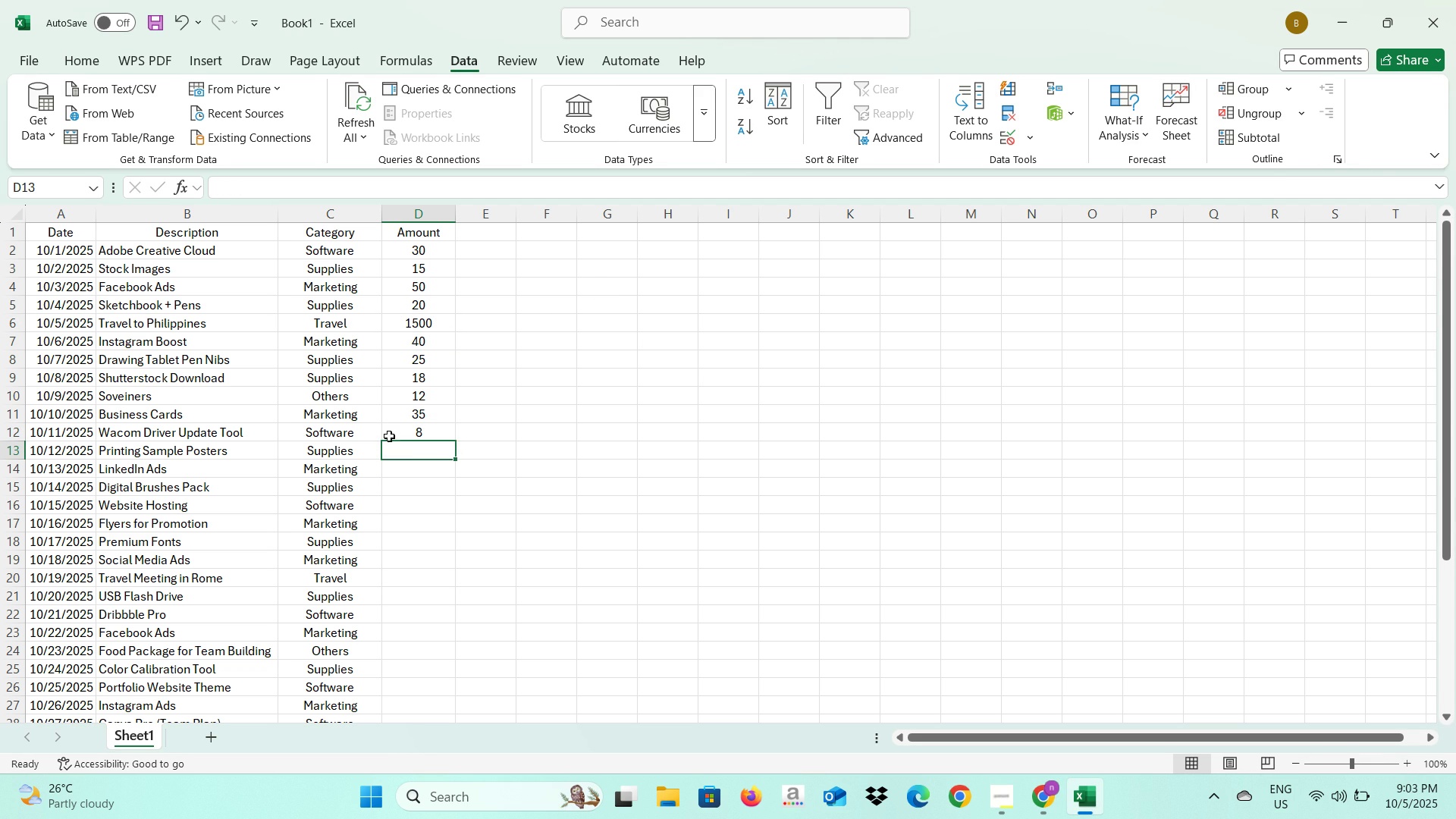 
left_click([408, 403])
 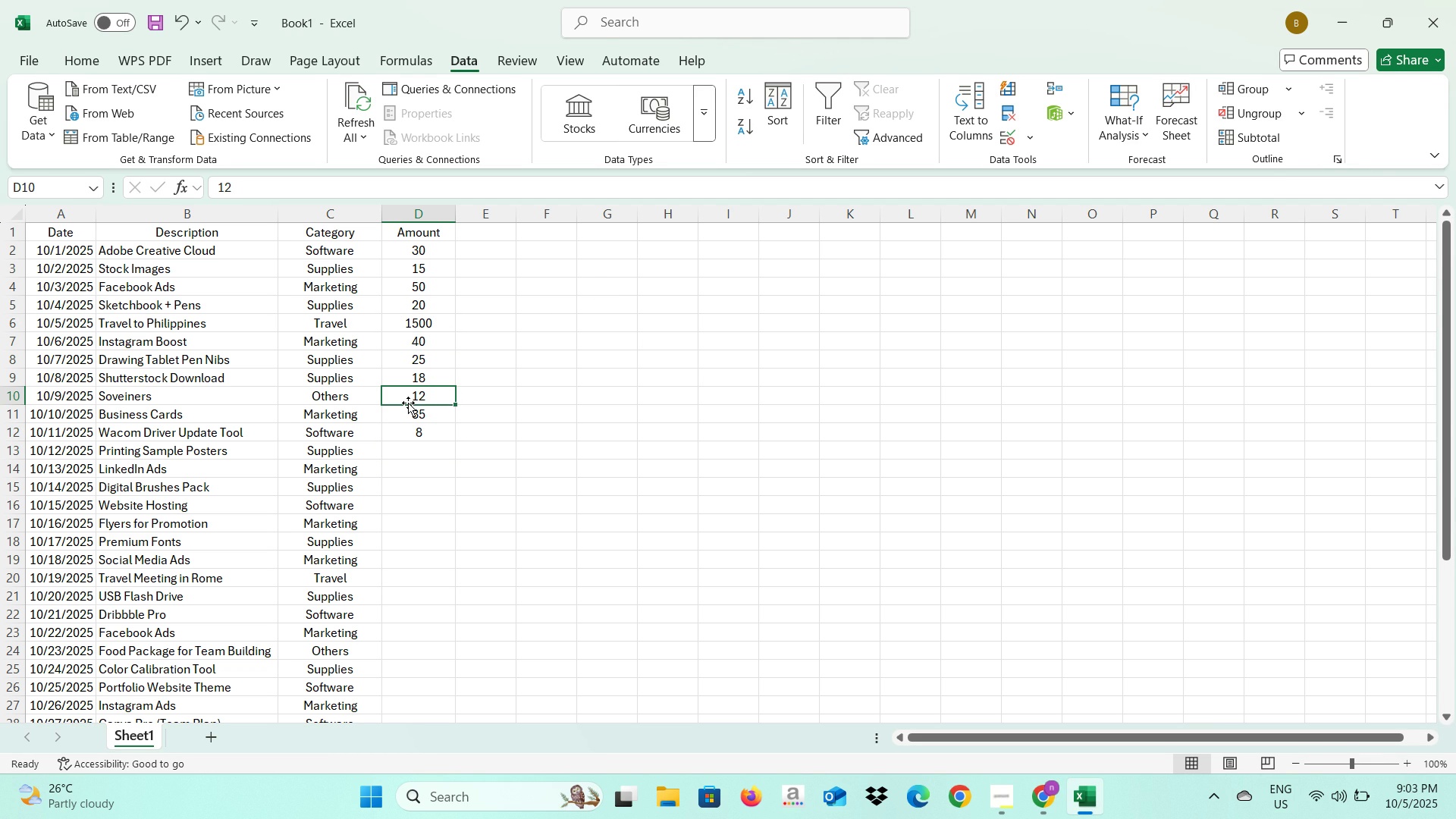 
type(60)
 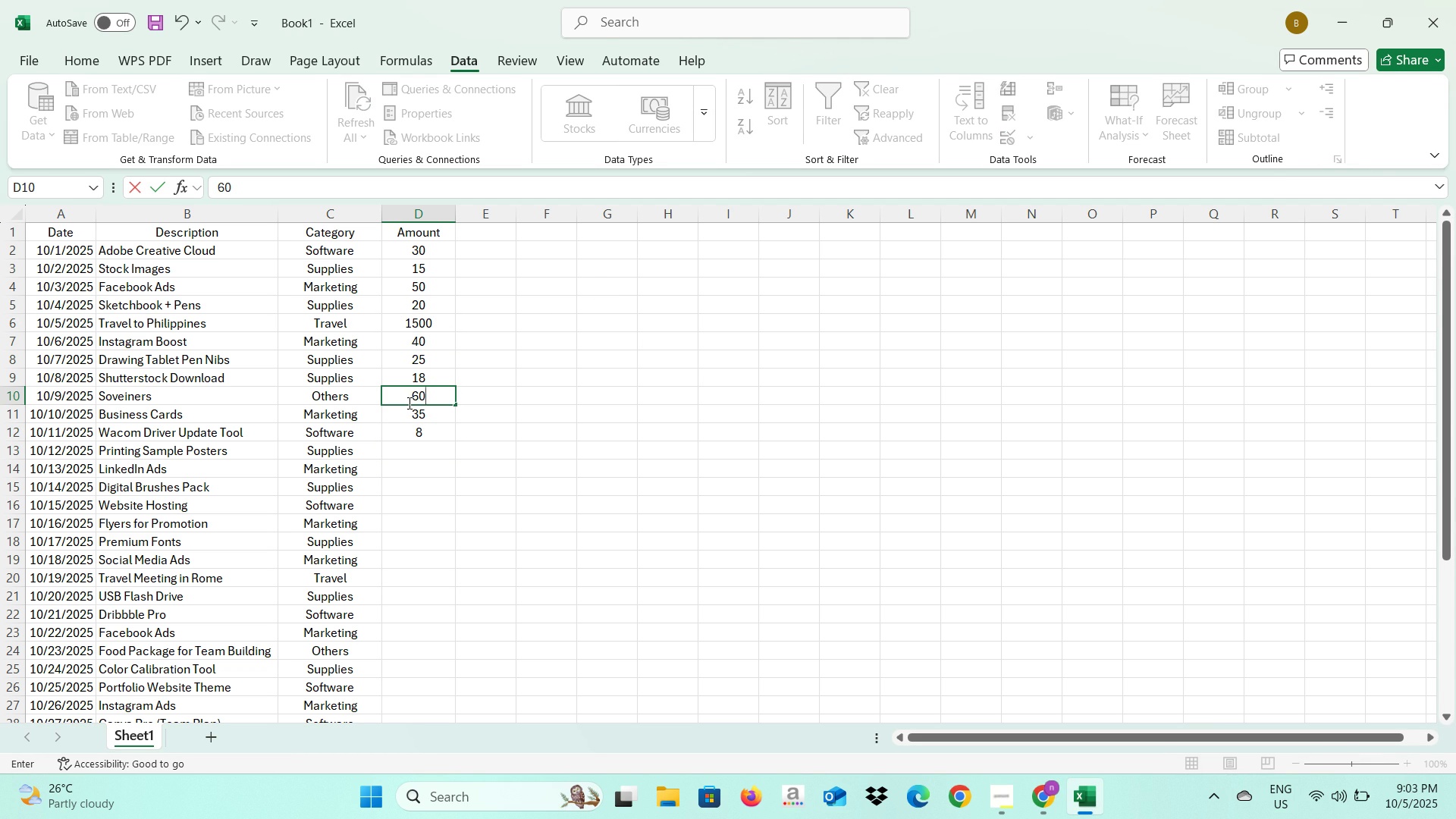 
key(Enter)
 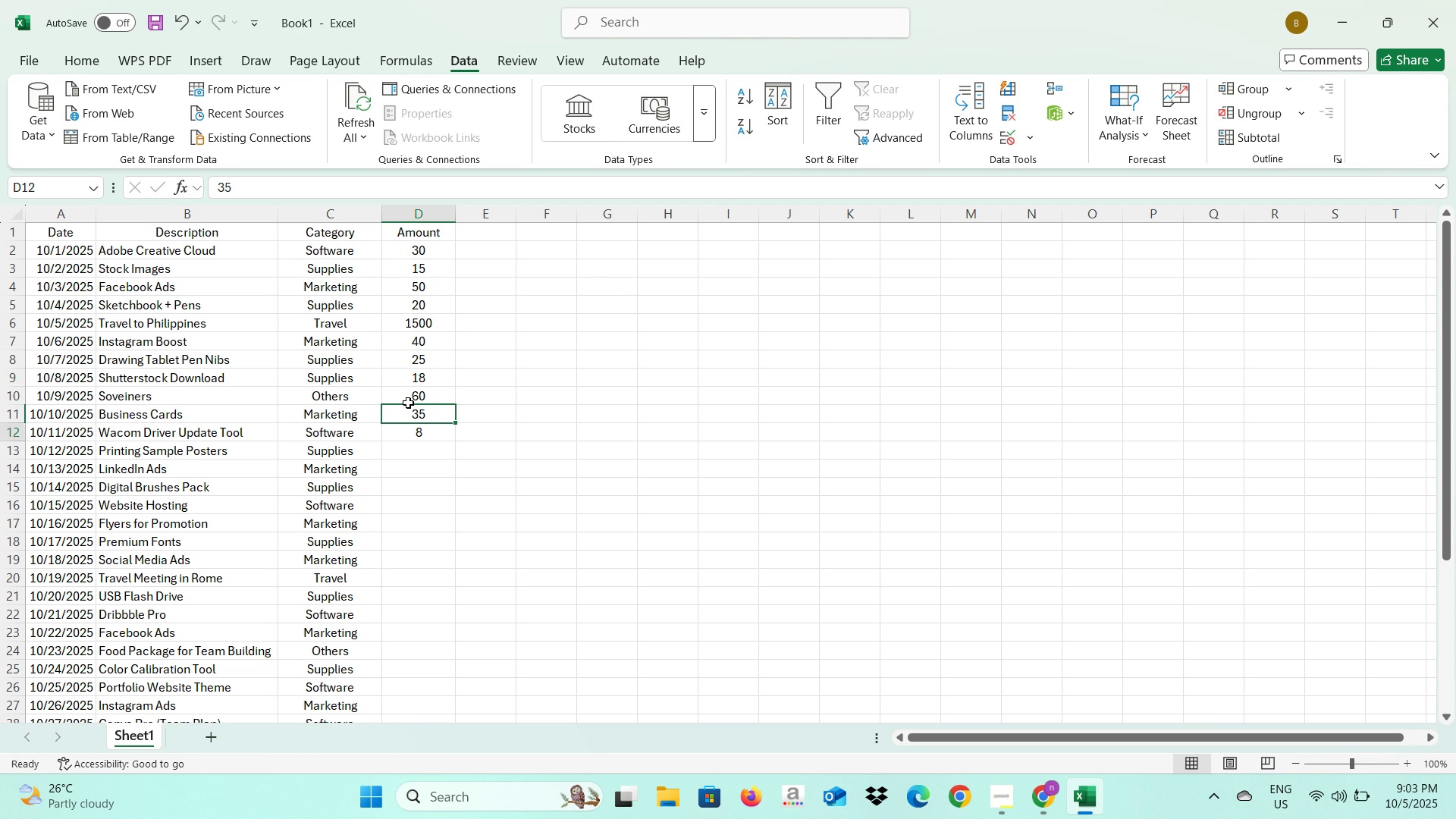 
key(ArrowDown)
 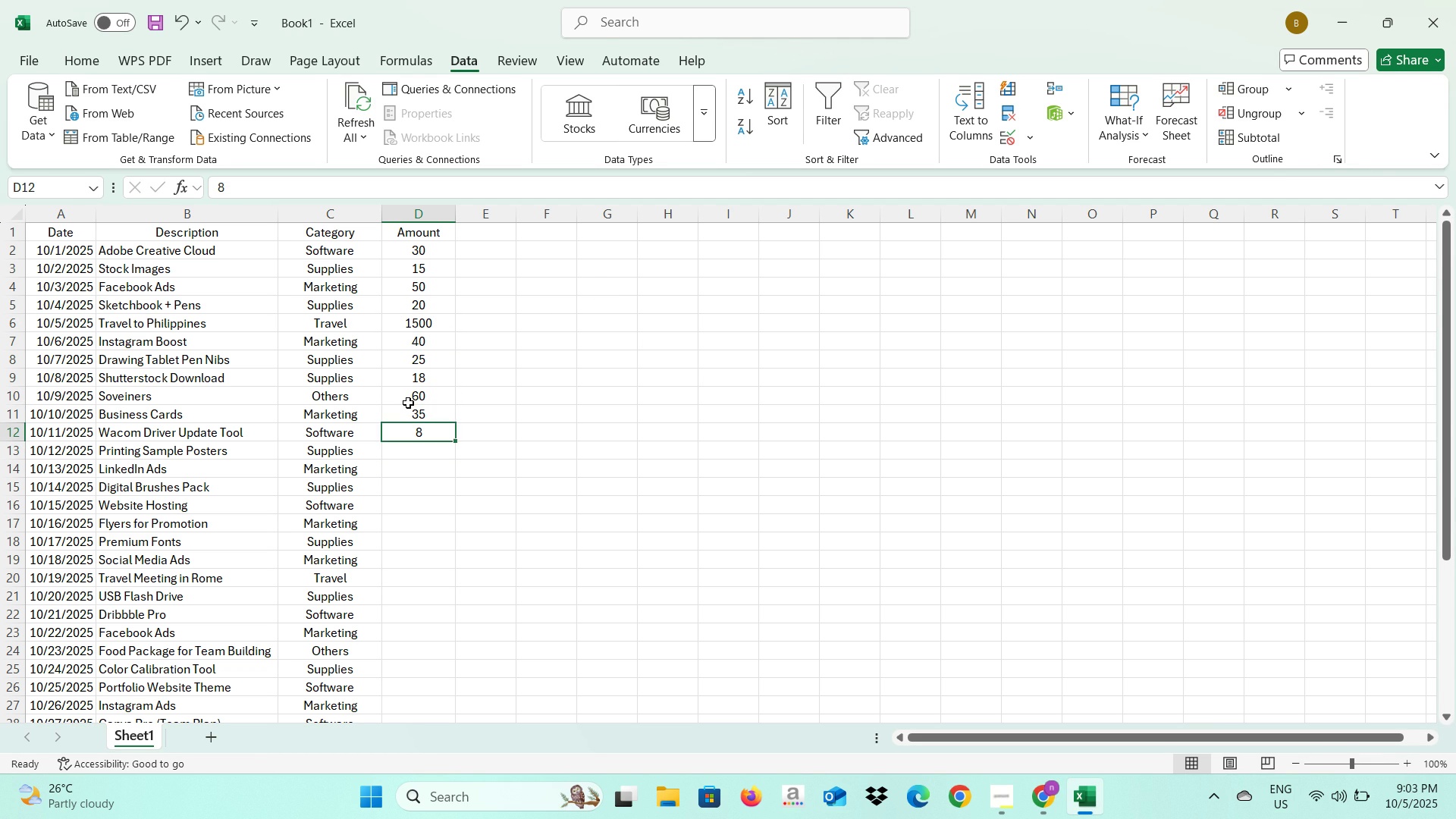 
key(ArrowDown)
 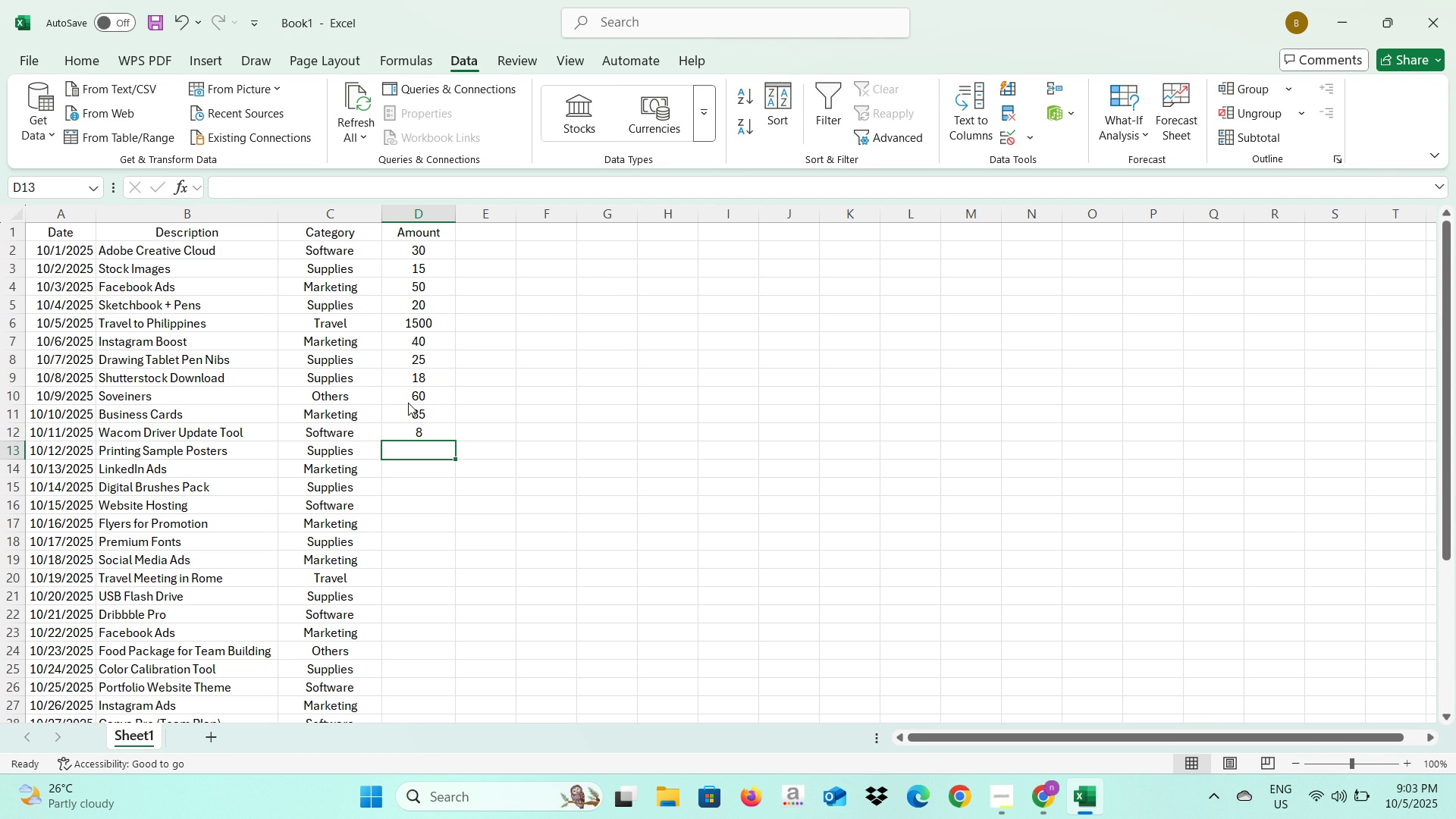 
key(Alt+AltLeft)
 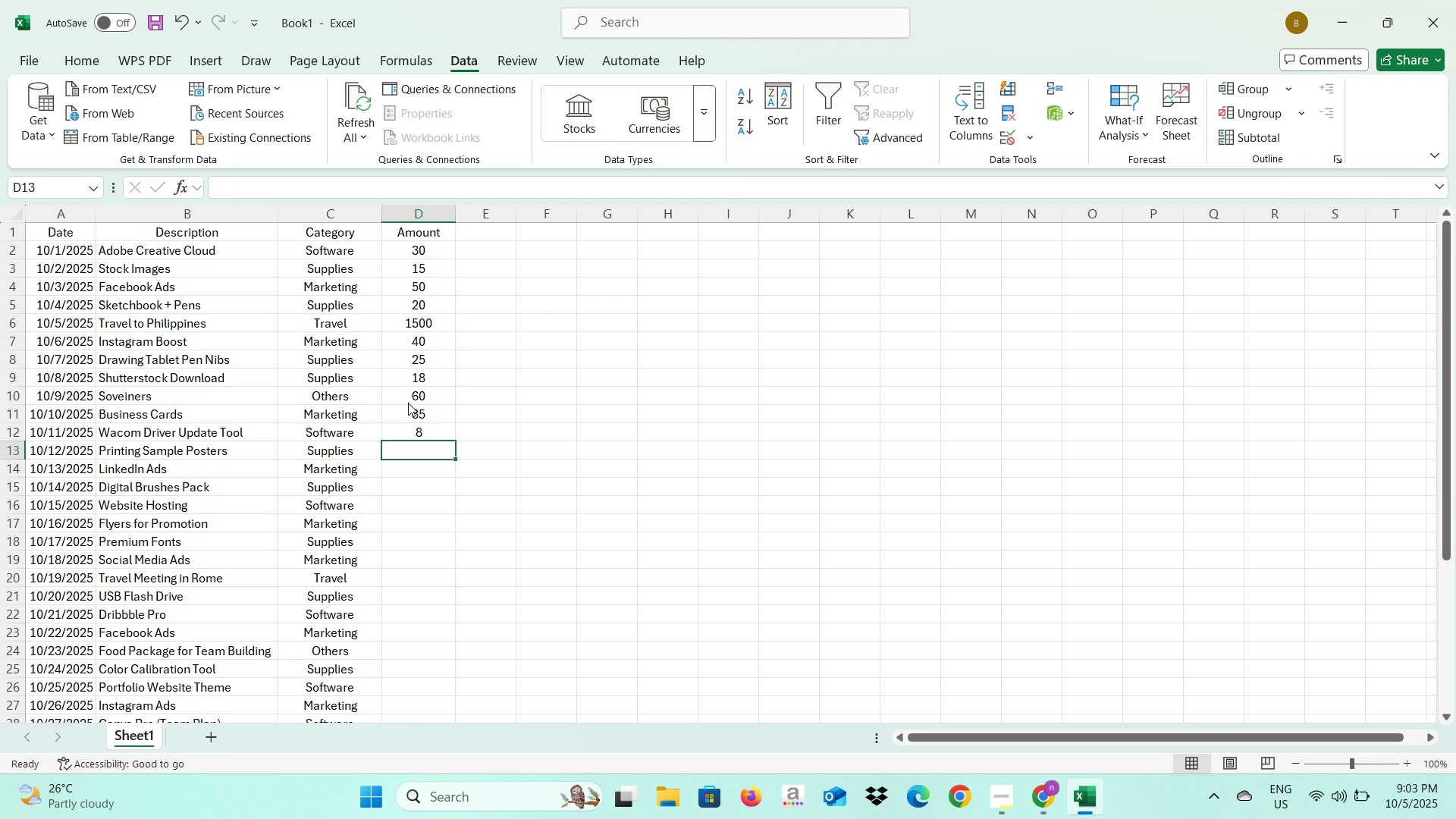 
key(Alt+Tab)
 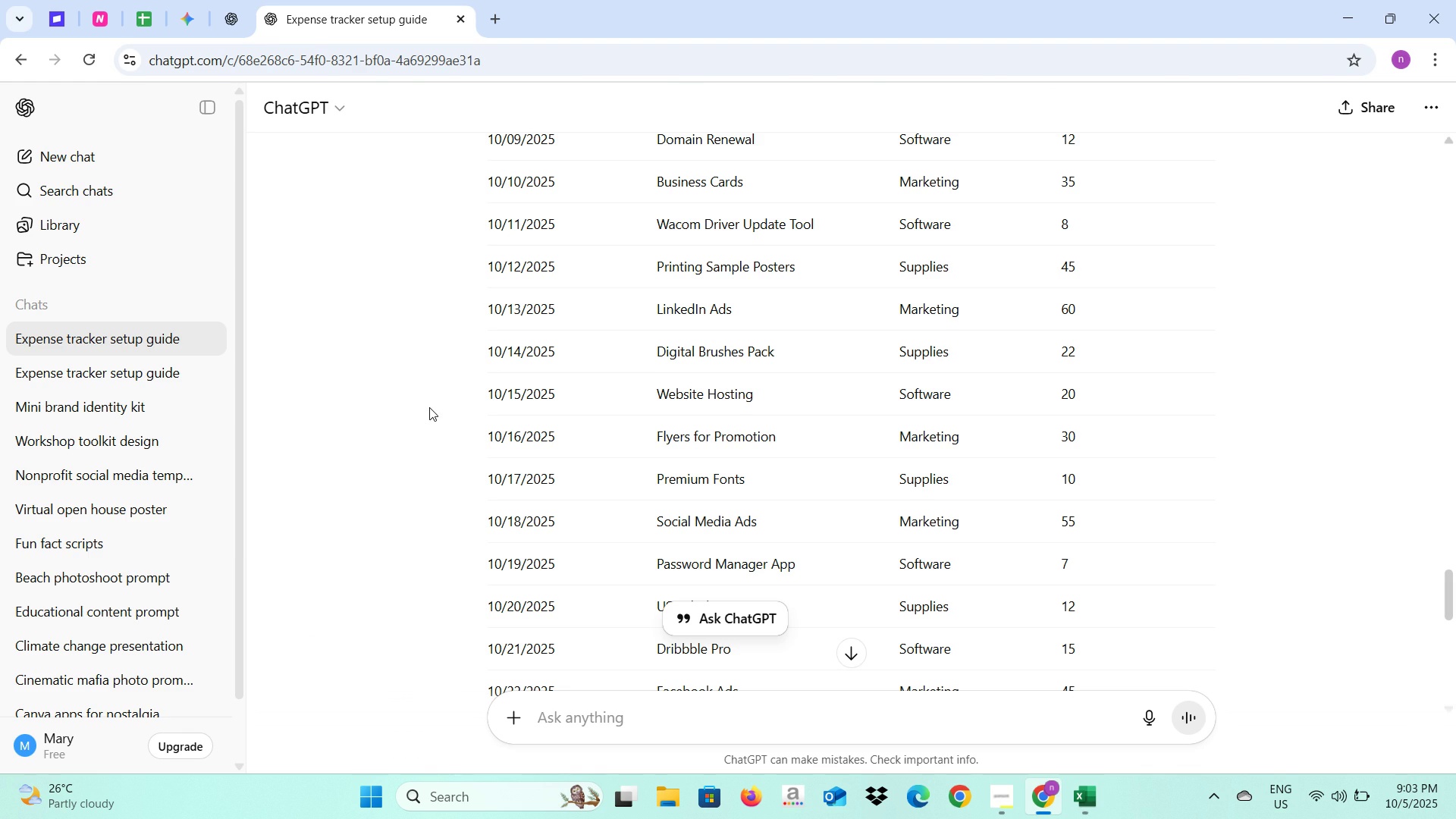 
key(Alt+AltLeft)
 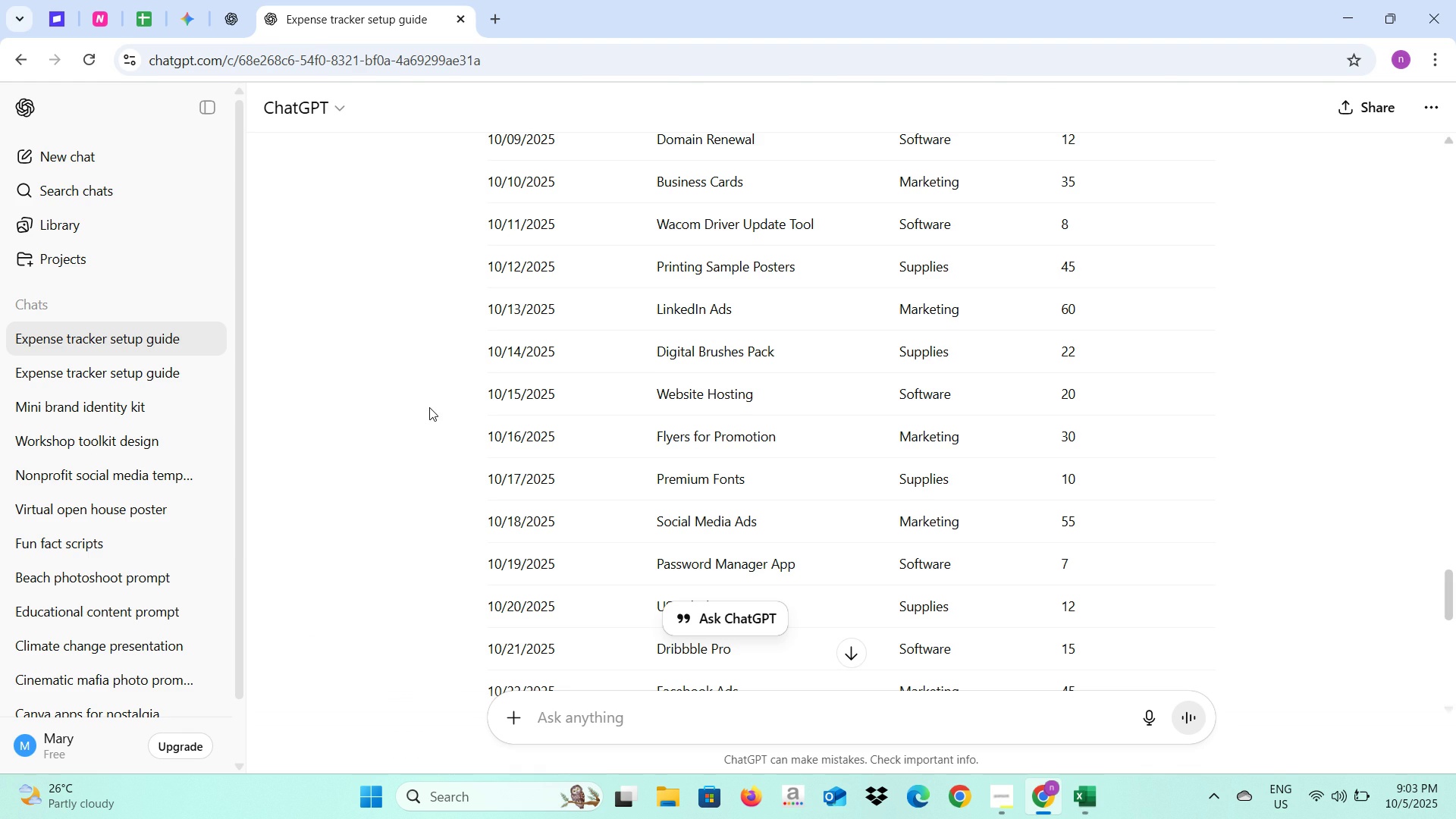 
key(Alt+Tab)
 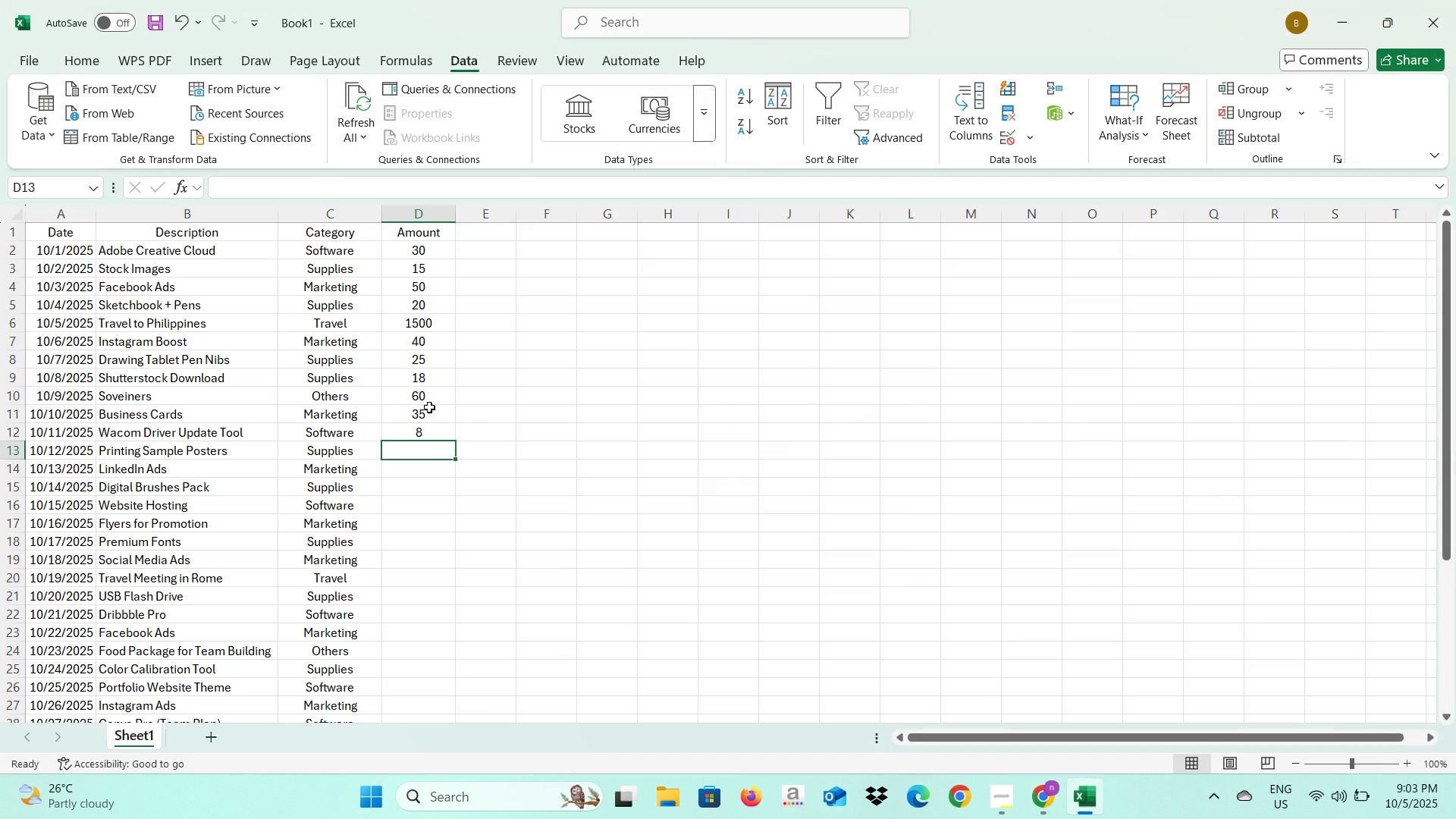 
key(Alt+AltLeft)
 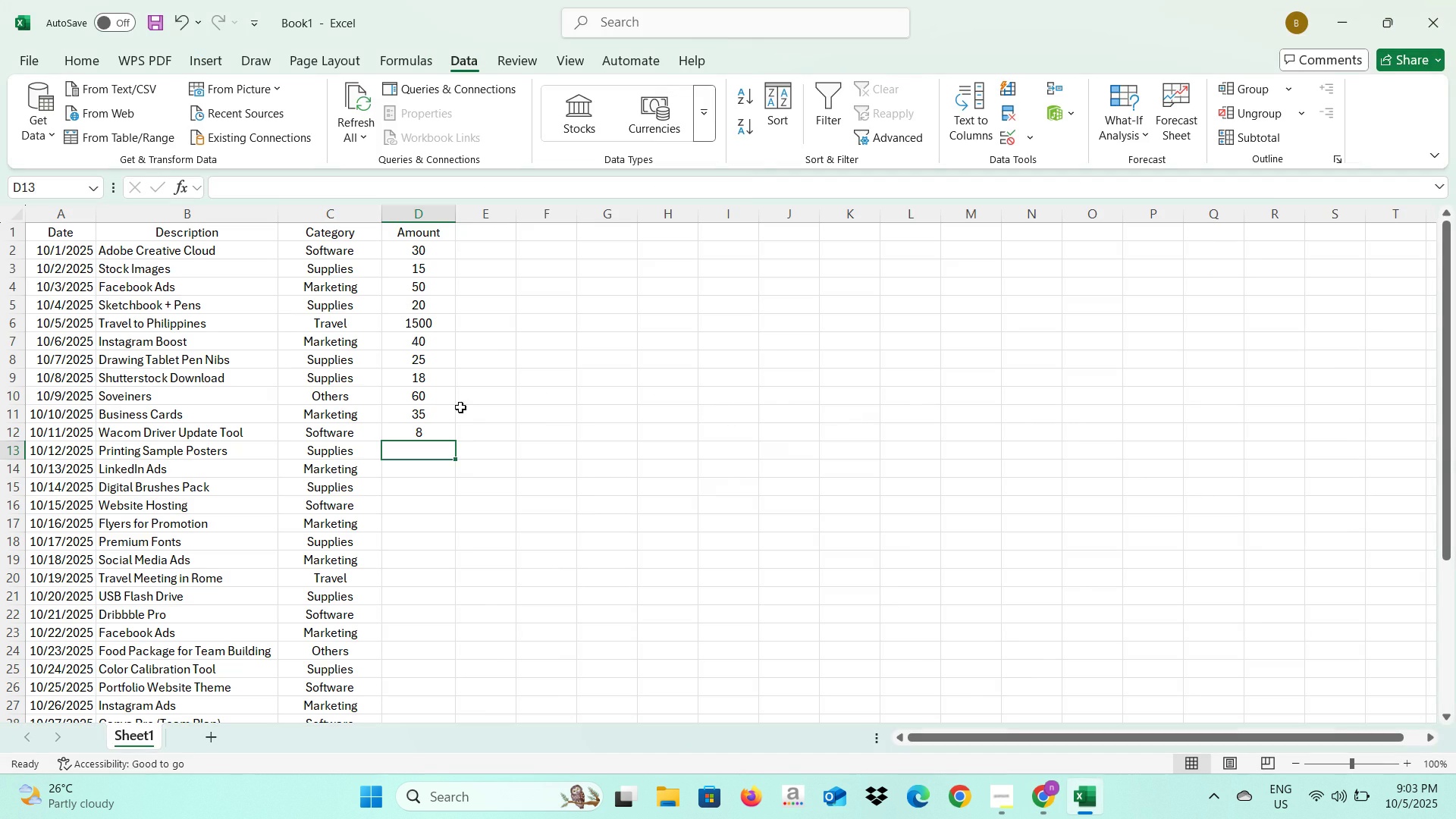 
key(Alt+Tab)
 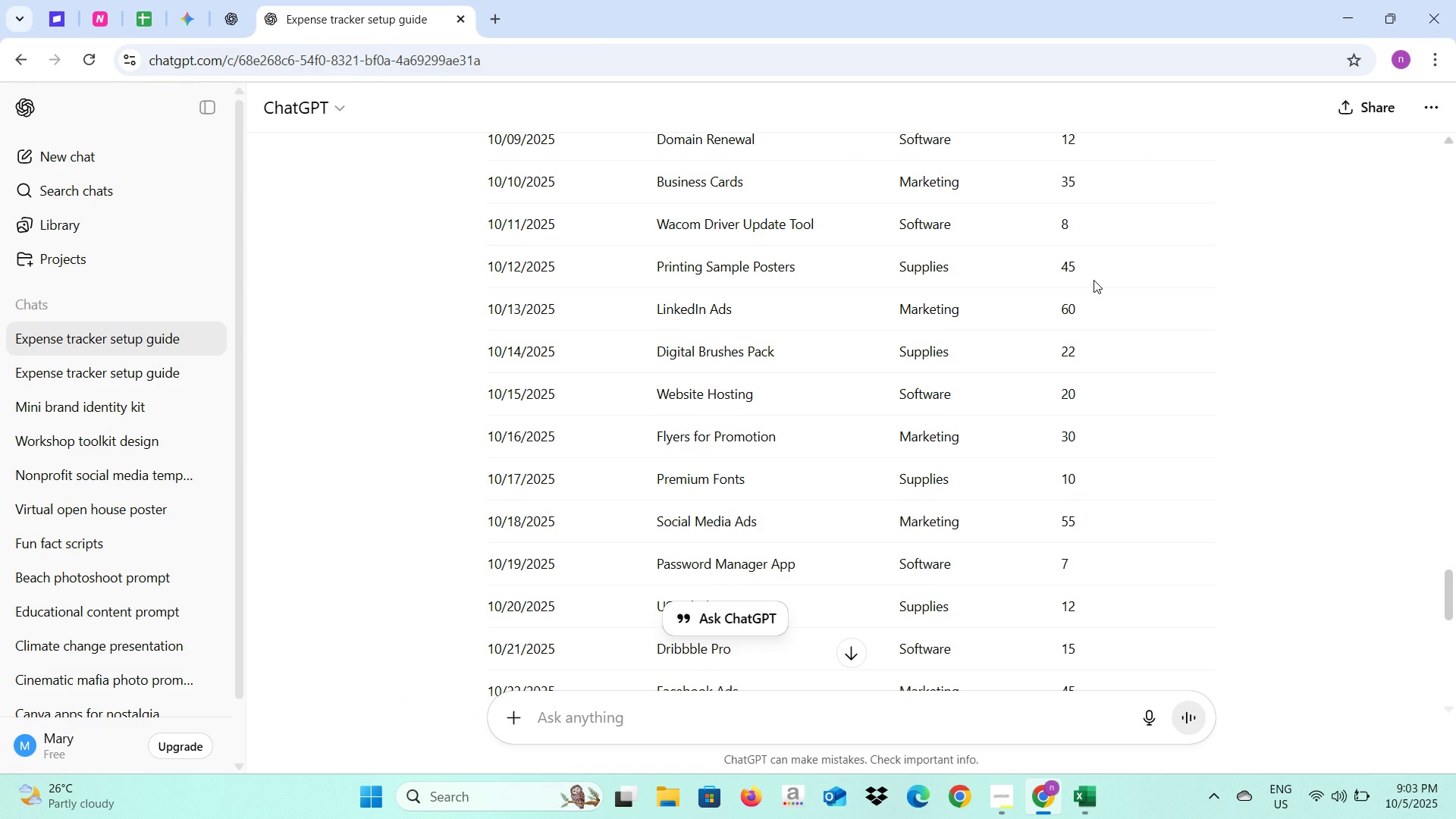 
key(Alt+AltLeft)
 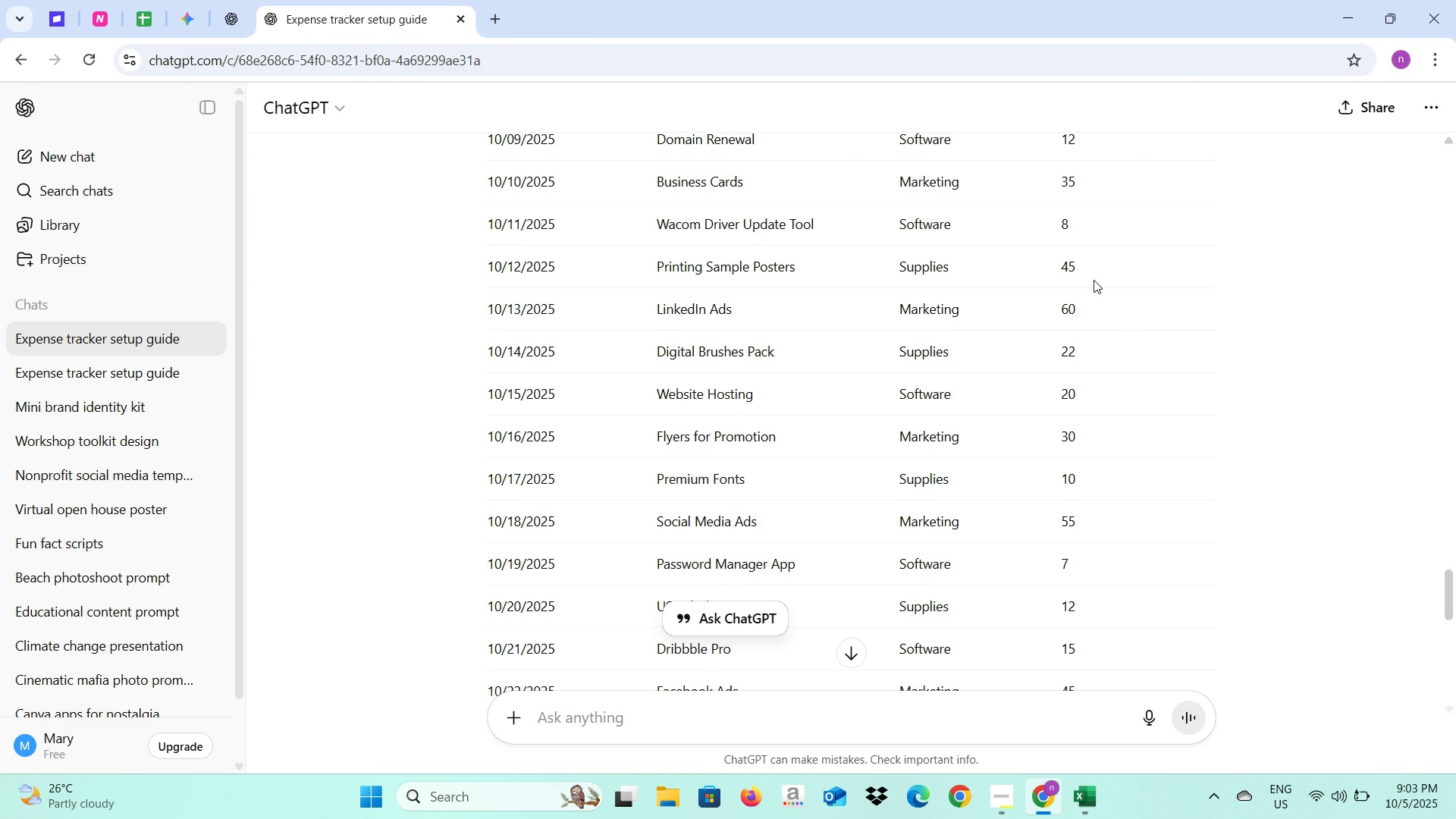 
key(Alt+Tab)
 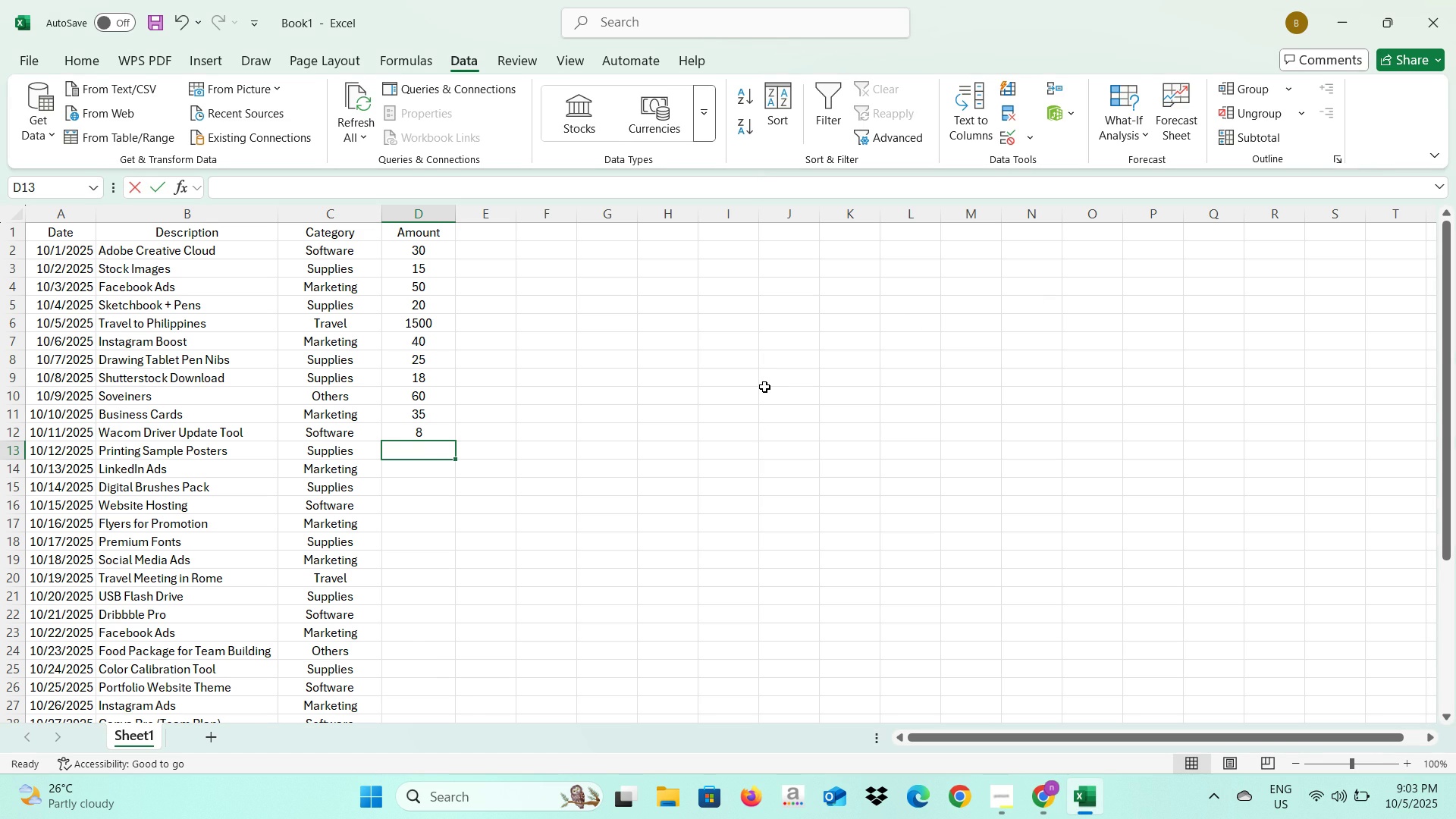 
key(Numpad4)
 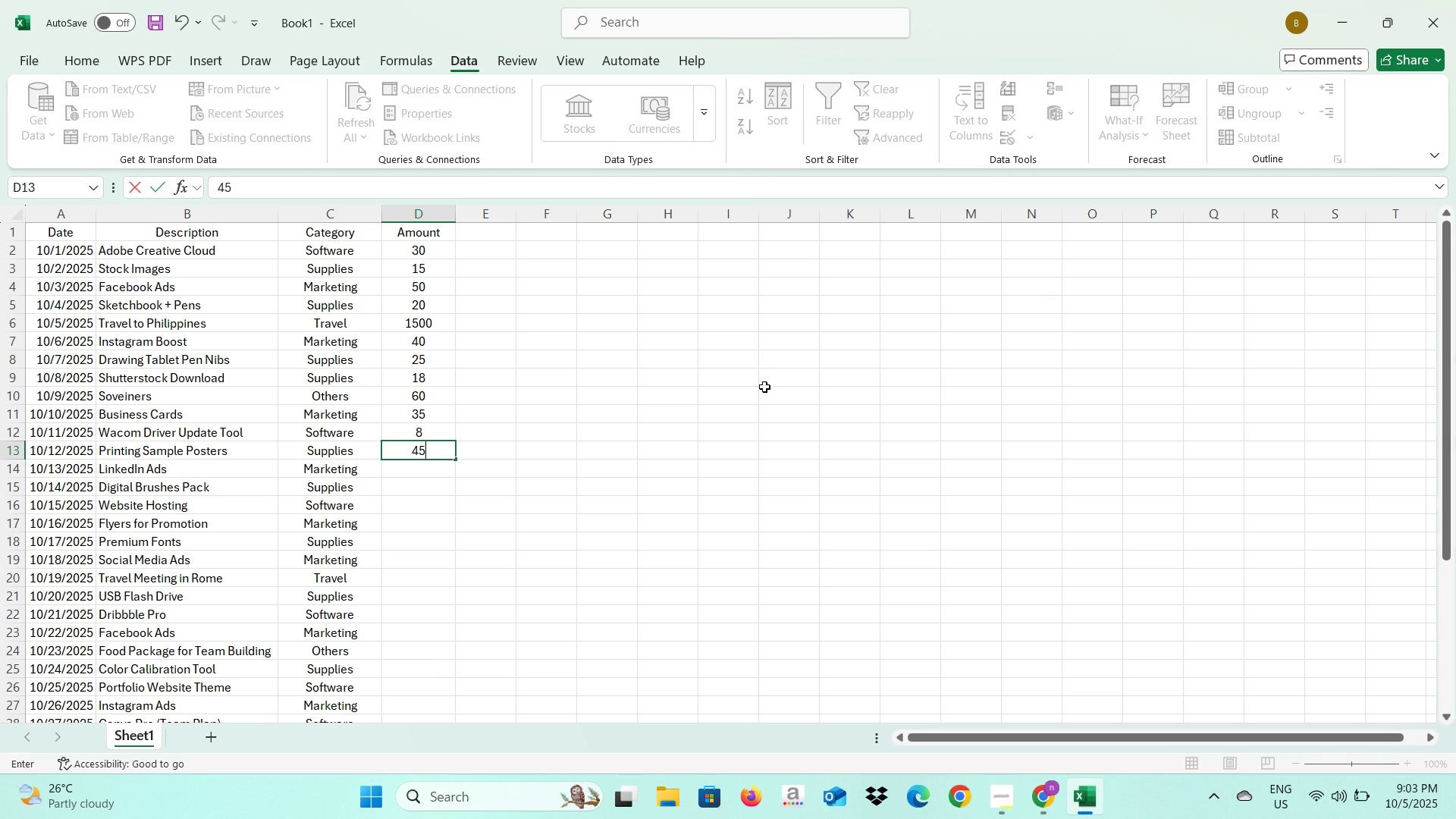 
key(Numpad5)
 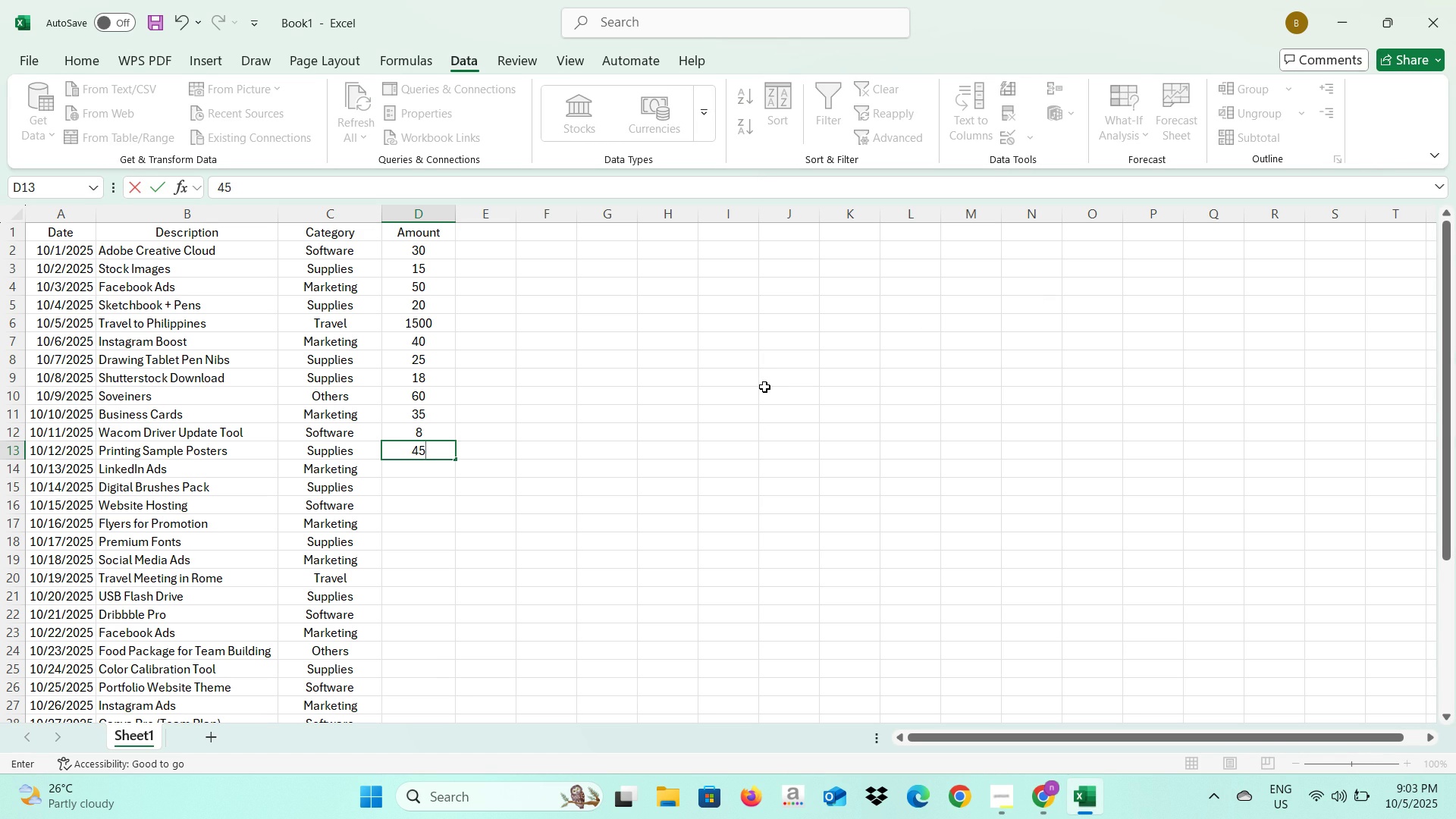 
key(NumpadEnter)
 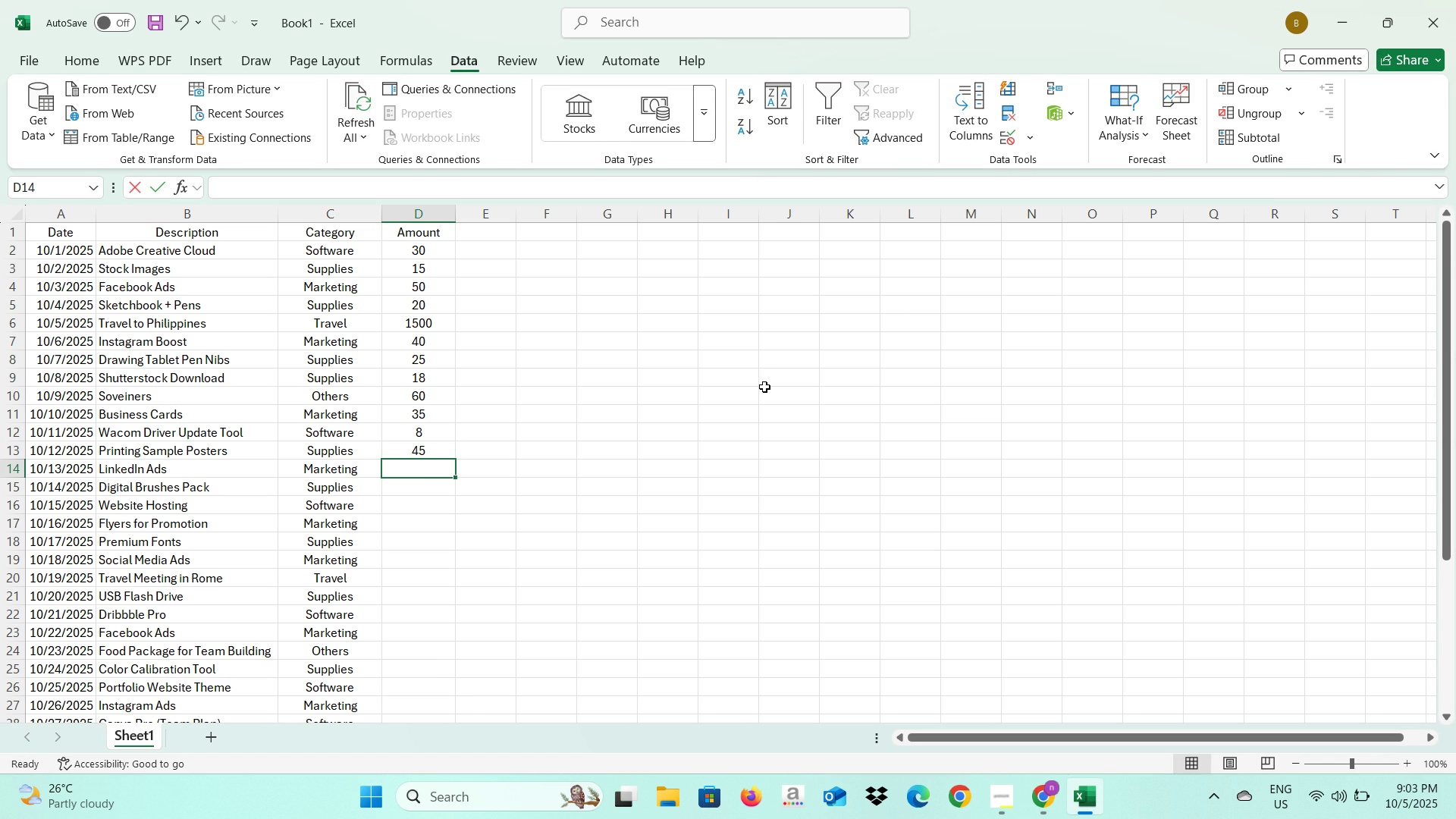 
key(Numpad6)
 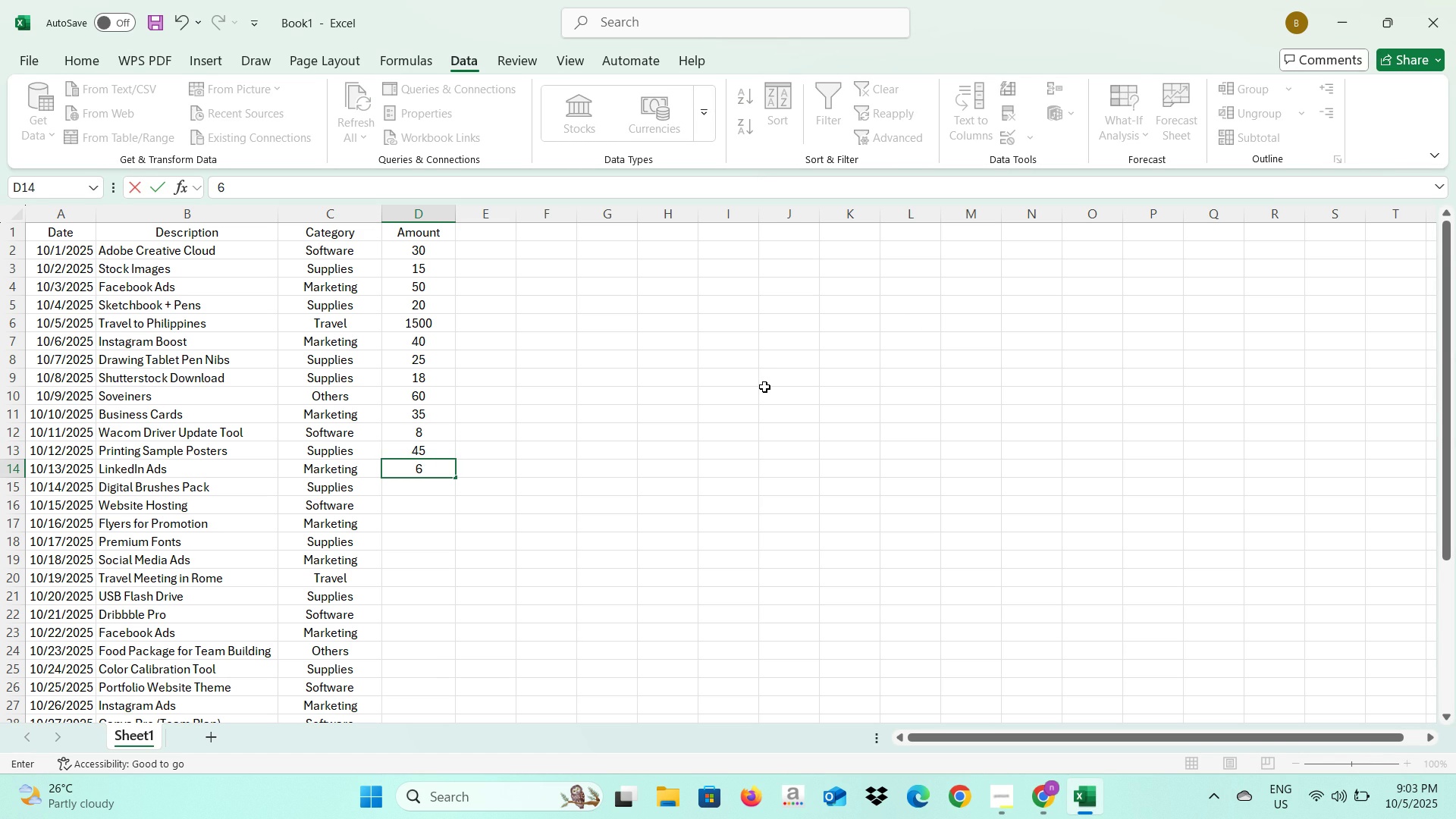 
key(Numpad0)
 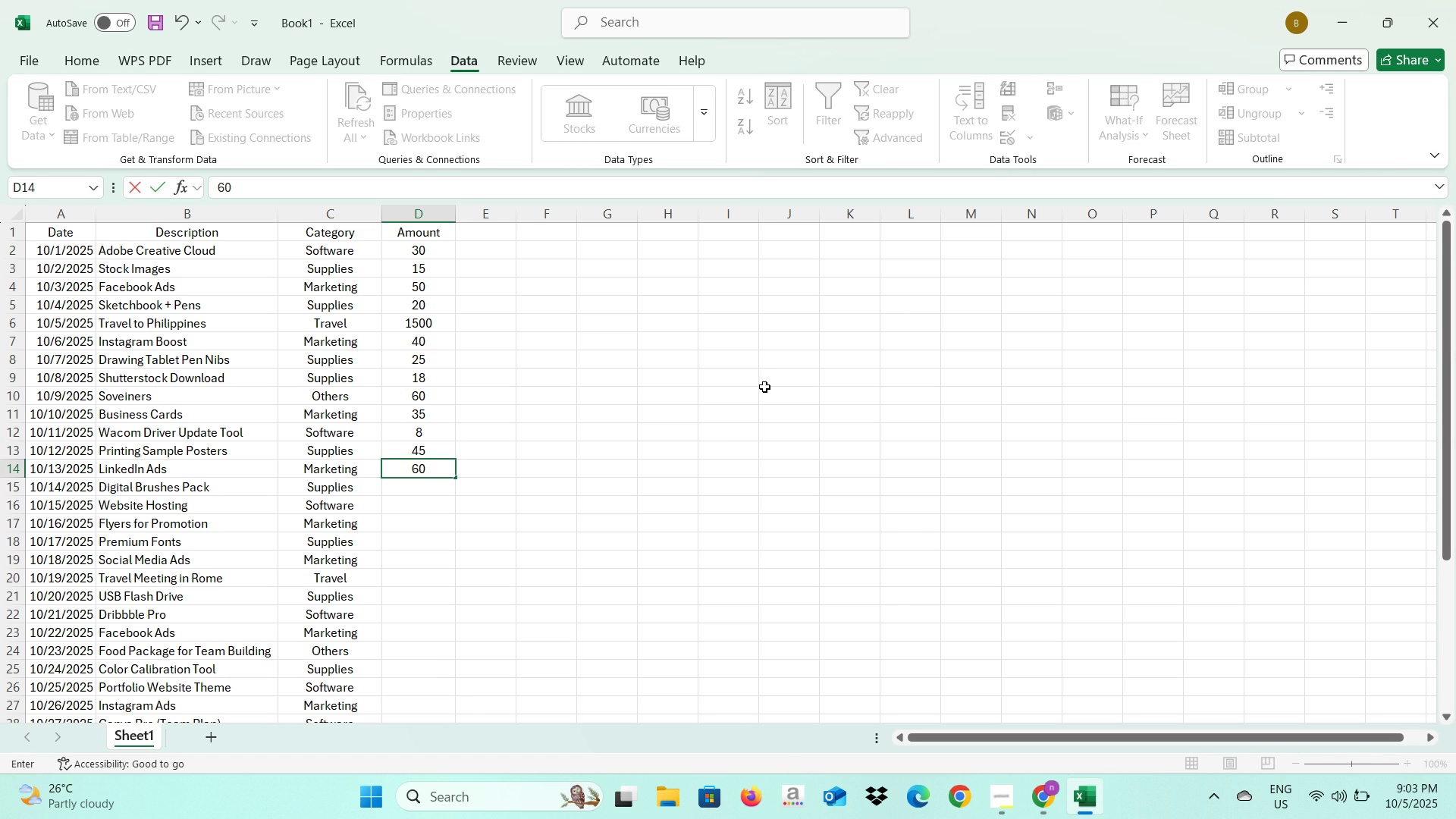 
key(NumpadEnter)
 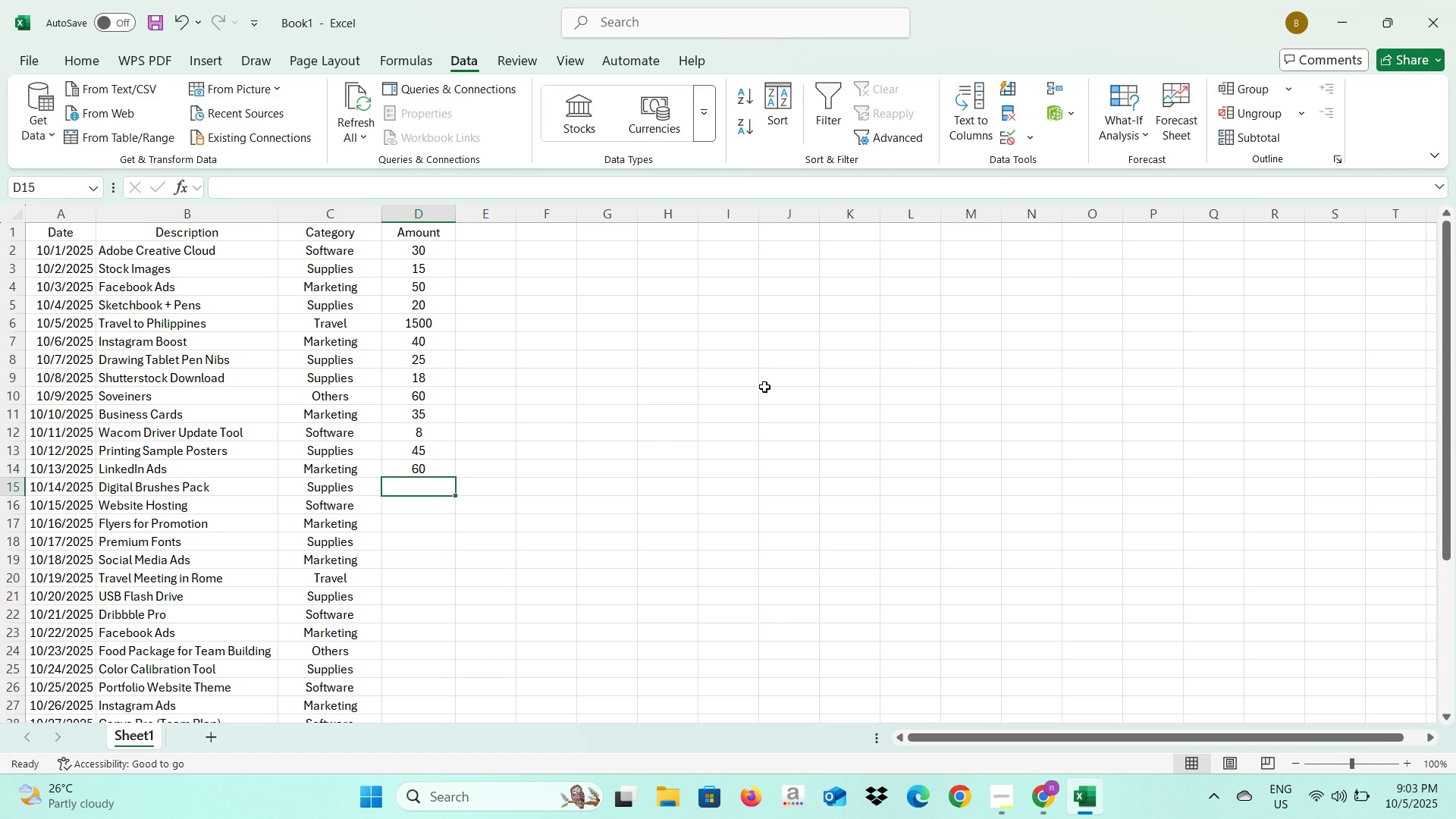 
key(Alt+AltLeft)
 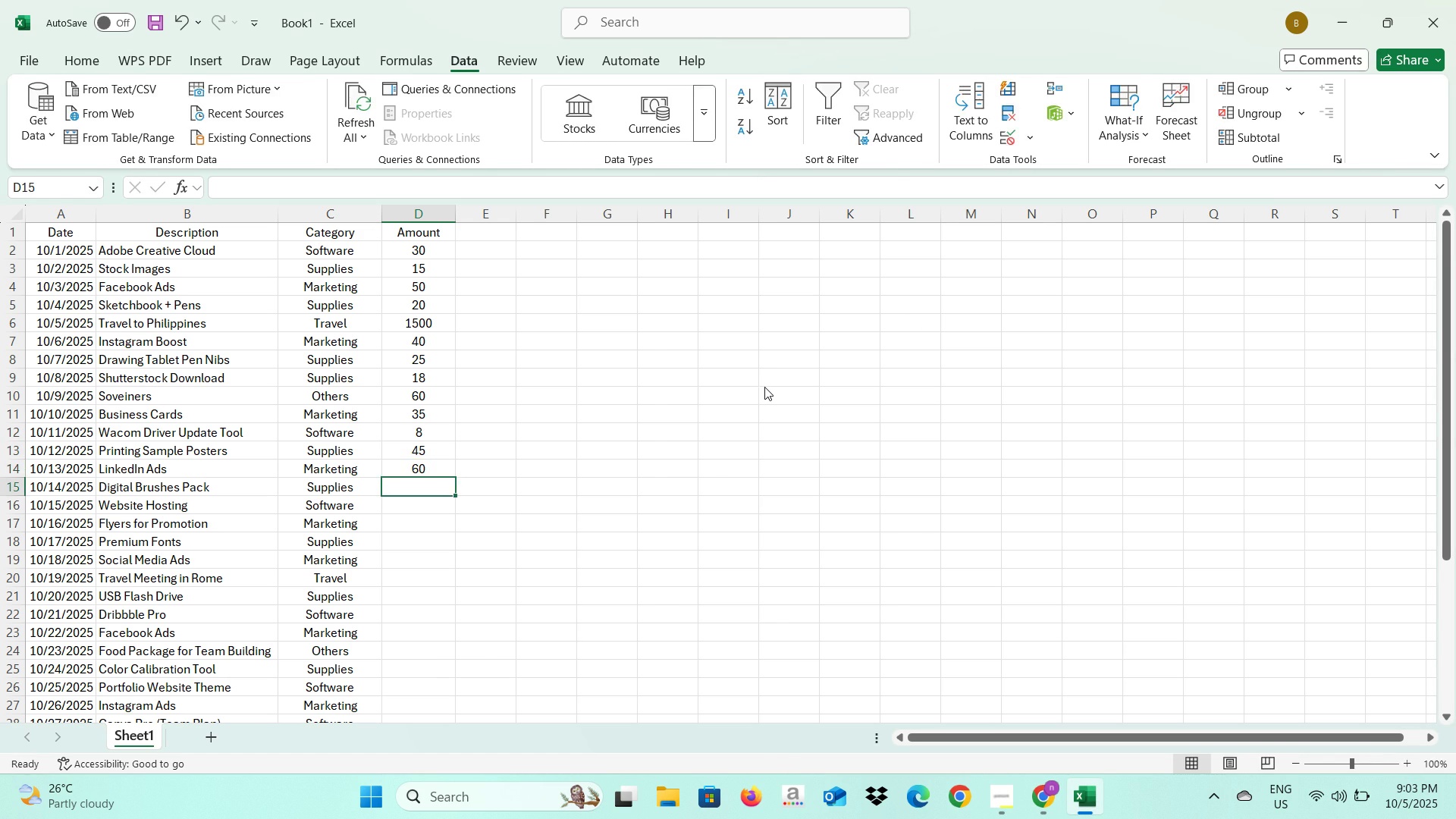 
key(Alt+Tab)
 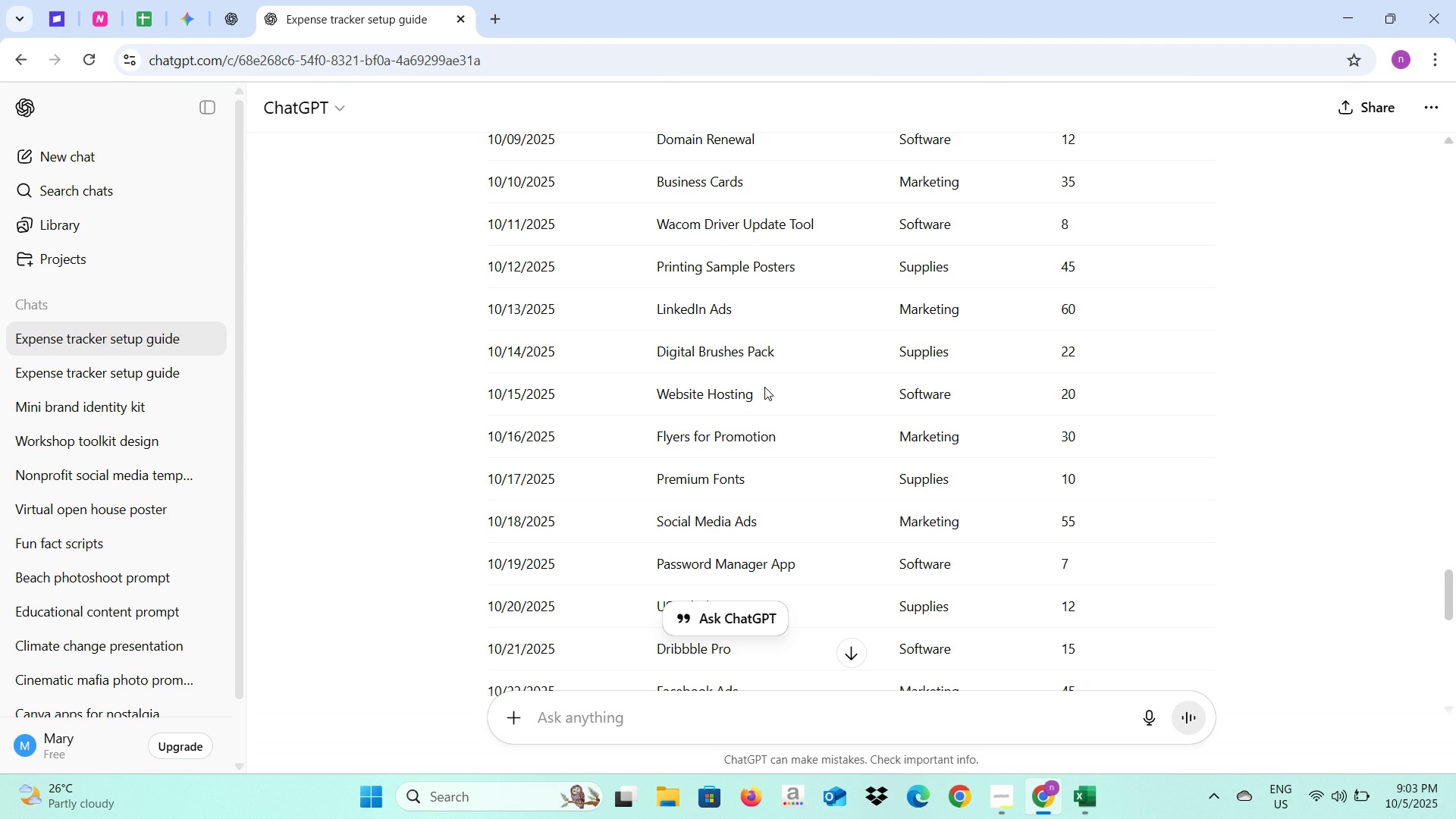 
key(Alt+AltLeft)
 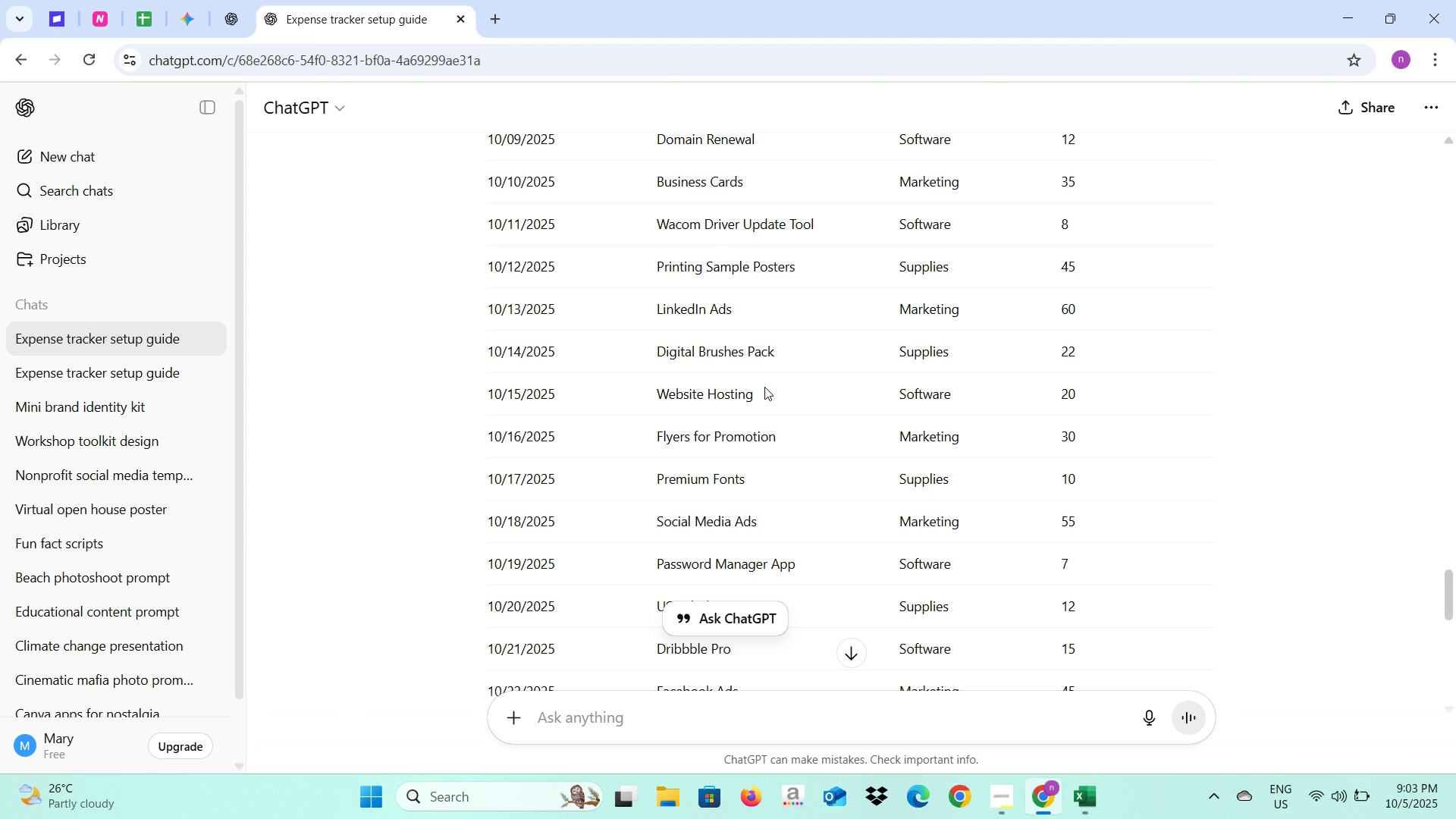 
key(Alt+Tab)
 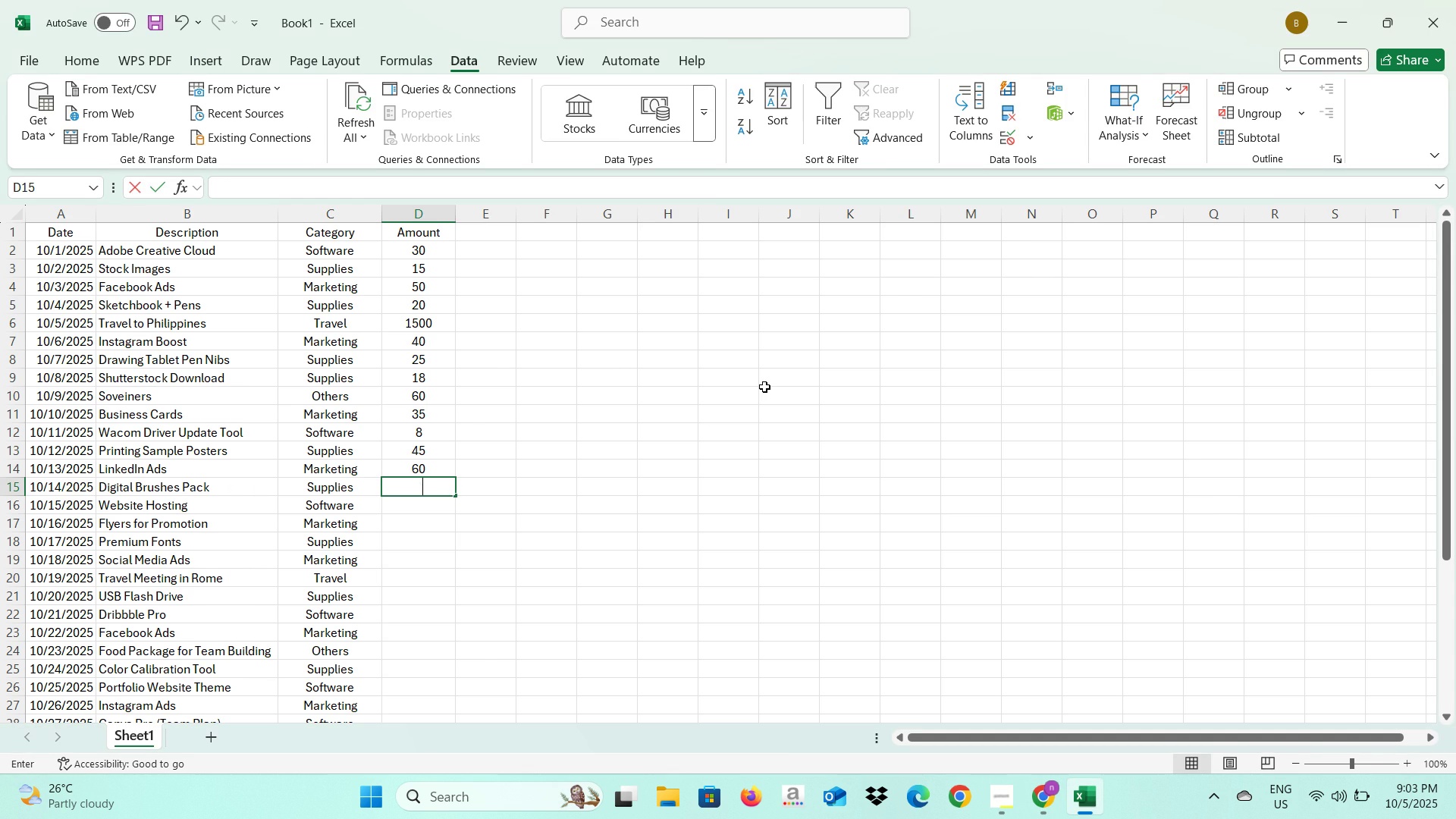 
key(Numpad2)
 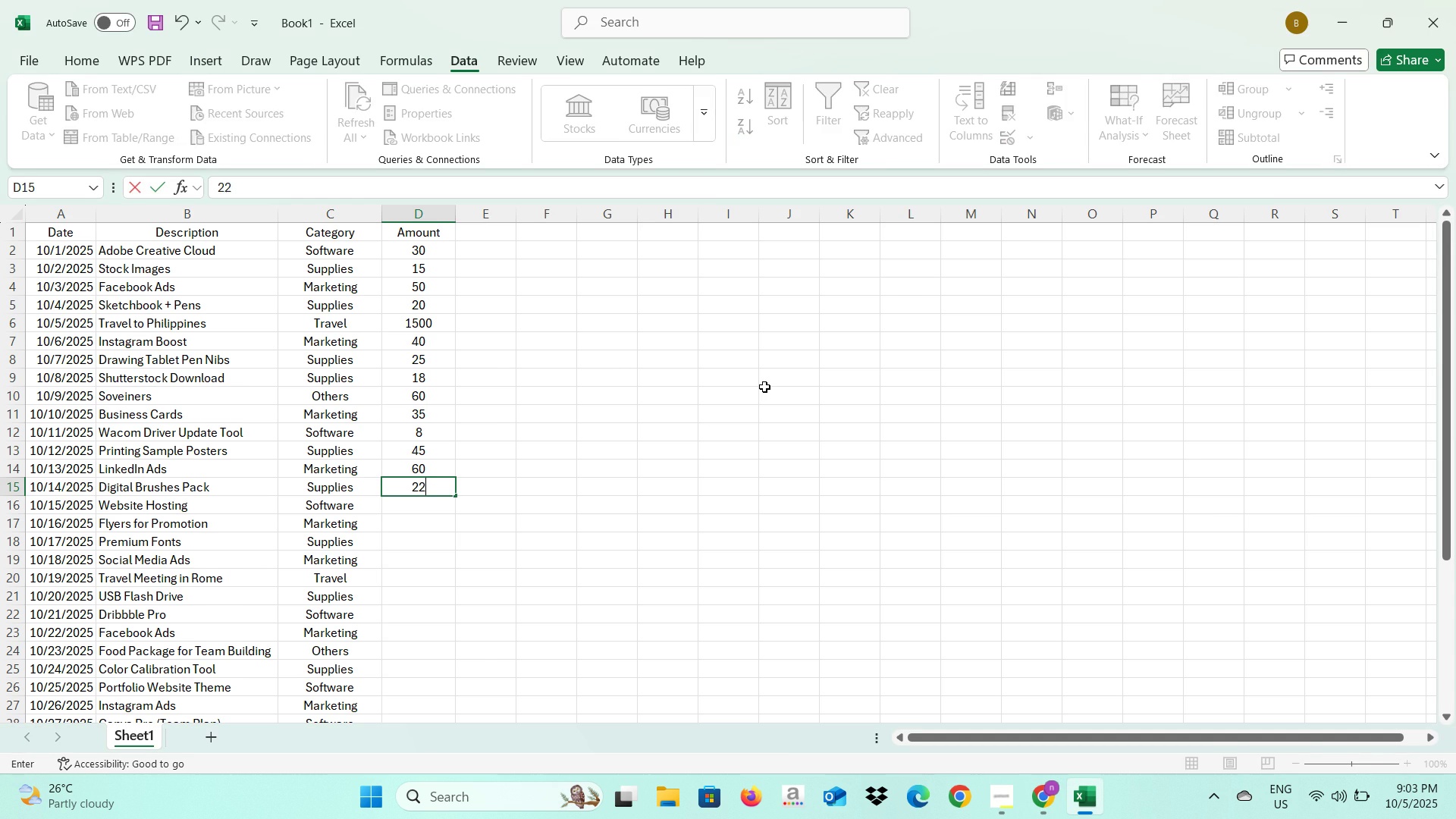 
key(Numpad2)
 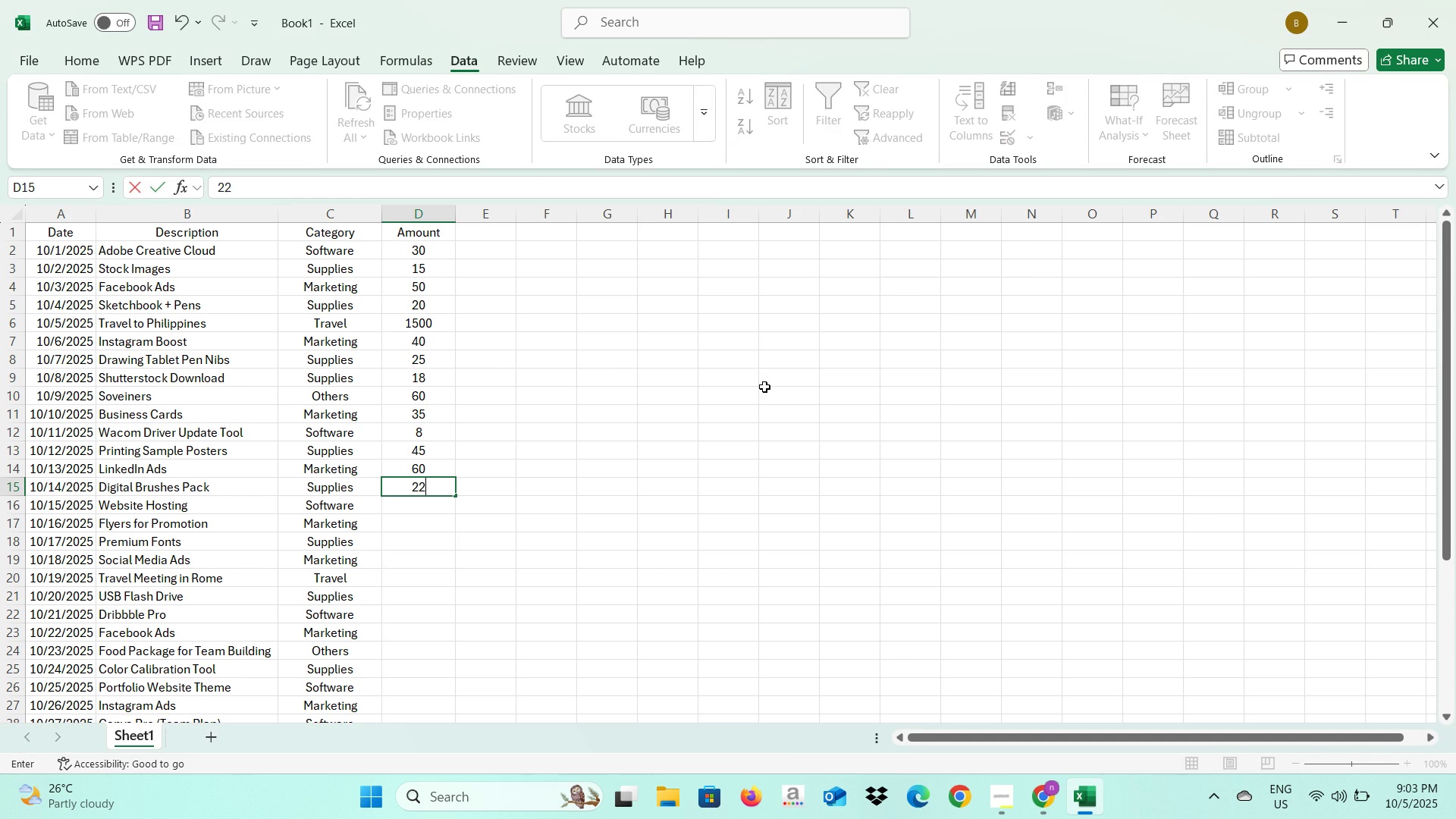 
key(NumpadEnter)
 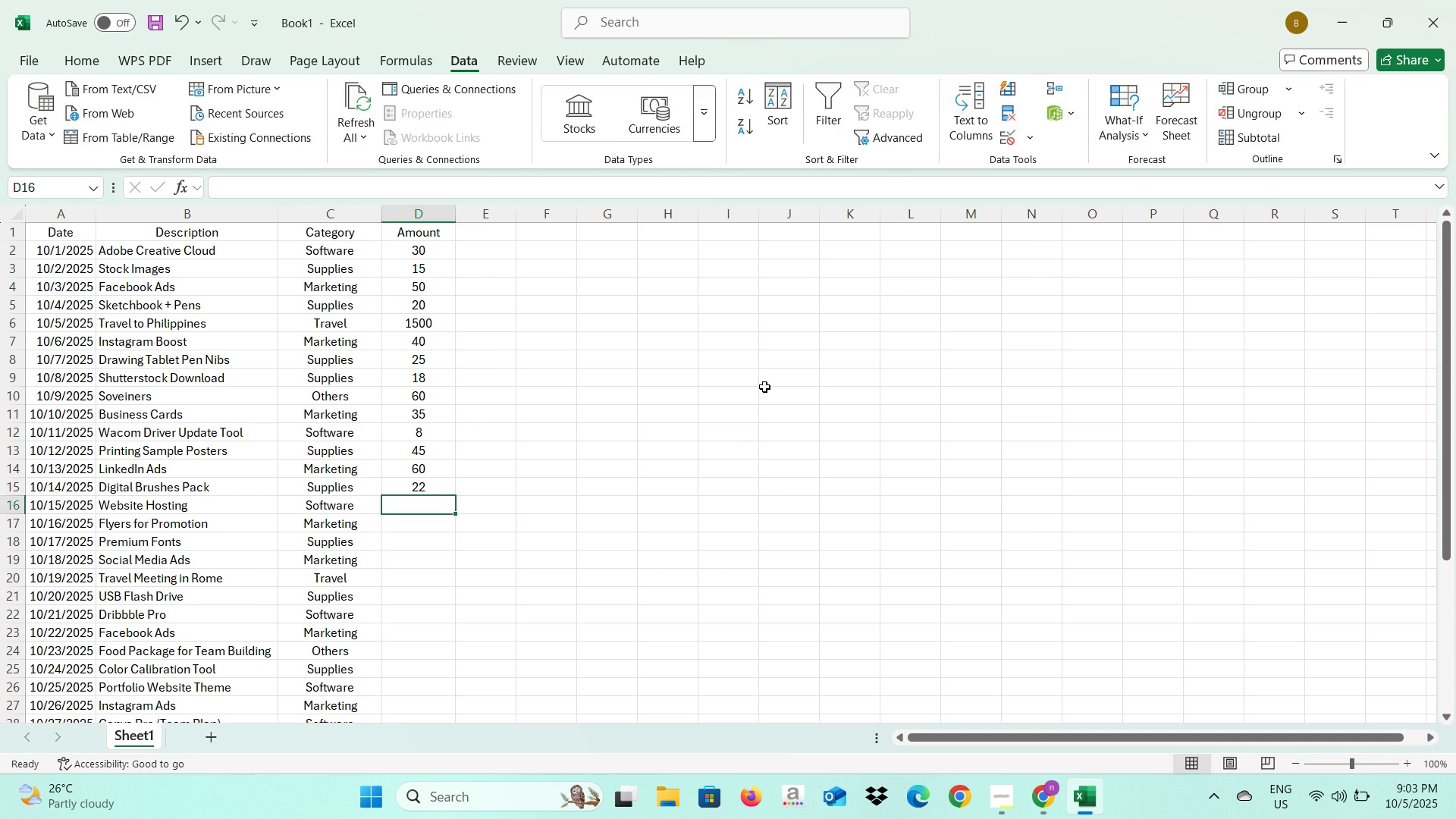 
key(Alt+AltLeft)
 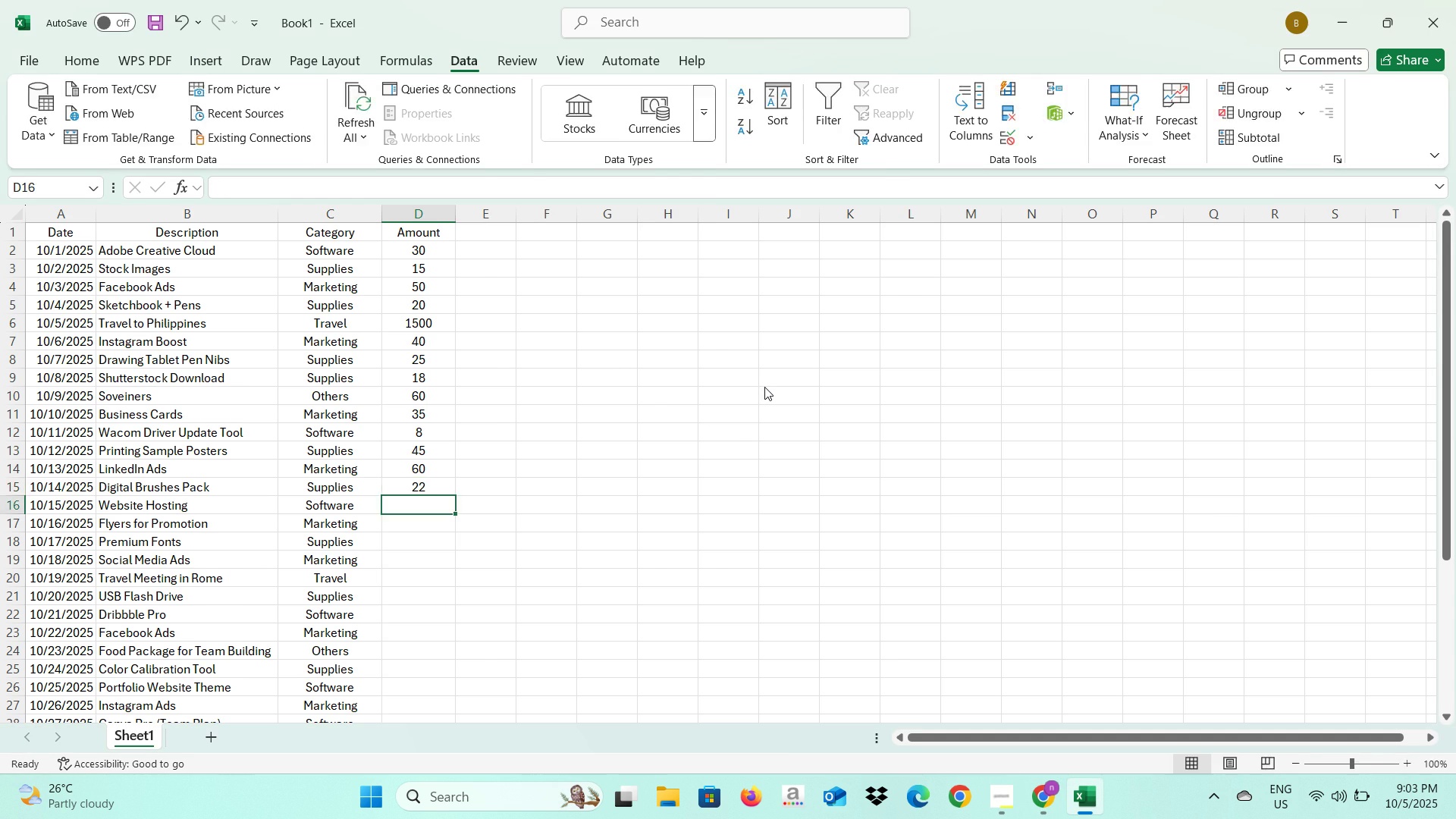 
key(Alt+Tab)
 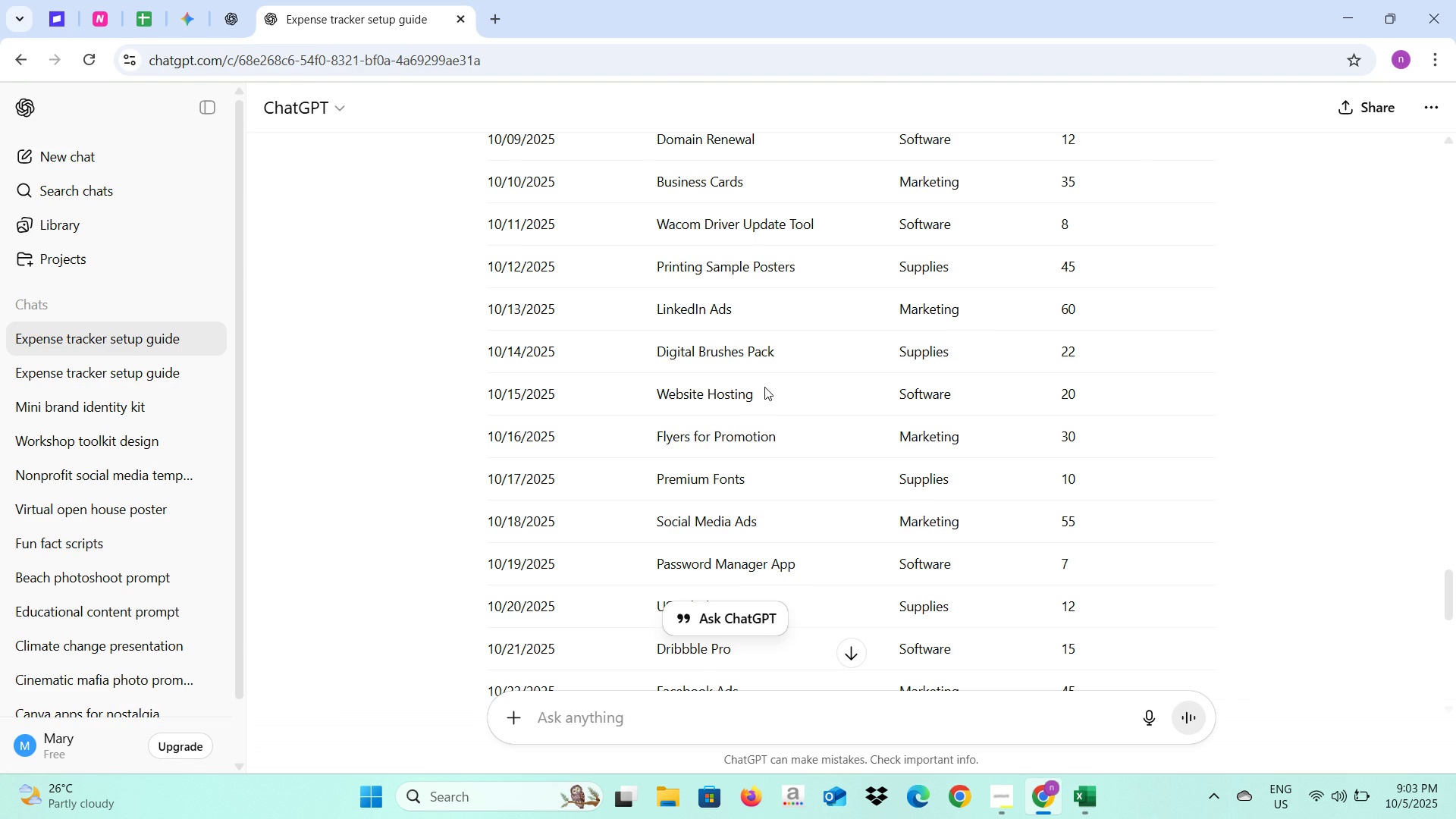 
key(Alt+AltLeft)
 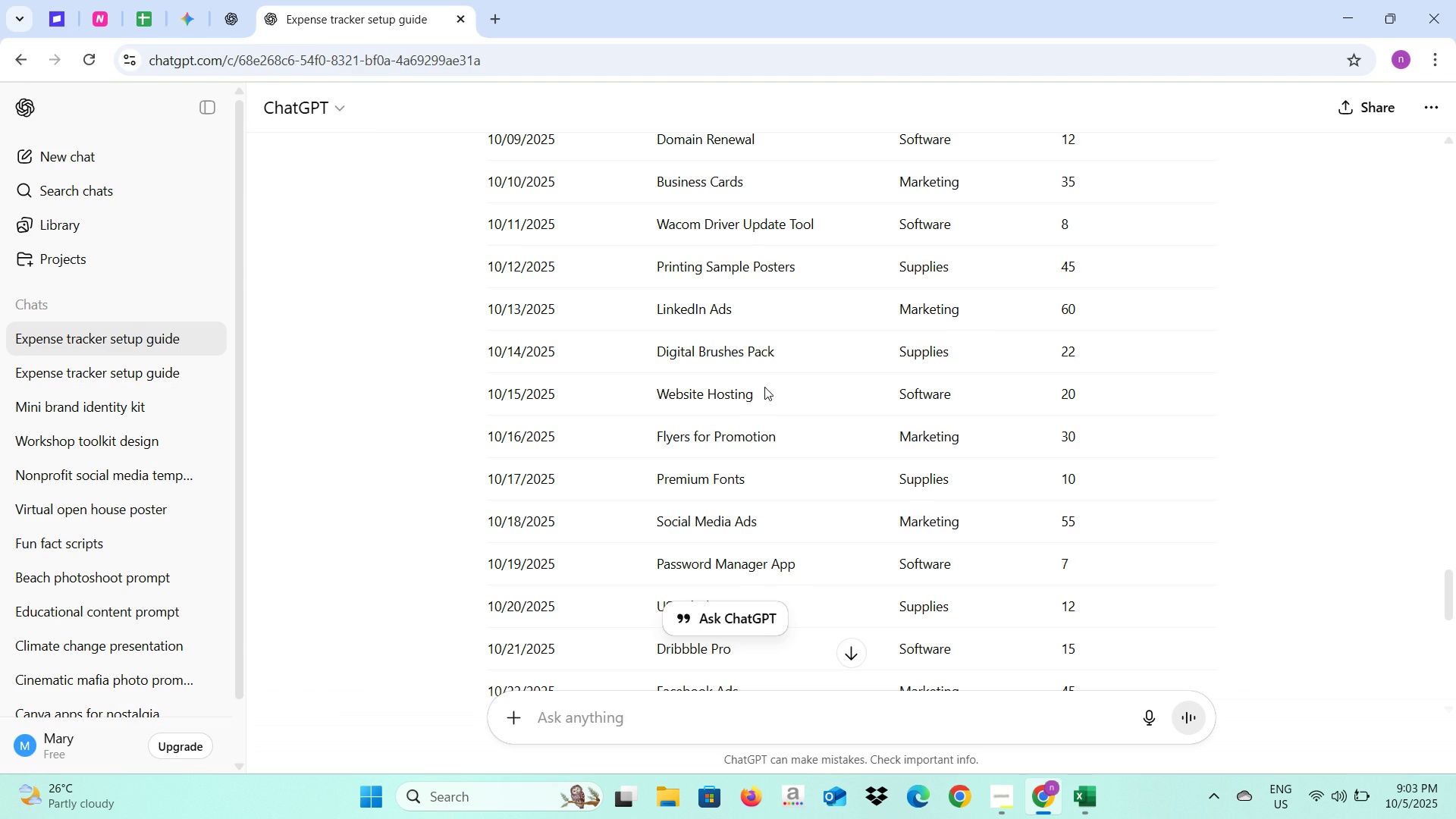 
key(Alt+Tab)
 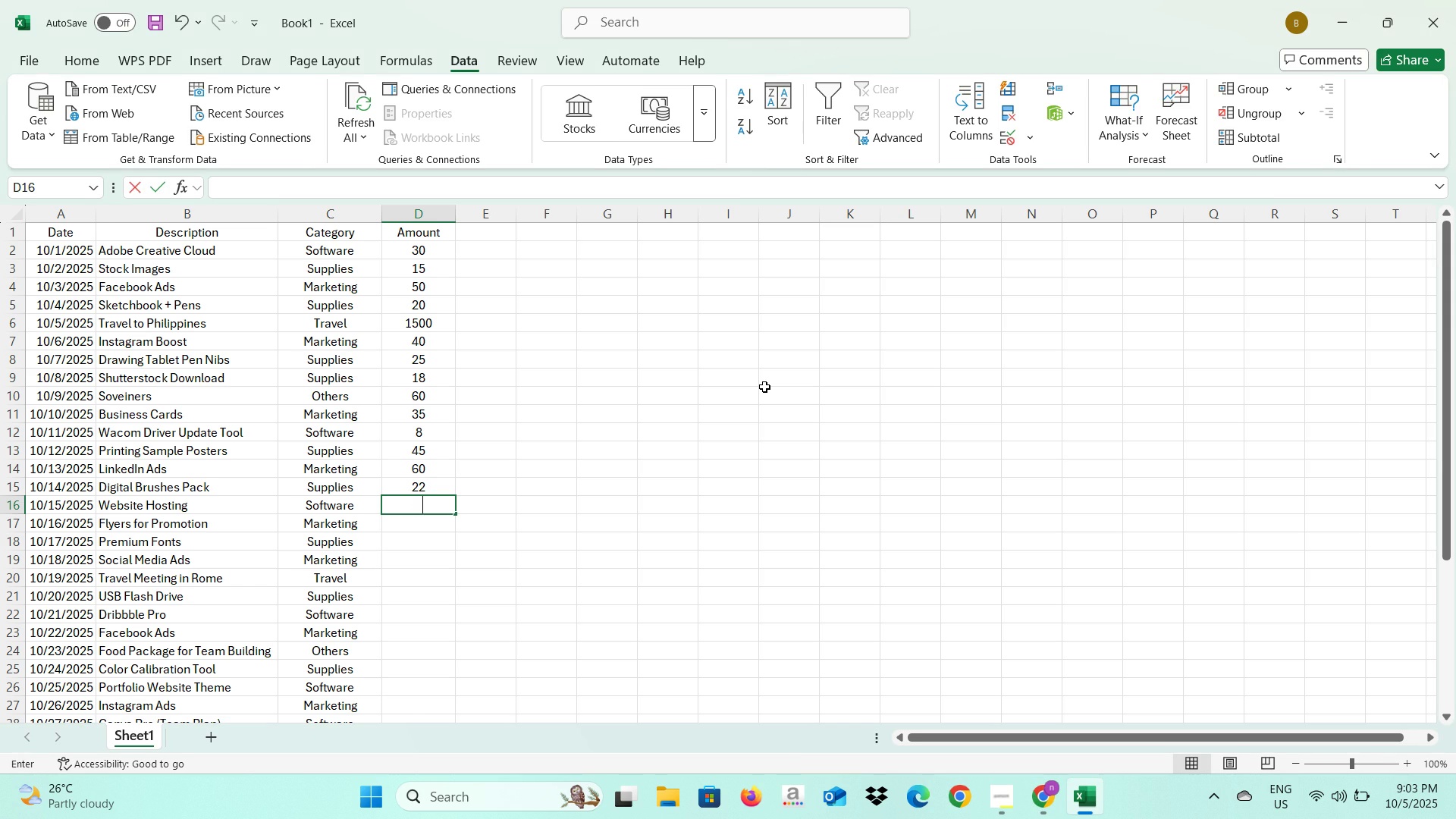 
key(Numpad2)
 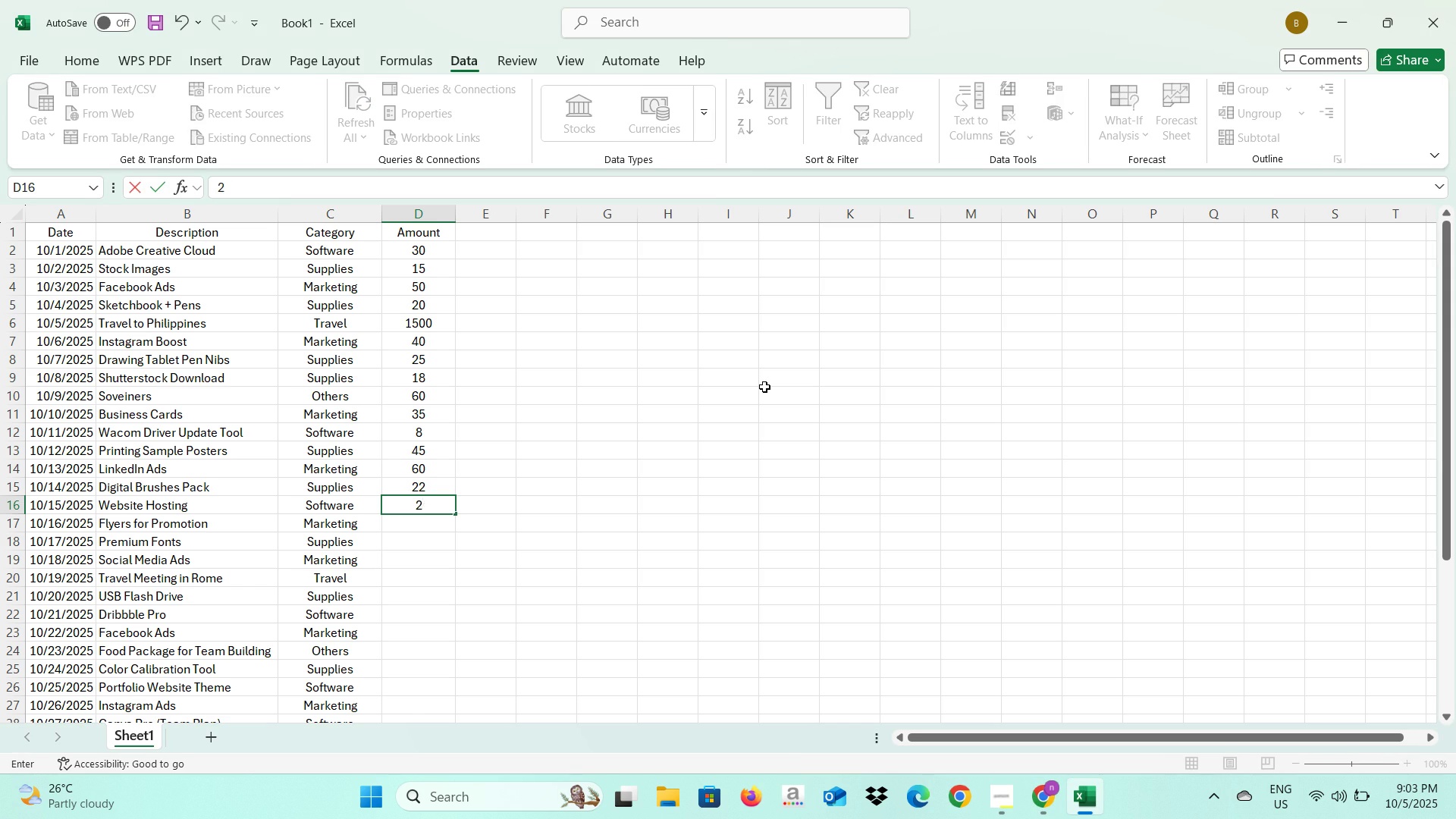 
key(Numpad0)
 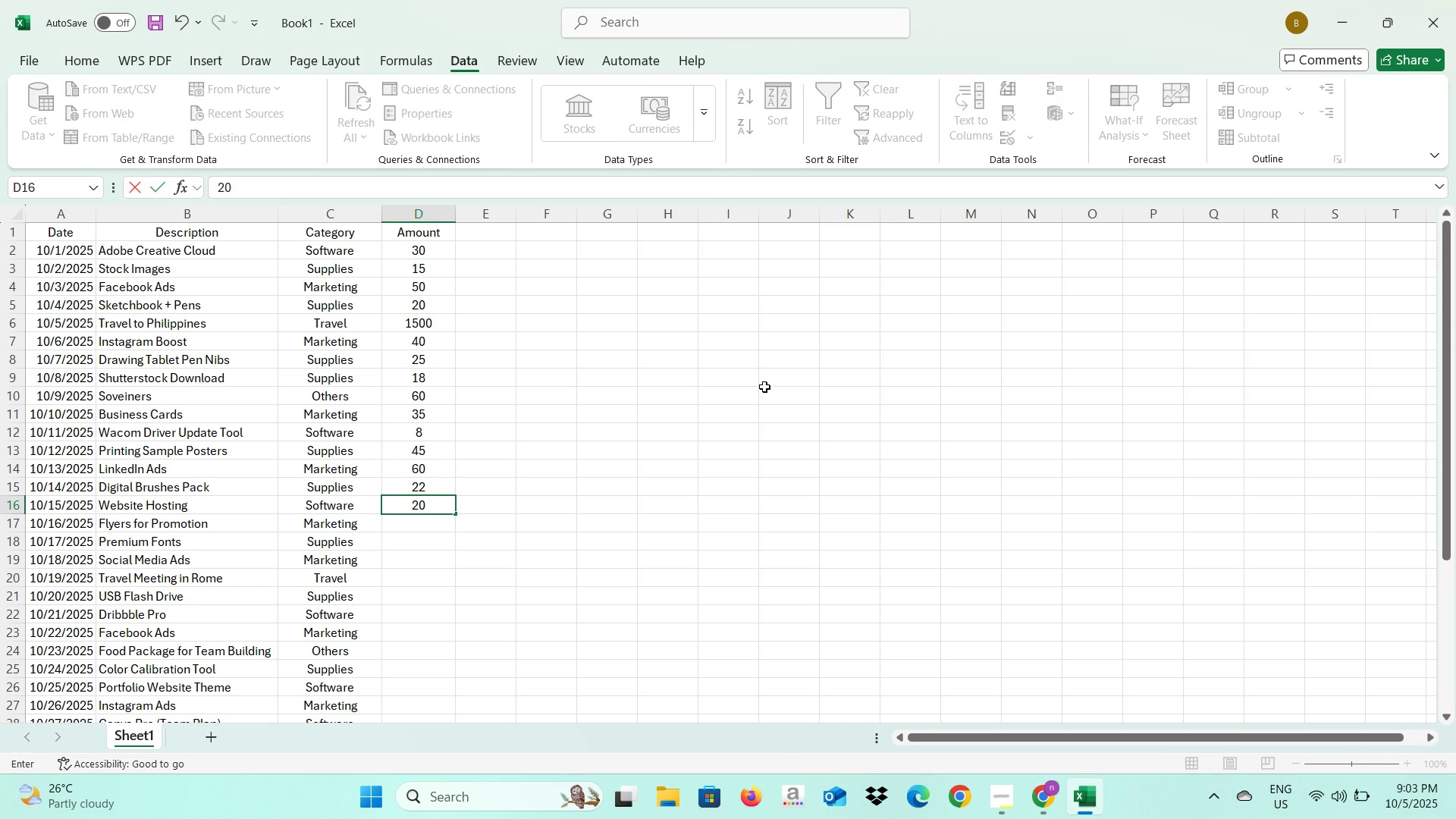 
key(NumpadEnter)
 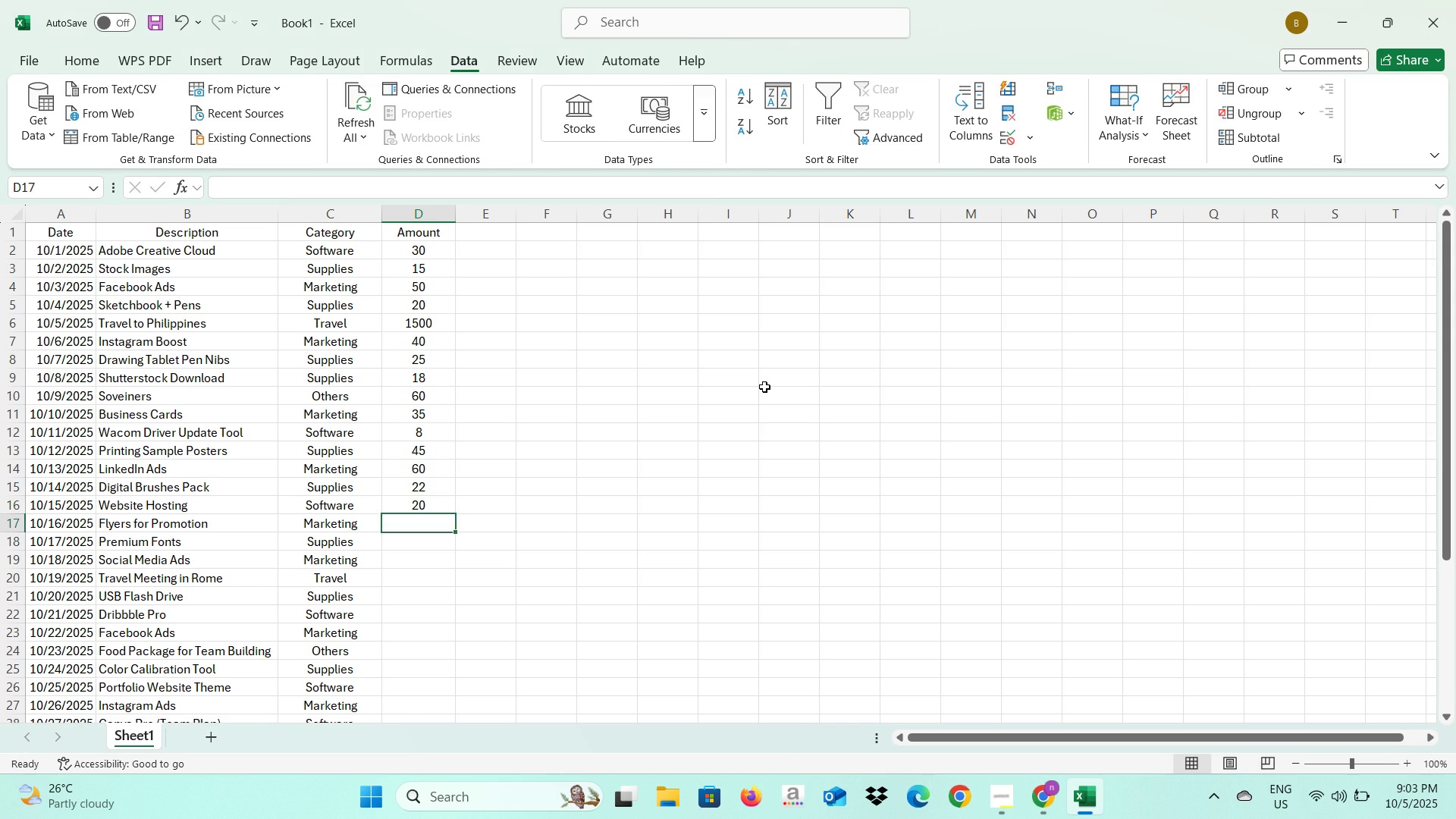 
key(Alt+AltLeft)
 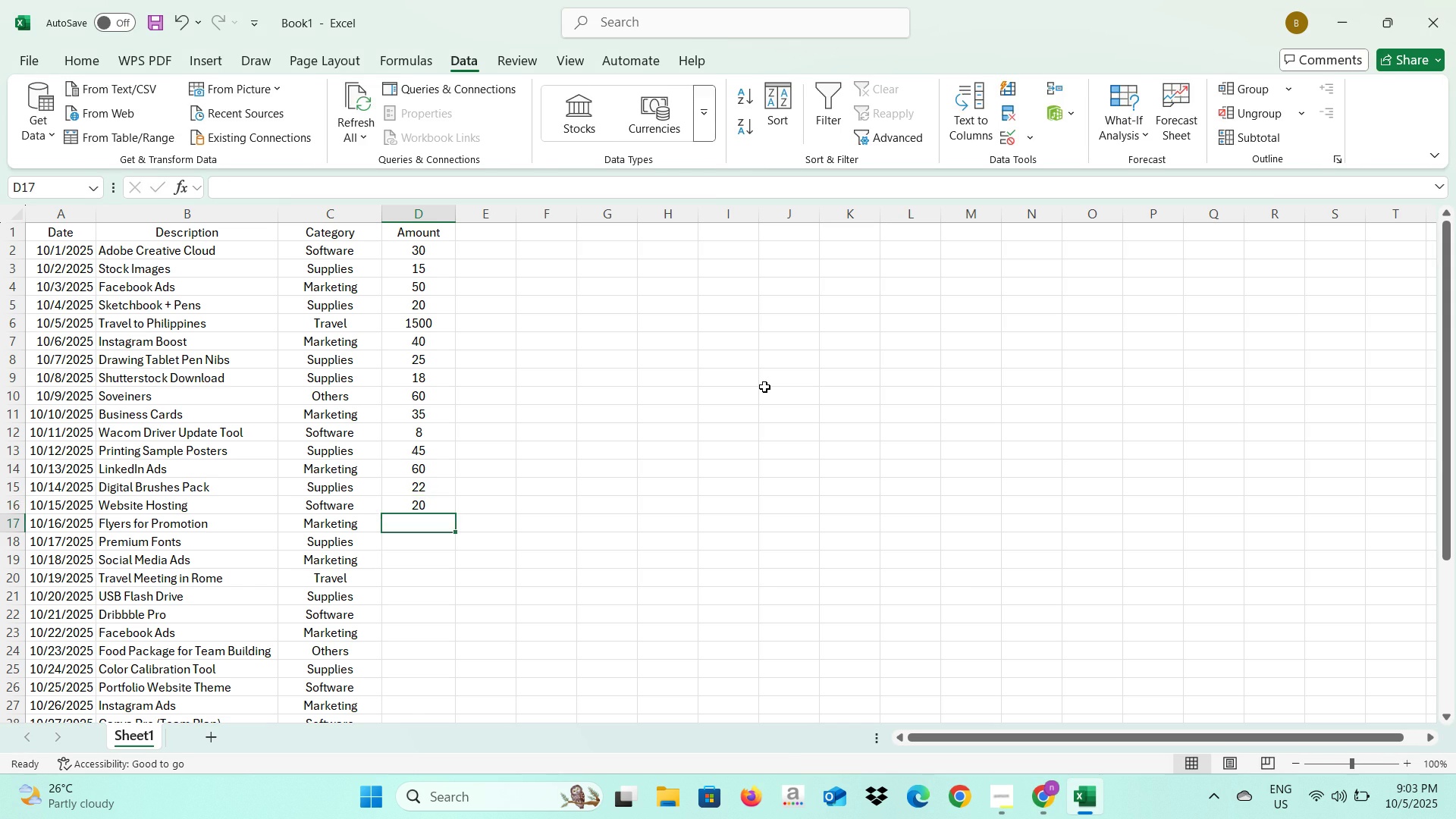 
key(Alt+Tab)
 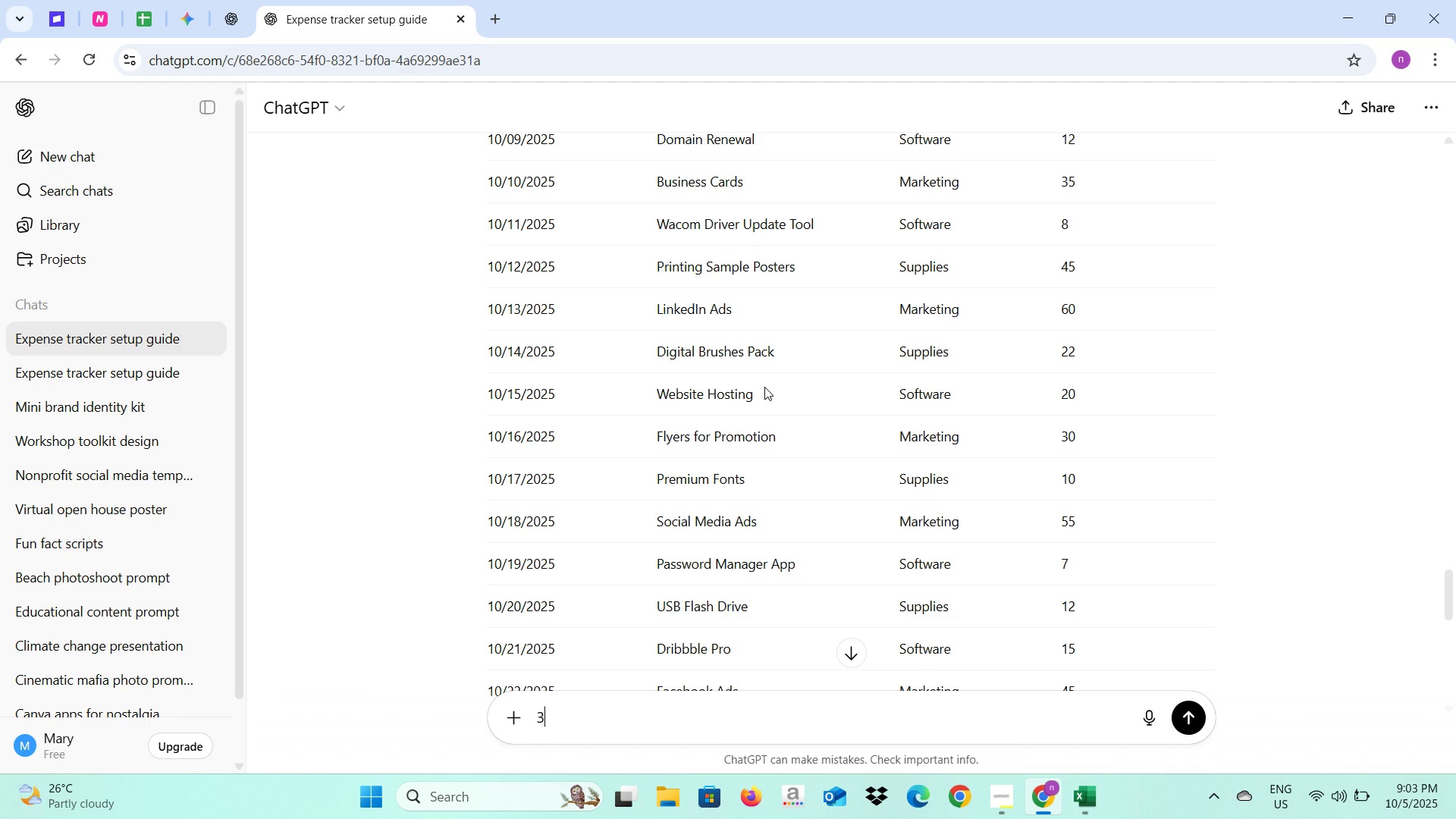 
key(Numpad3)
 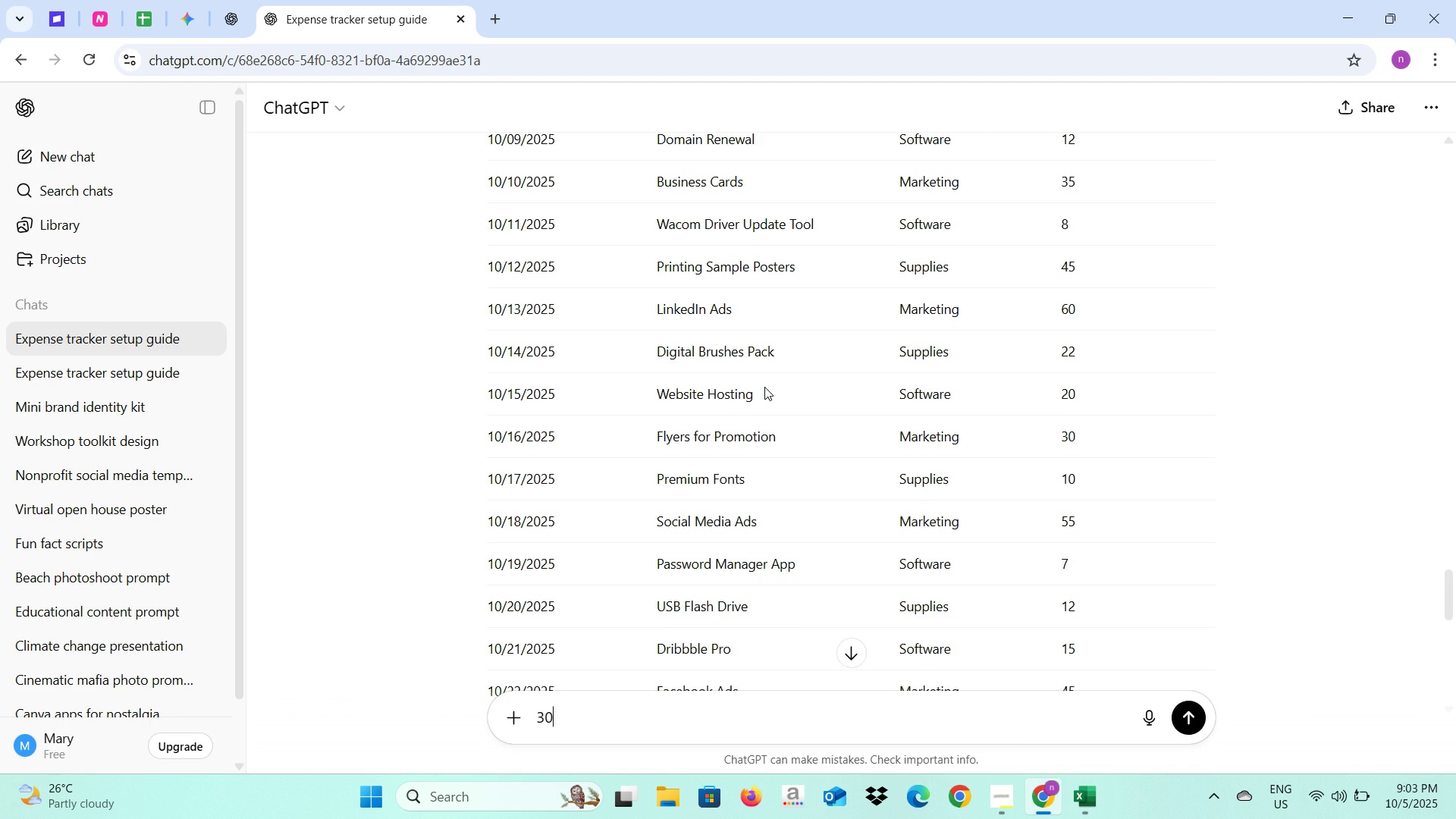 
key(Numpad0)
 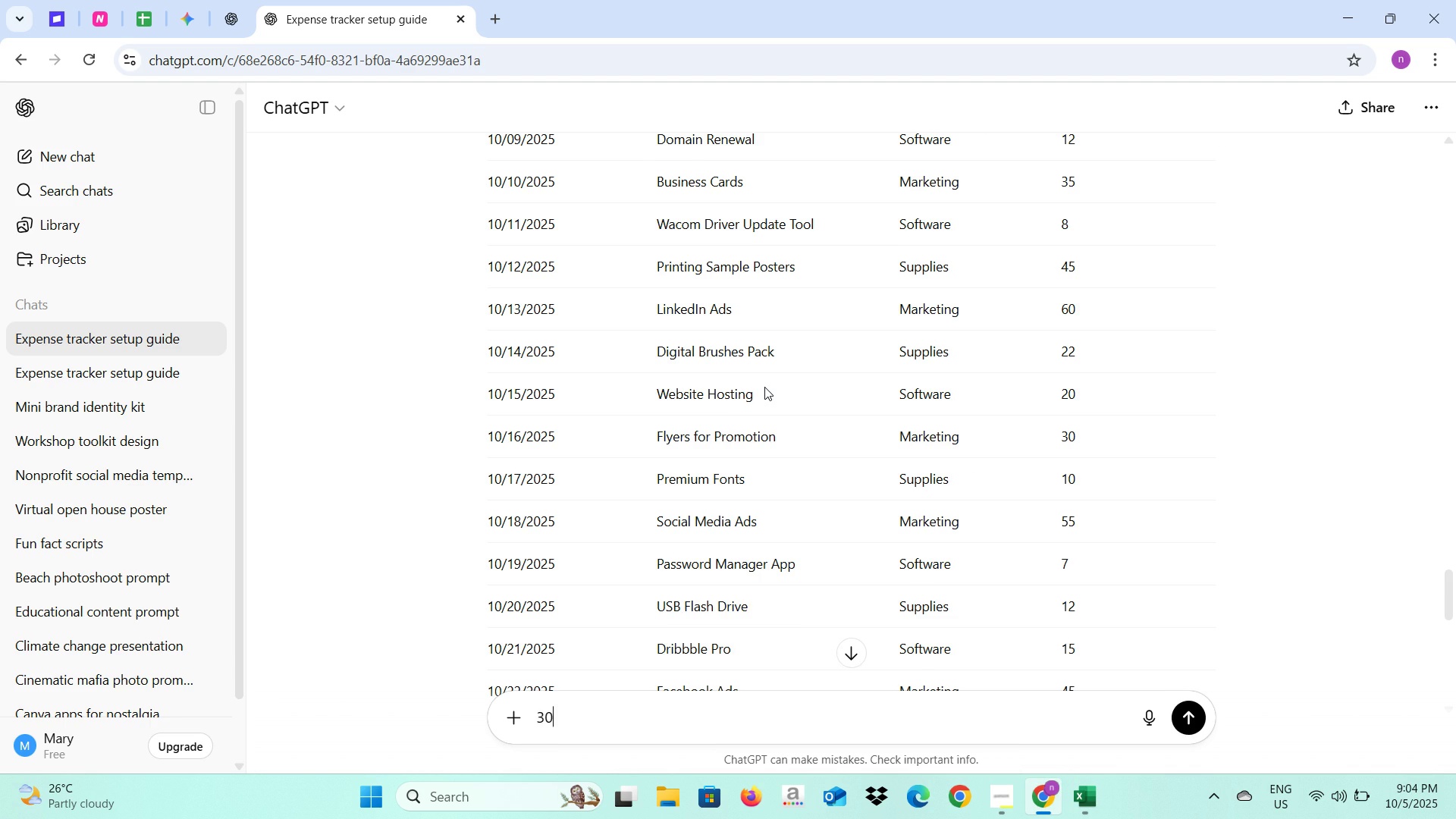 
key(NumpadEnter)
 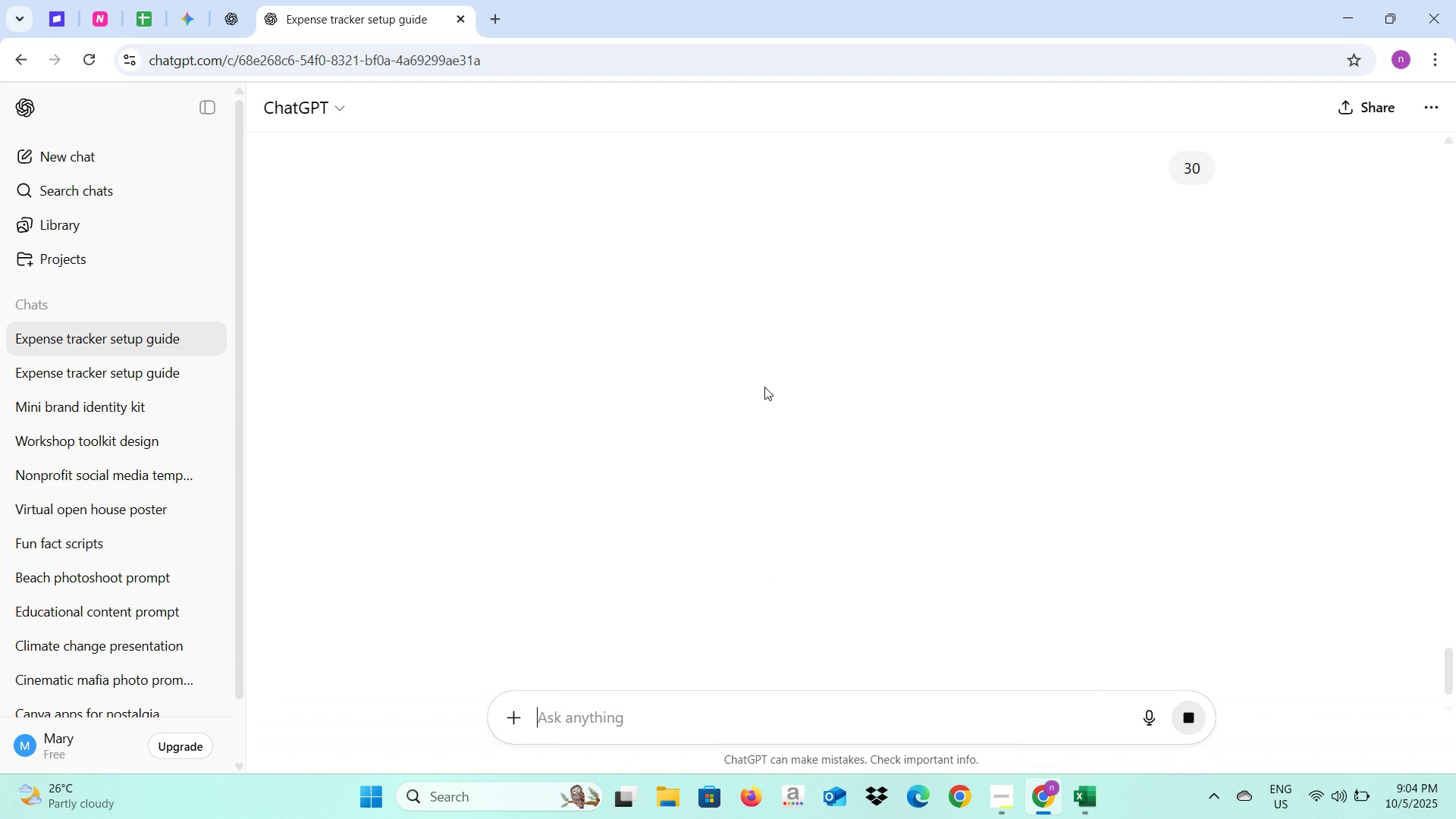 
scroll: coordinate [764, 387], scroll_direction: up, amount: 13.0
 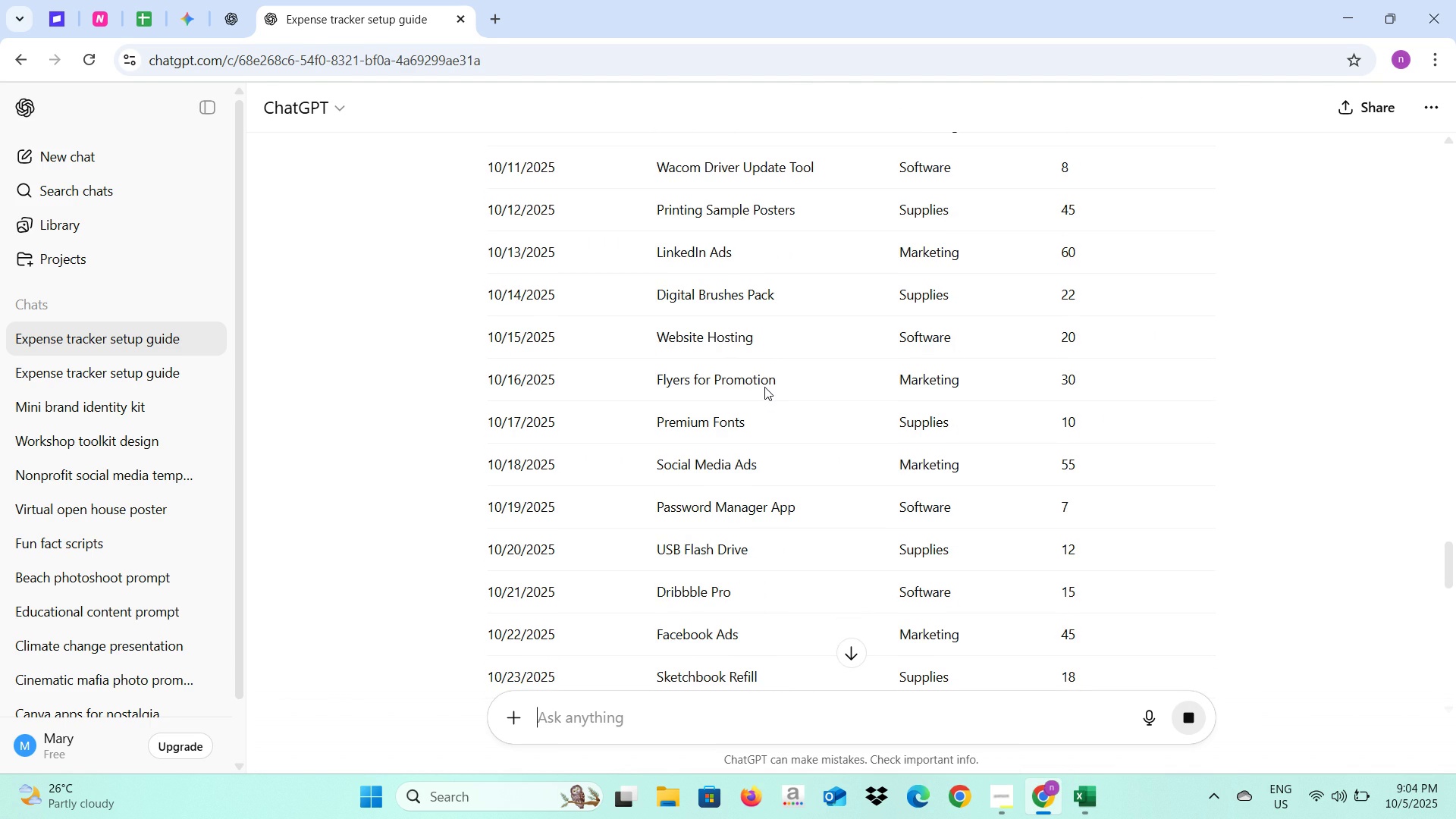 
key(Alt+AltLeft)
 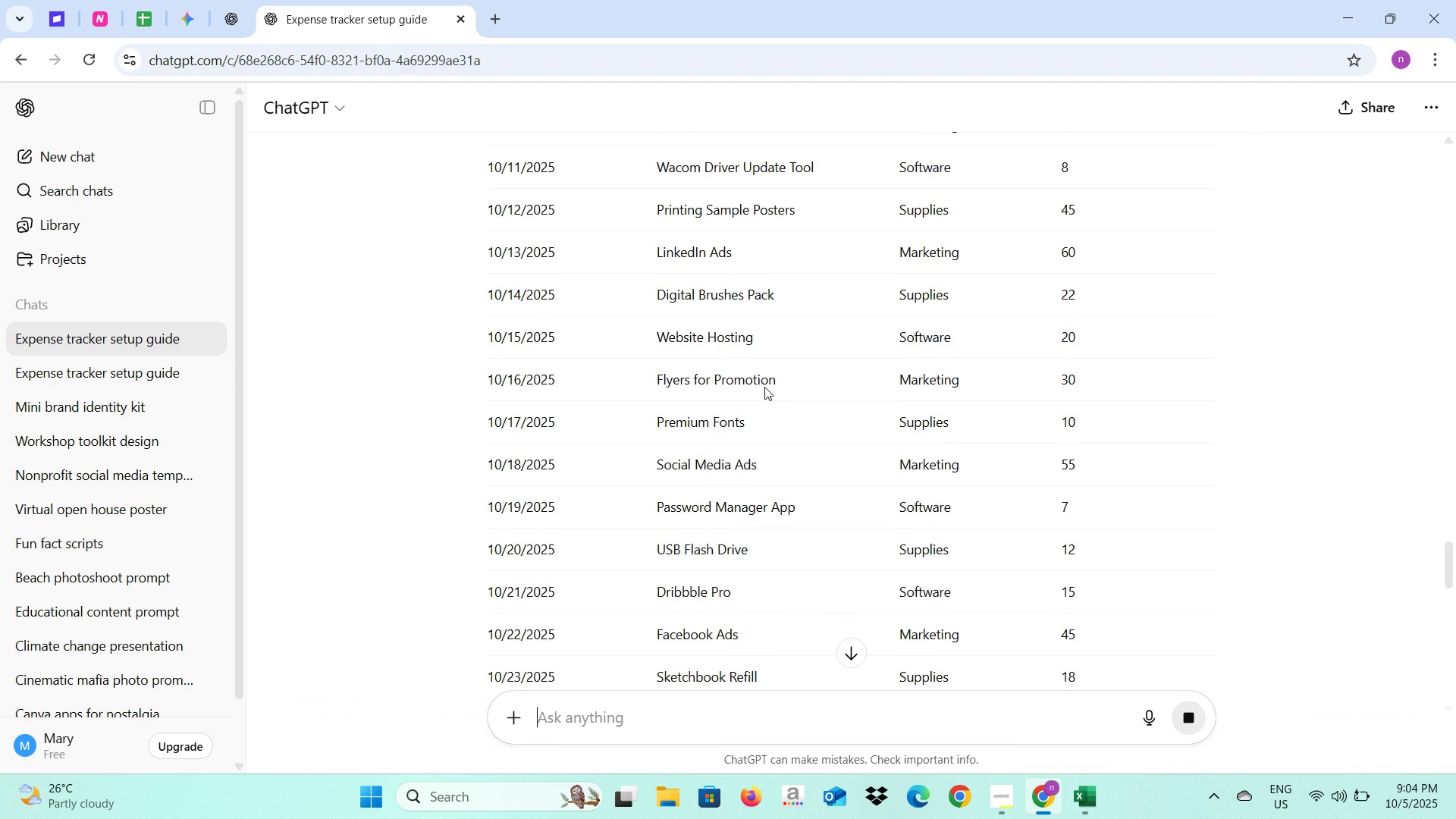 
key(Alt+Tab)
 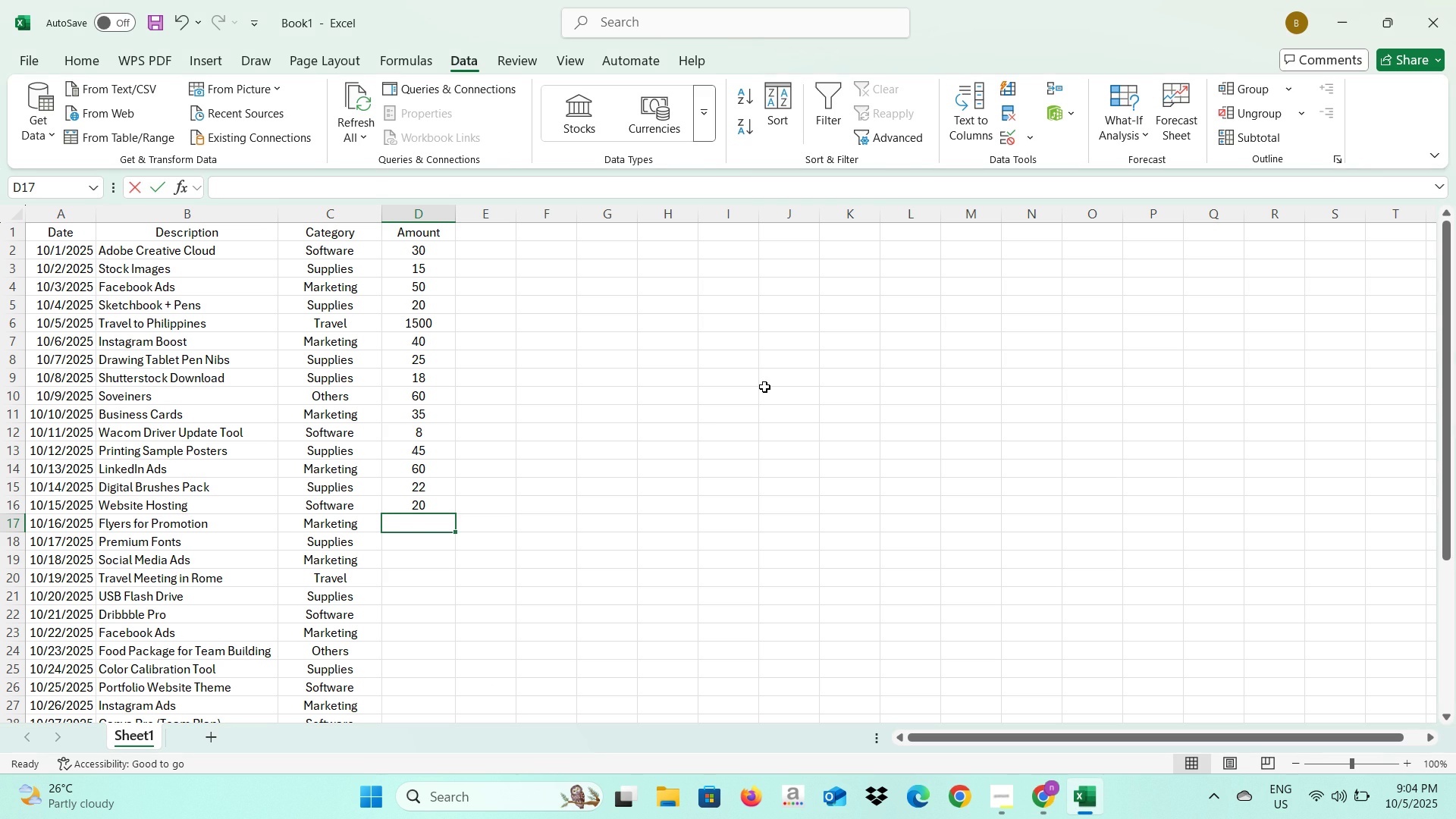 
key(Numpad3)
 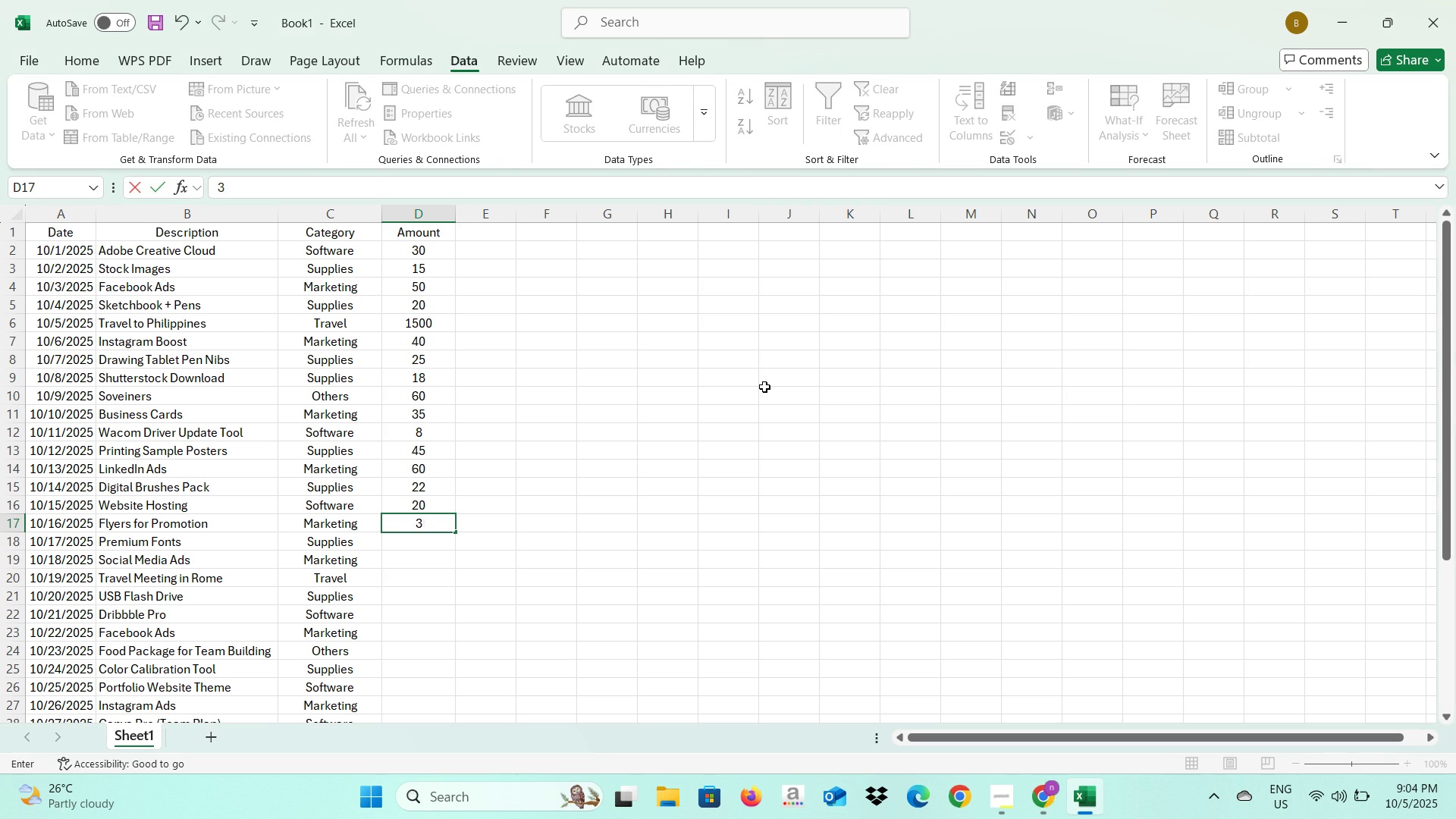 
key(Numpad0)
 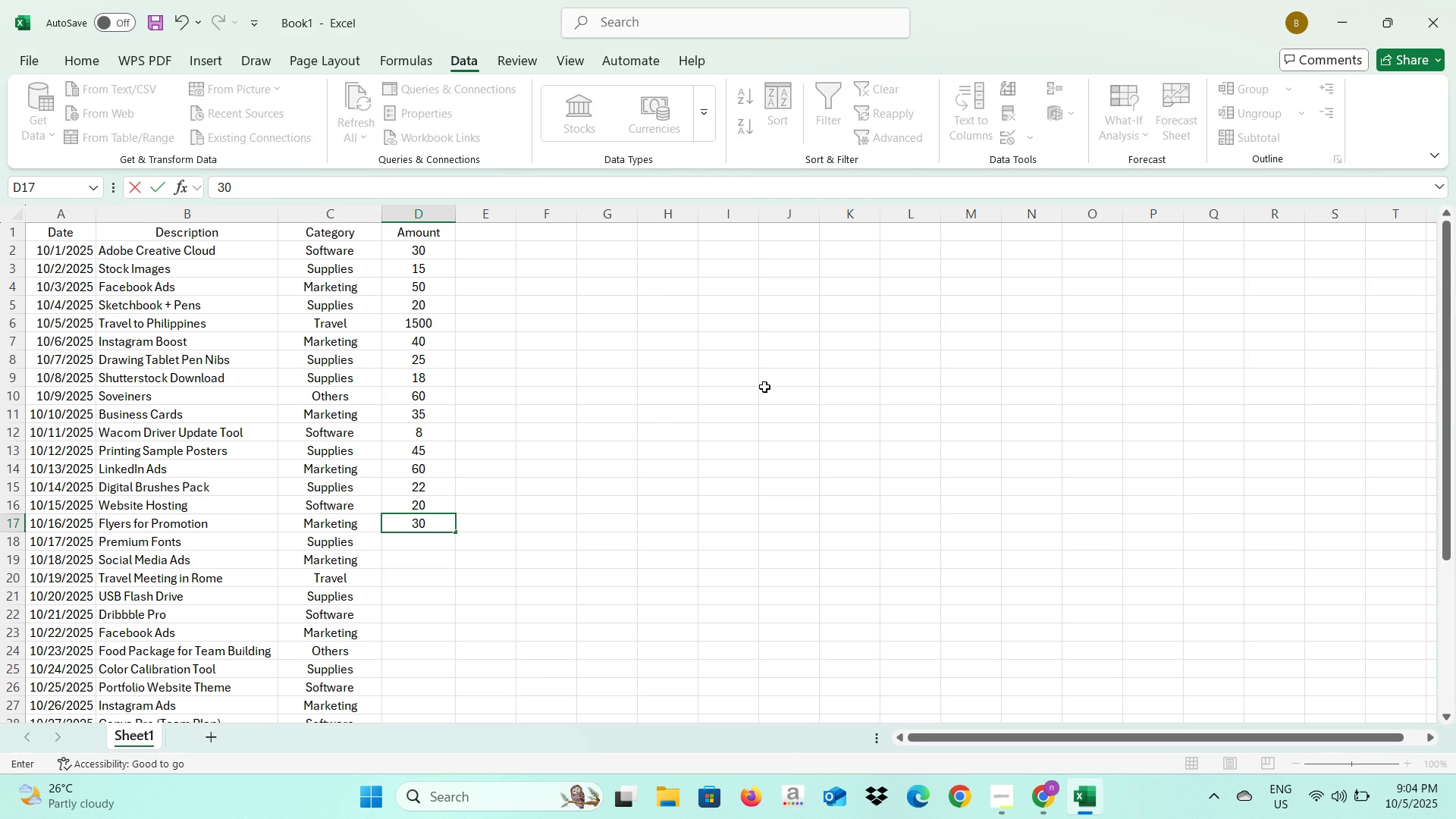 
key(NumpadEnter)
 